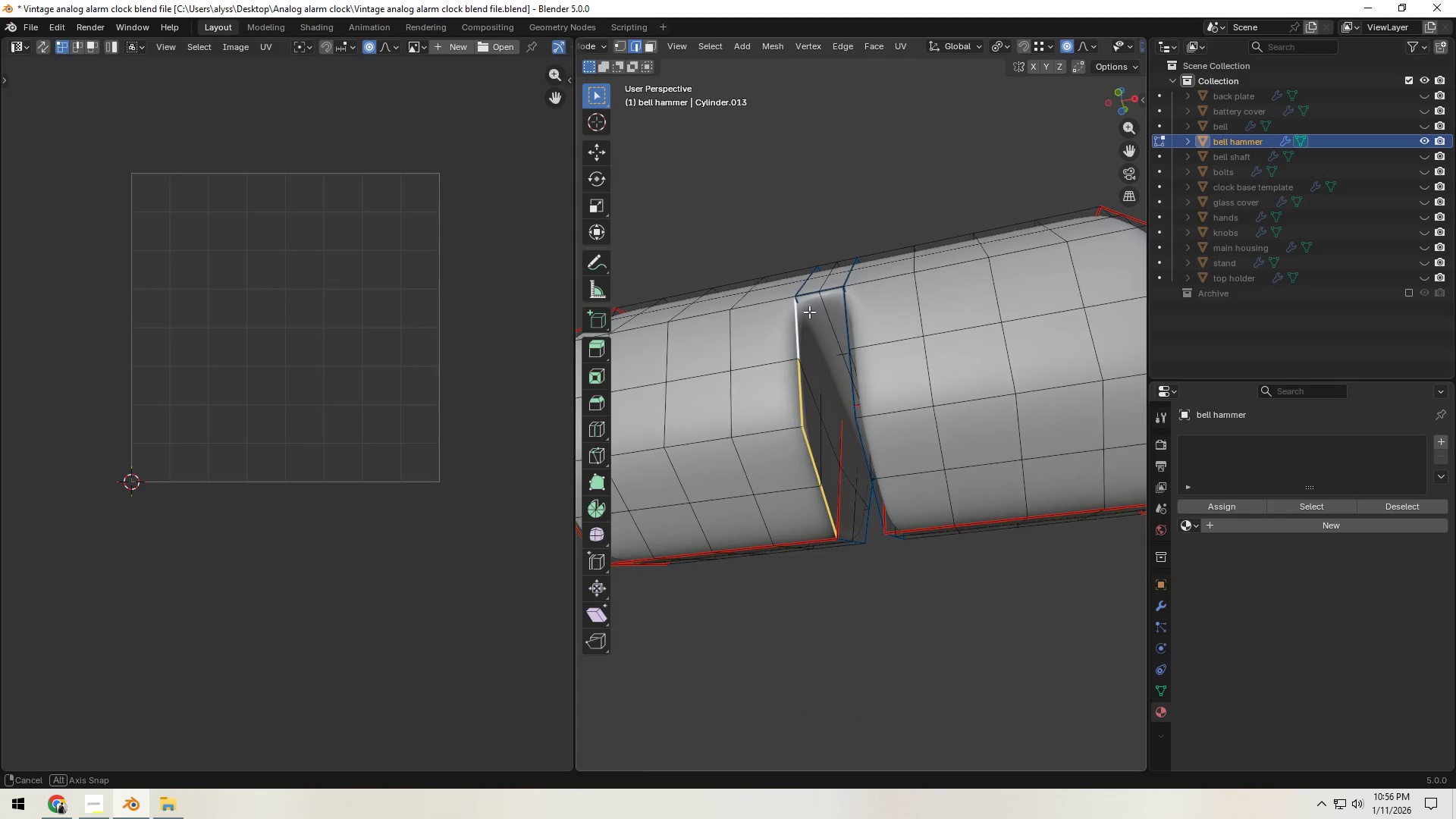 
hold_key(key=ShiftLeft, duration=0.92)
left_click([813, 294])
 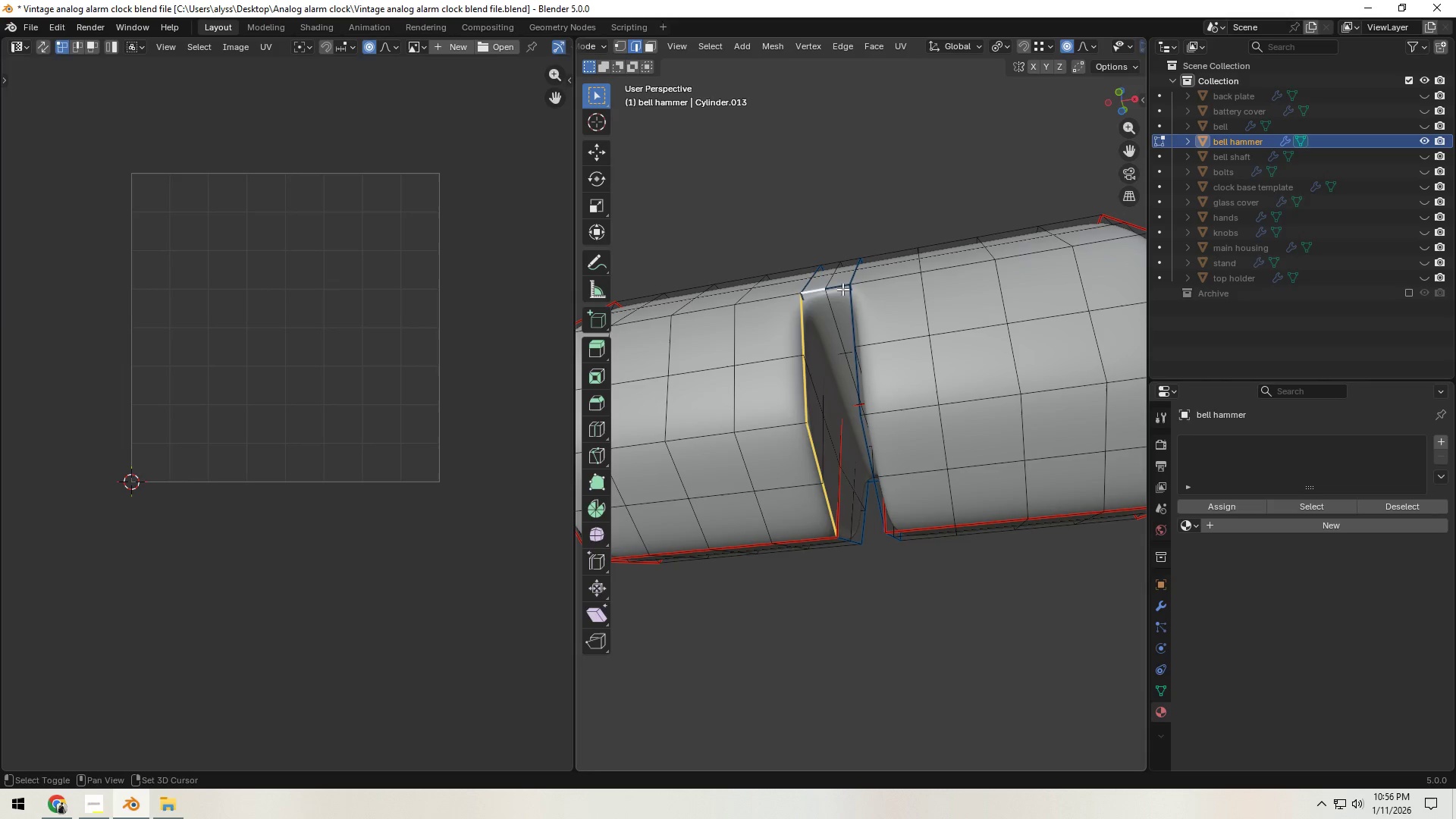 
double_click([843, 288])
 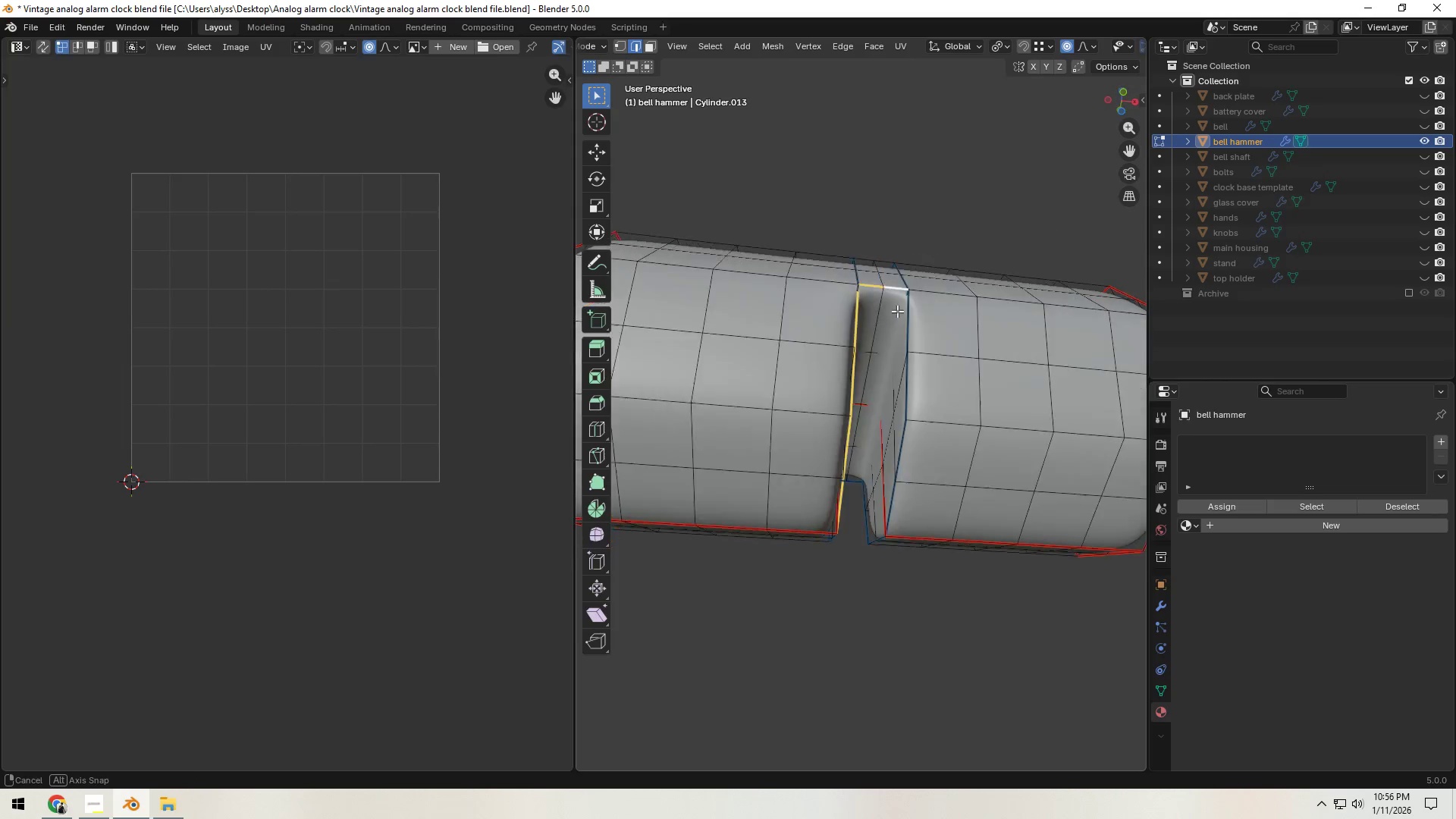 
hold_key(key=ShiftLeft, duration=1.97)
hold_key(key=AltLeft, duration=0.83)
left_click([918, 339])
 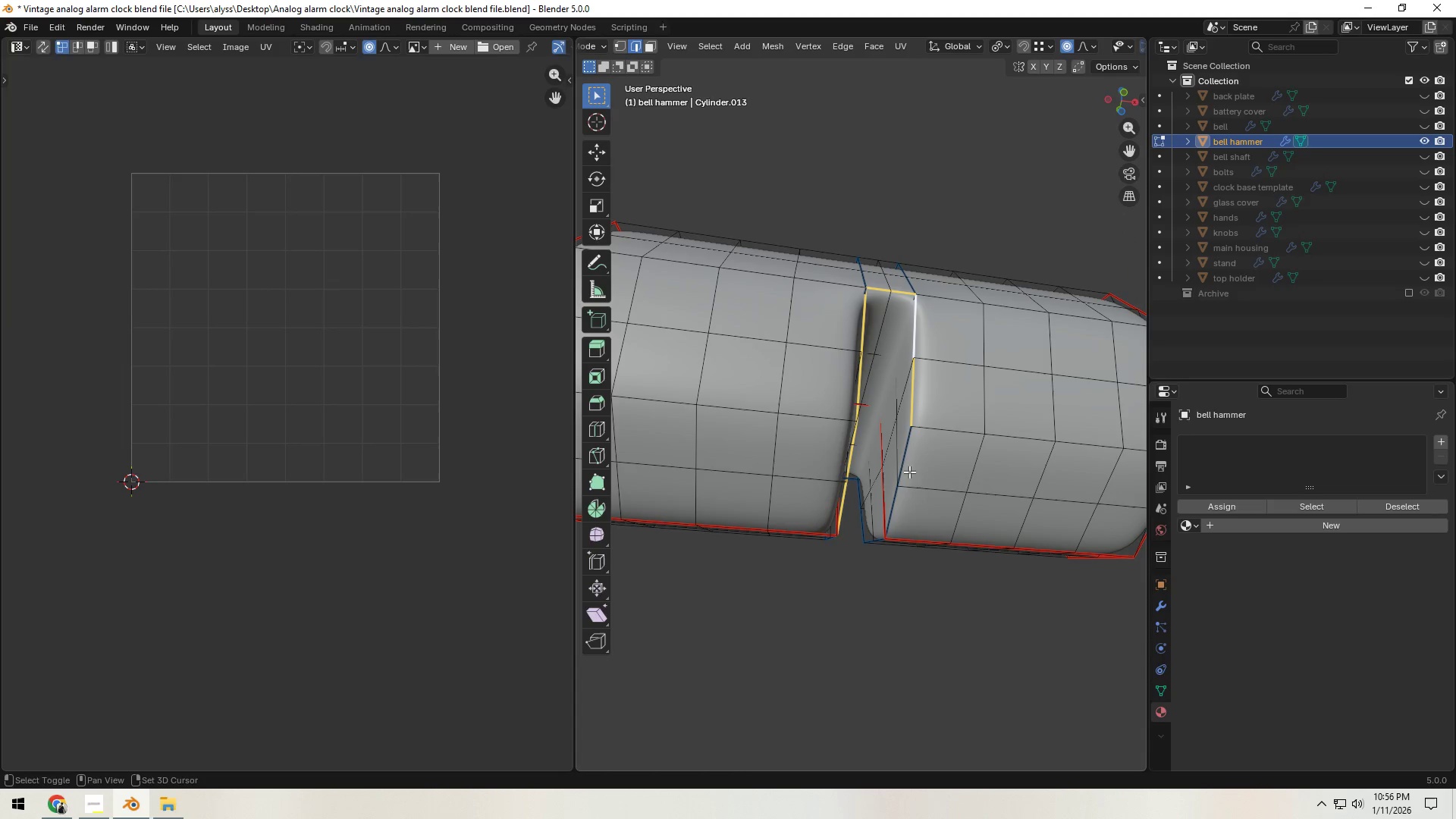 
hold_key(key=AltLeft, duration=0.45)
left_click([901, 463])
 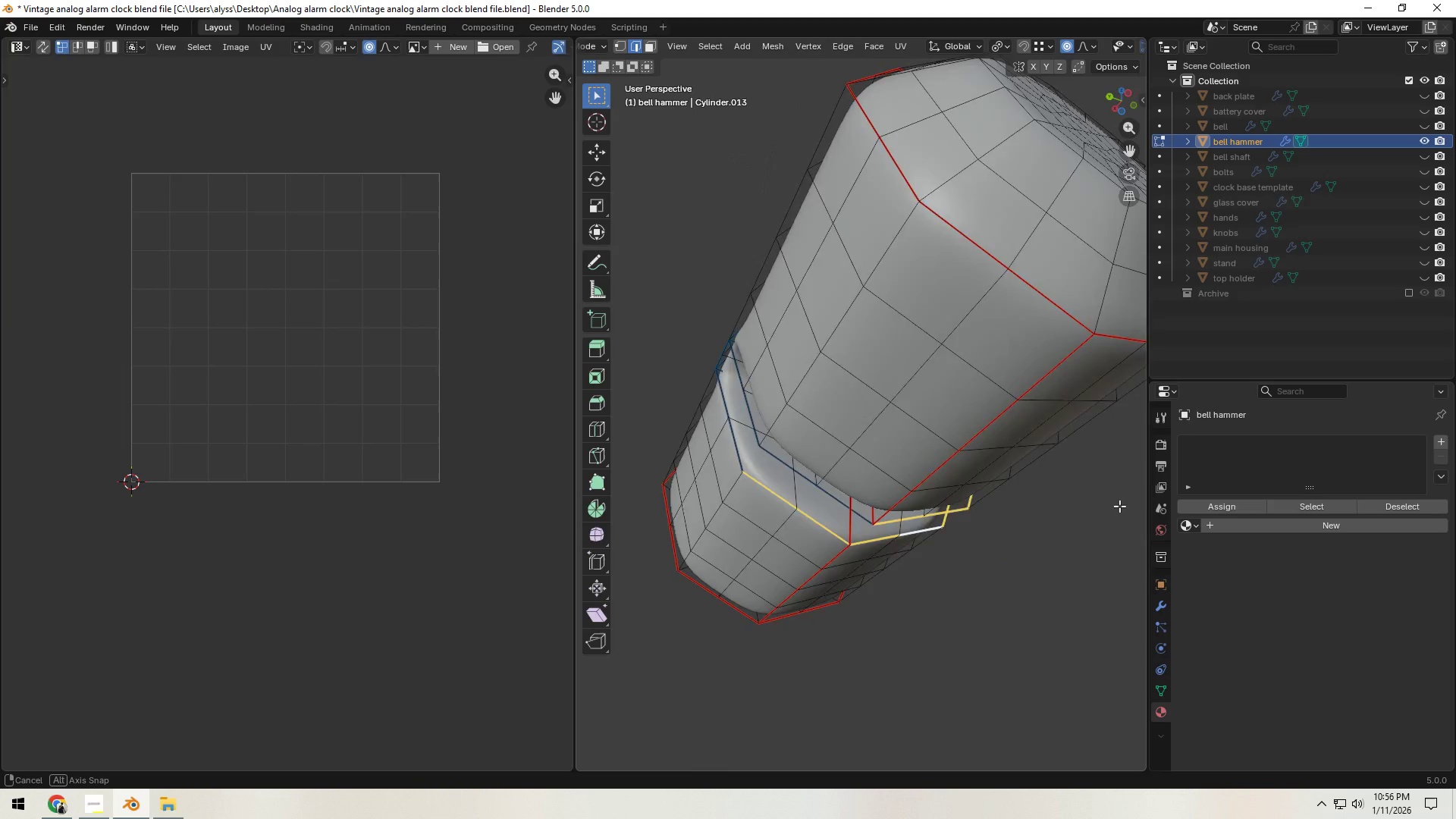 
hold_key(key=ShiftLeft, duration=3.88)
hold_key(key=AltLeft, duration=1.52)
left_click([757, 447])
 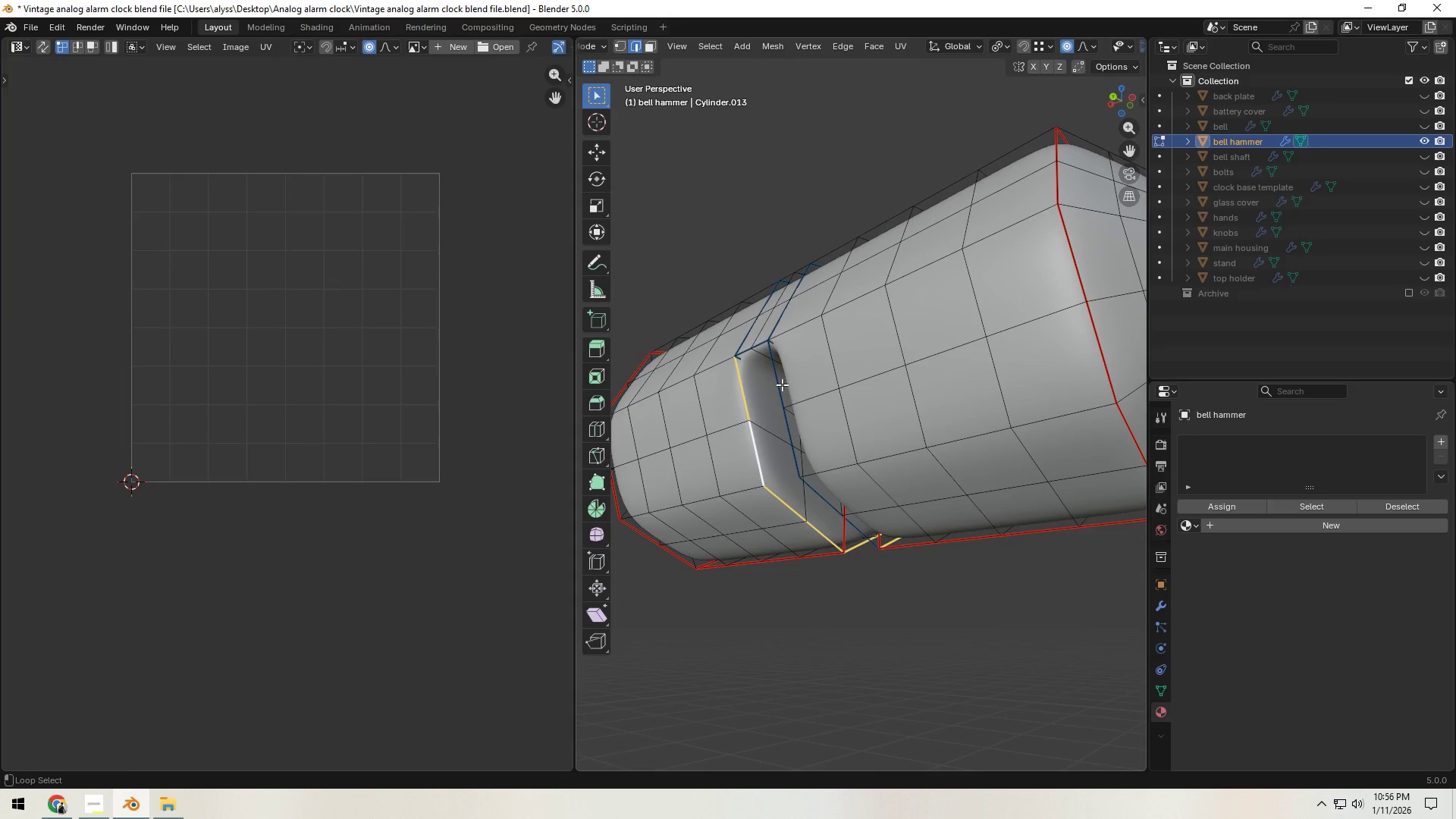 
left_click([783, 381])
 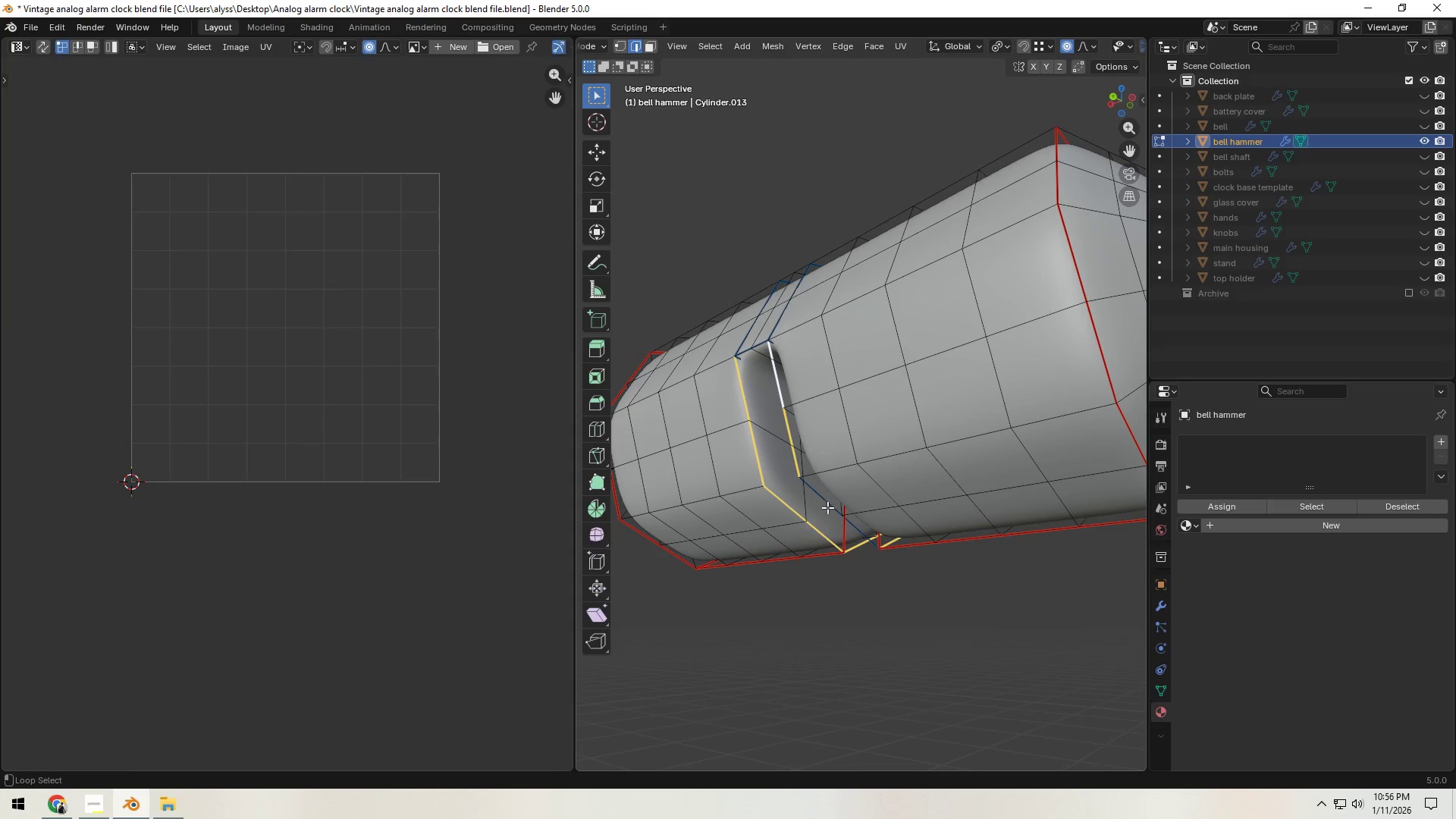 
hold_key(key=AltLeft, duration=0.55)
left_click([831, 502])
 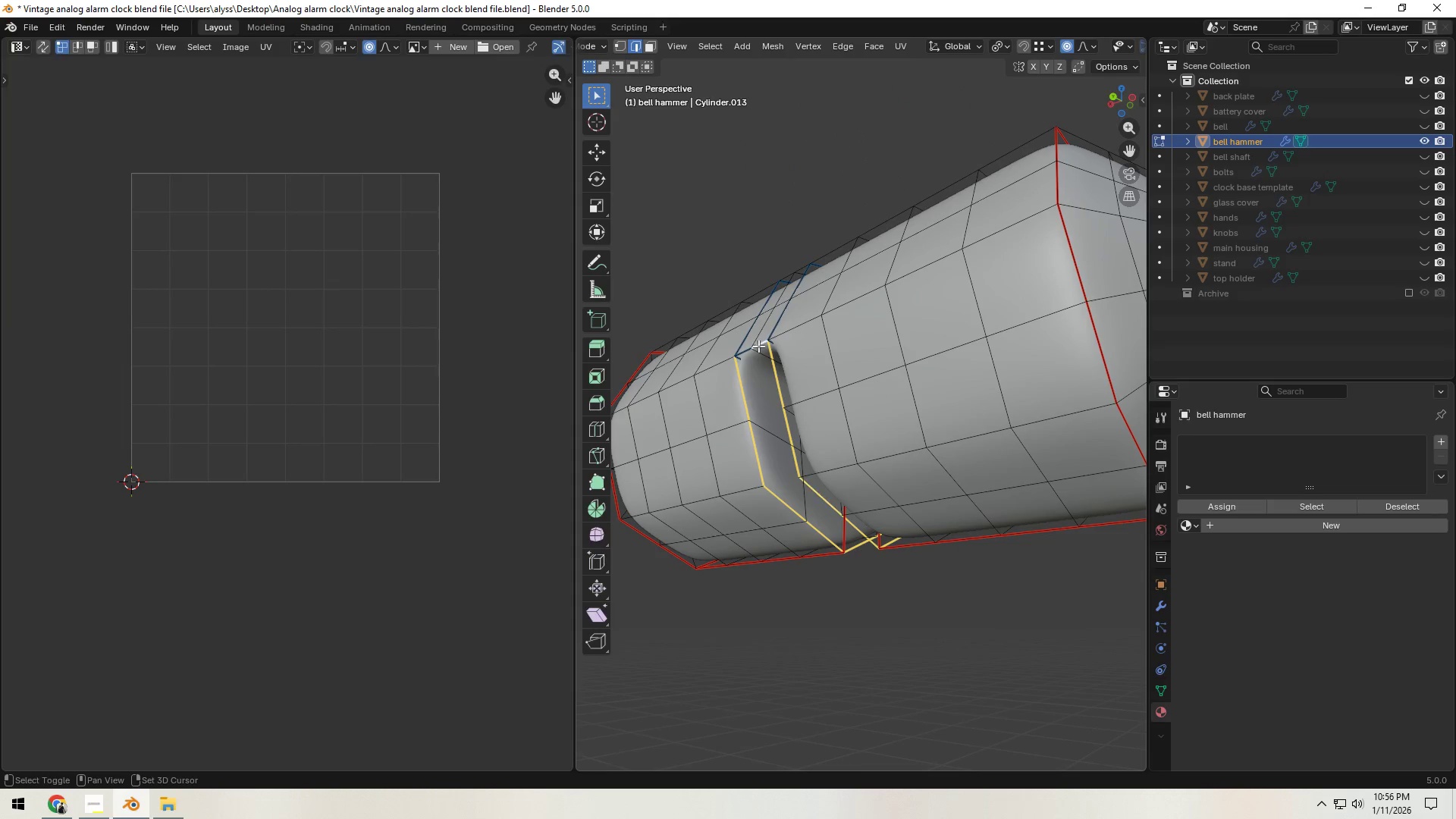 
double_click([745, 350])
 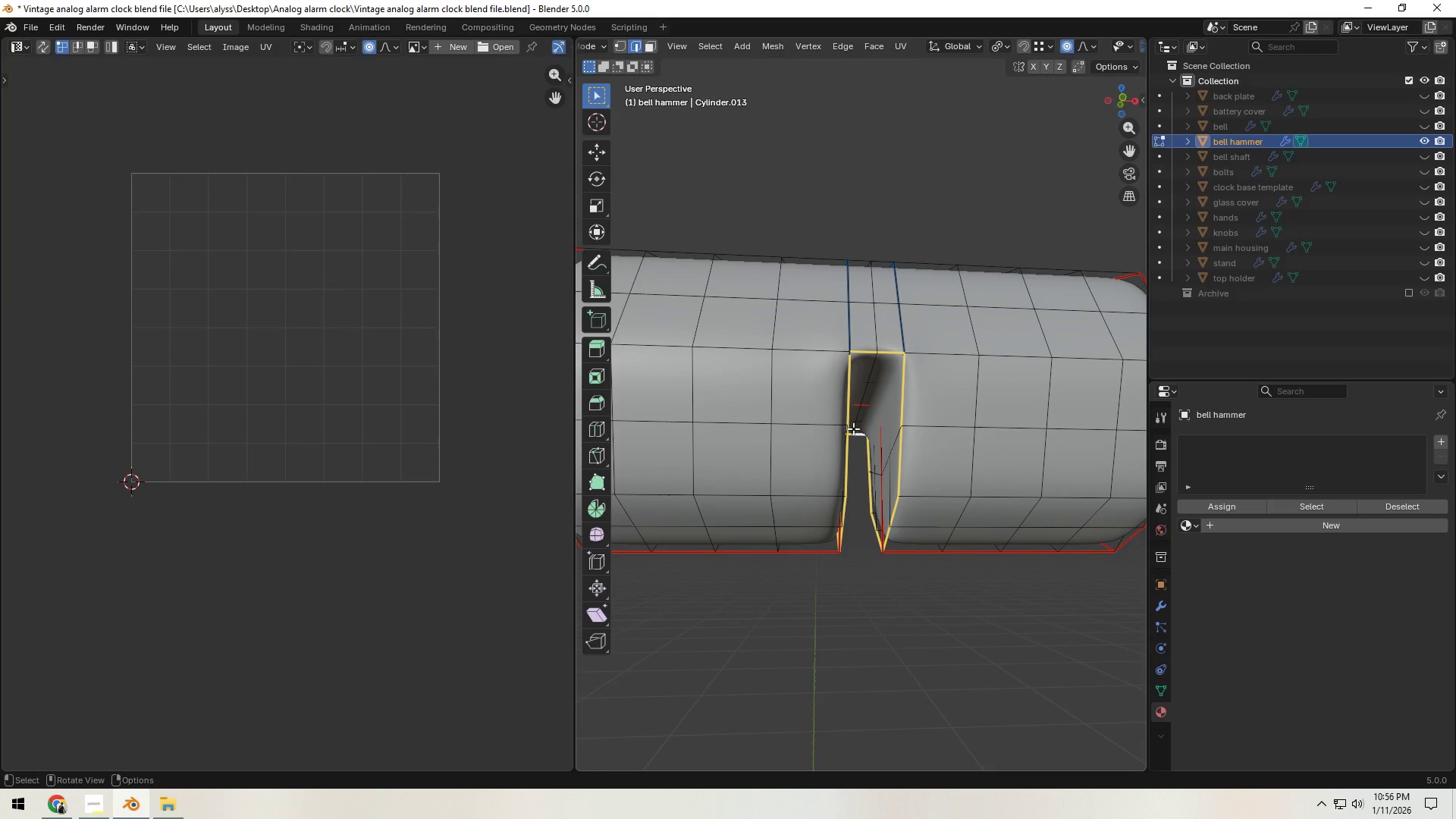 
key(Control+E)
 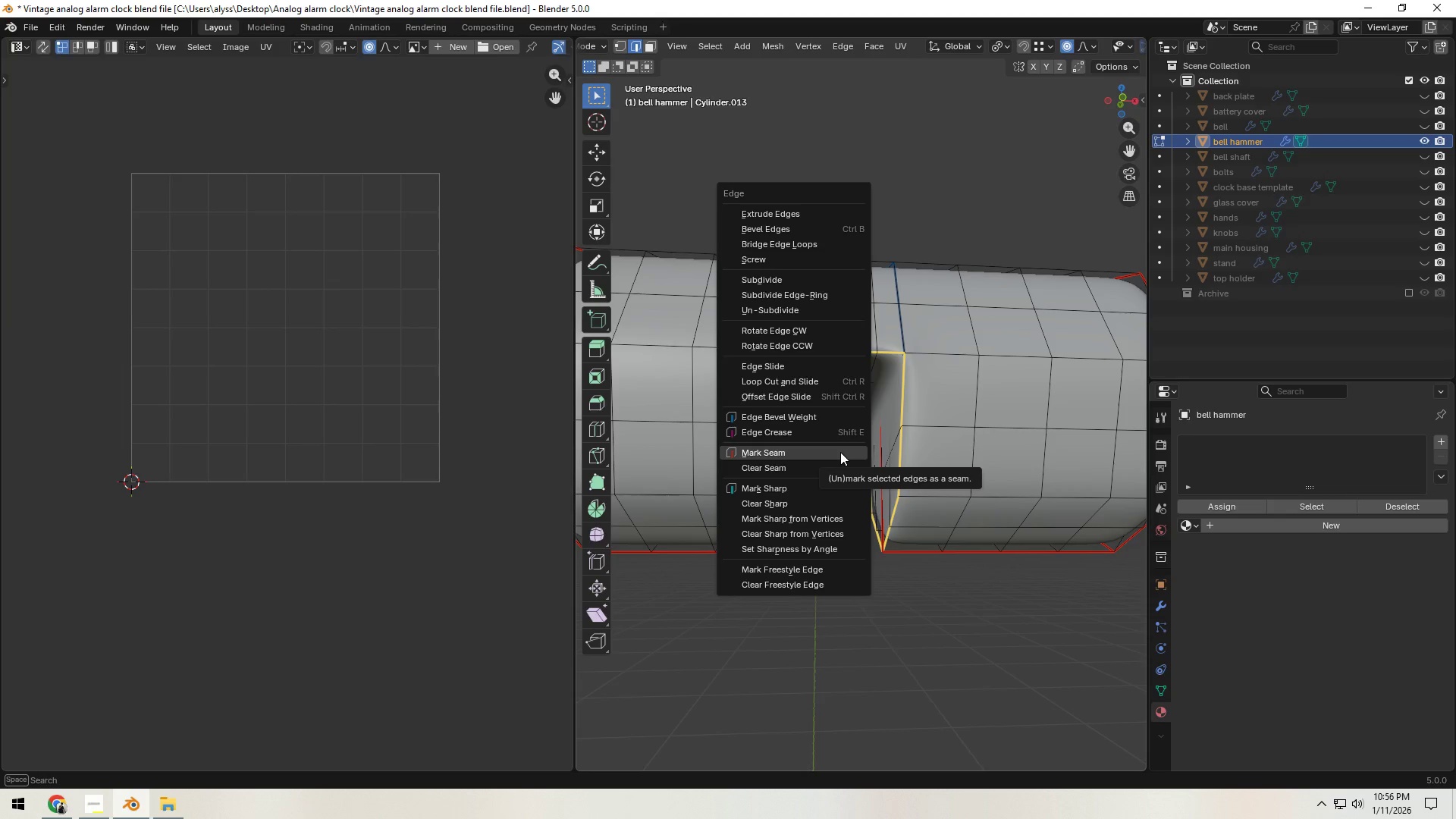 
left_click([840, 452])
 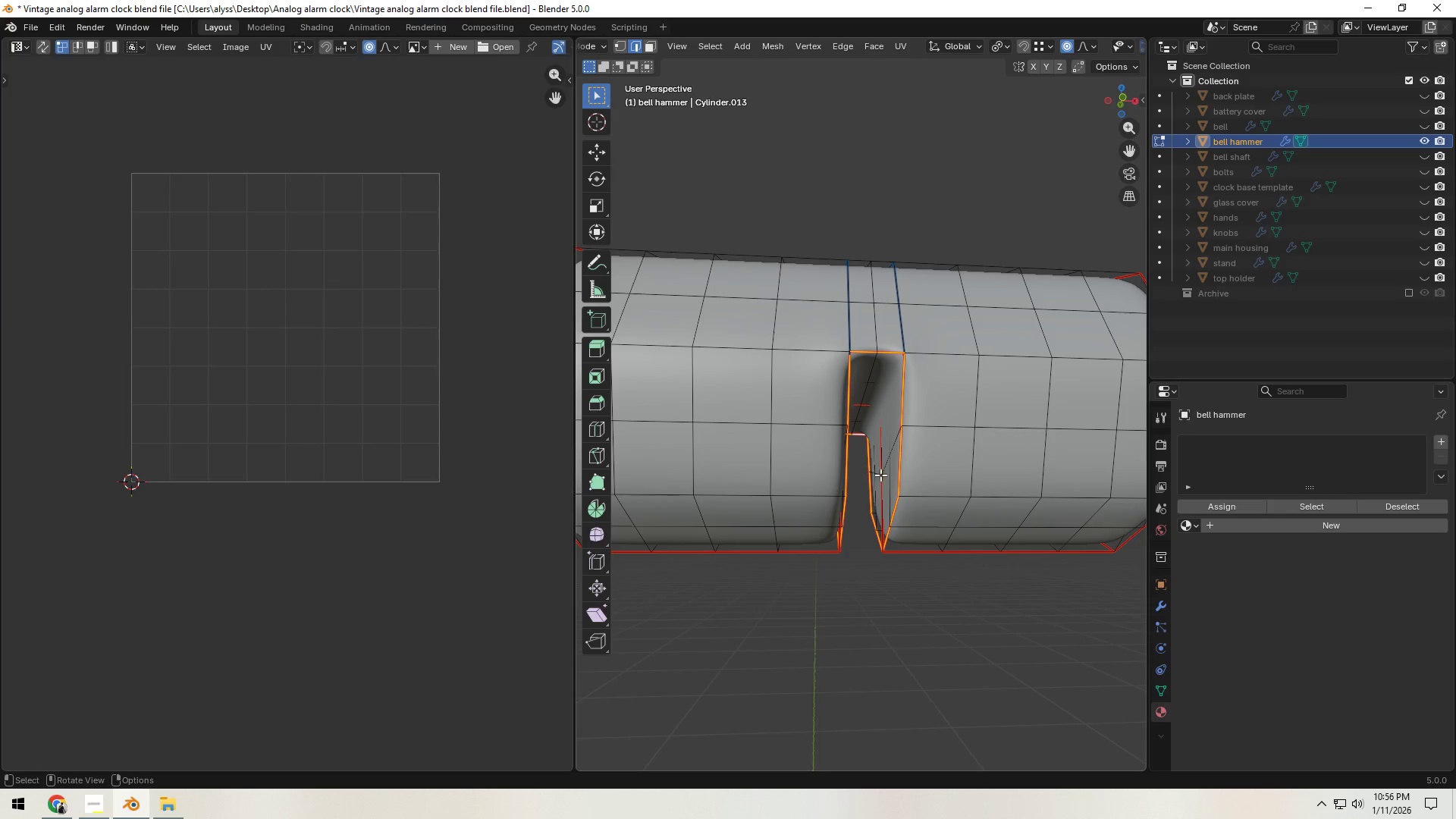 
scroll: coordinate [886, 475], scroll_direction: down, amount: 2.0
 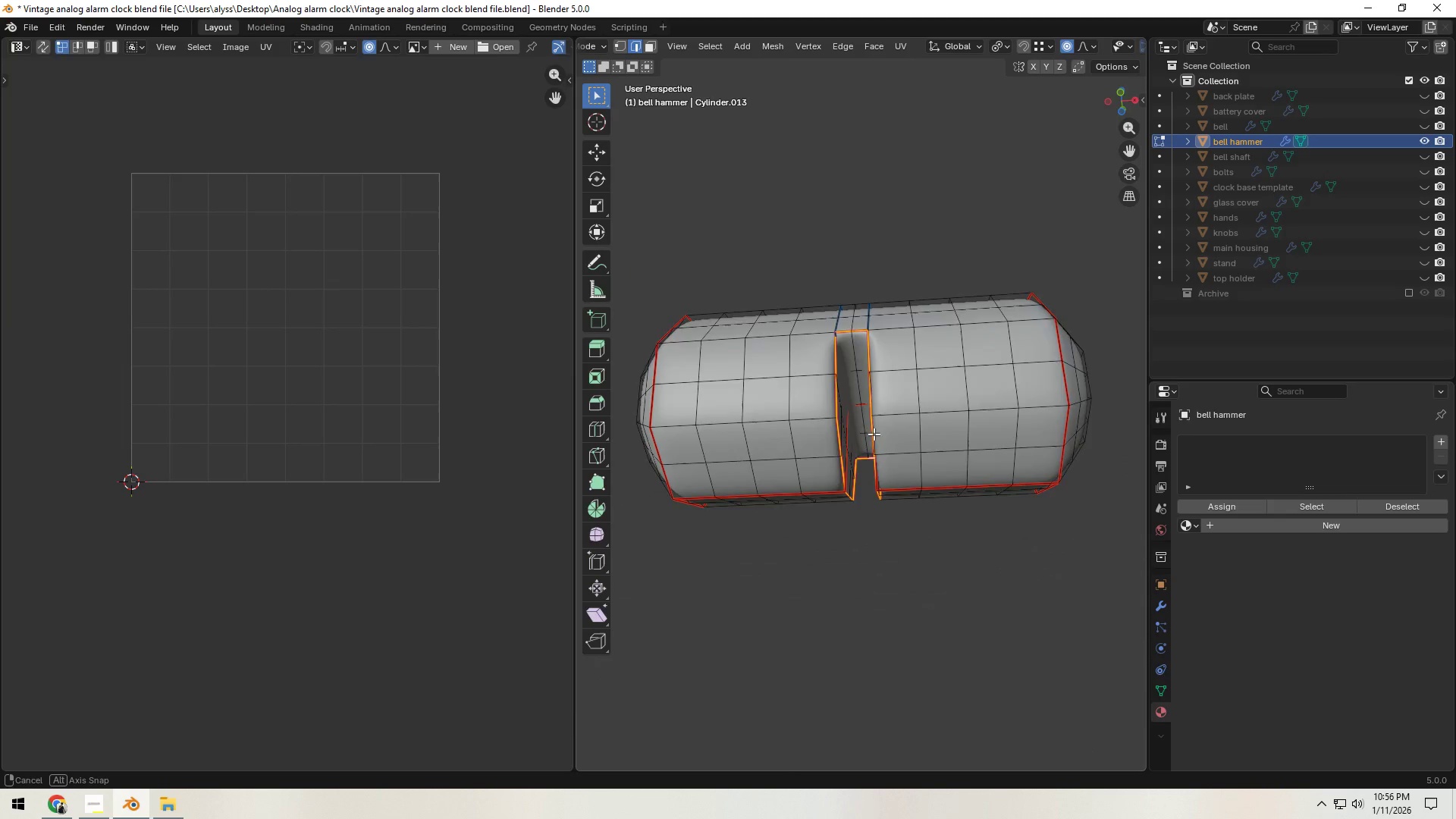 
scroll: coordinate [856, 436], scroll_direction: up, amount: 2.0
 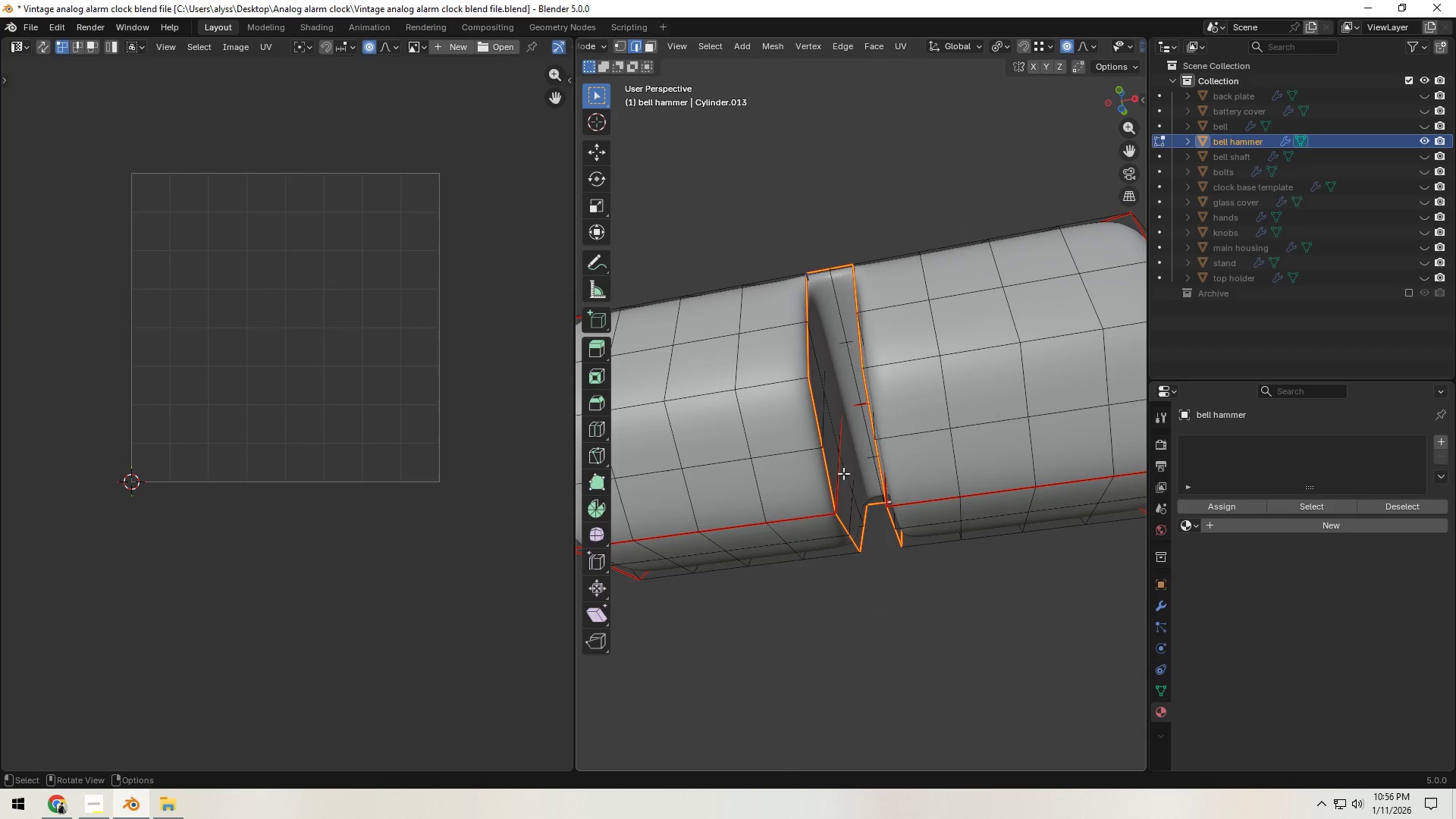 
left_click([837, 482])
 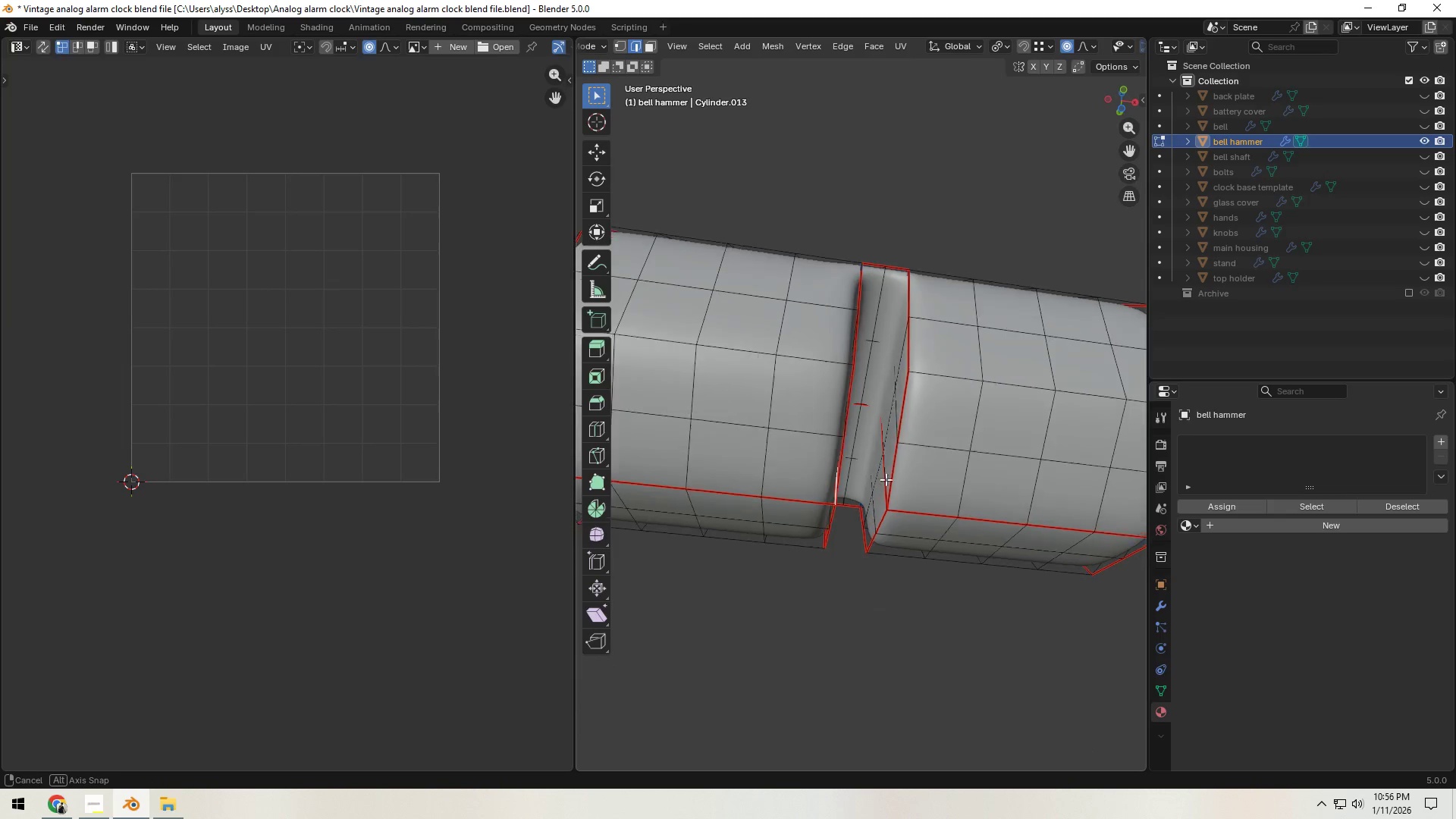 
hold_key(key=ControlLeft, duration=0.59)
left_click([886, 480])
 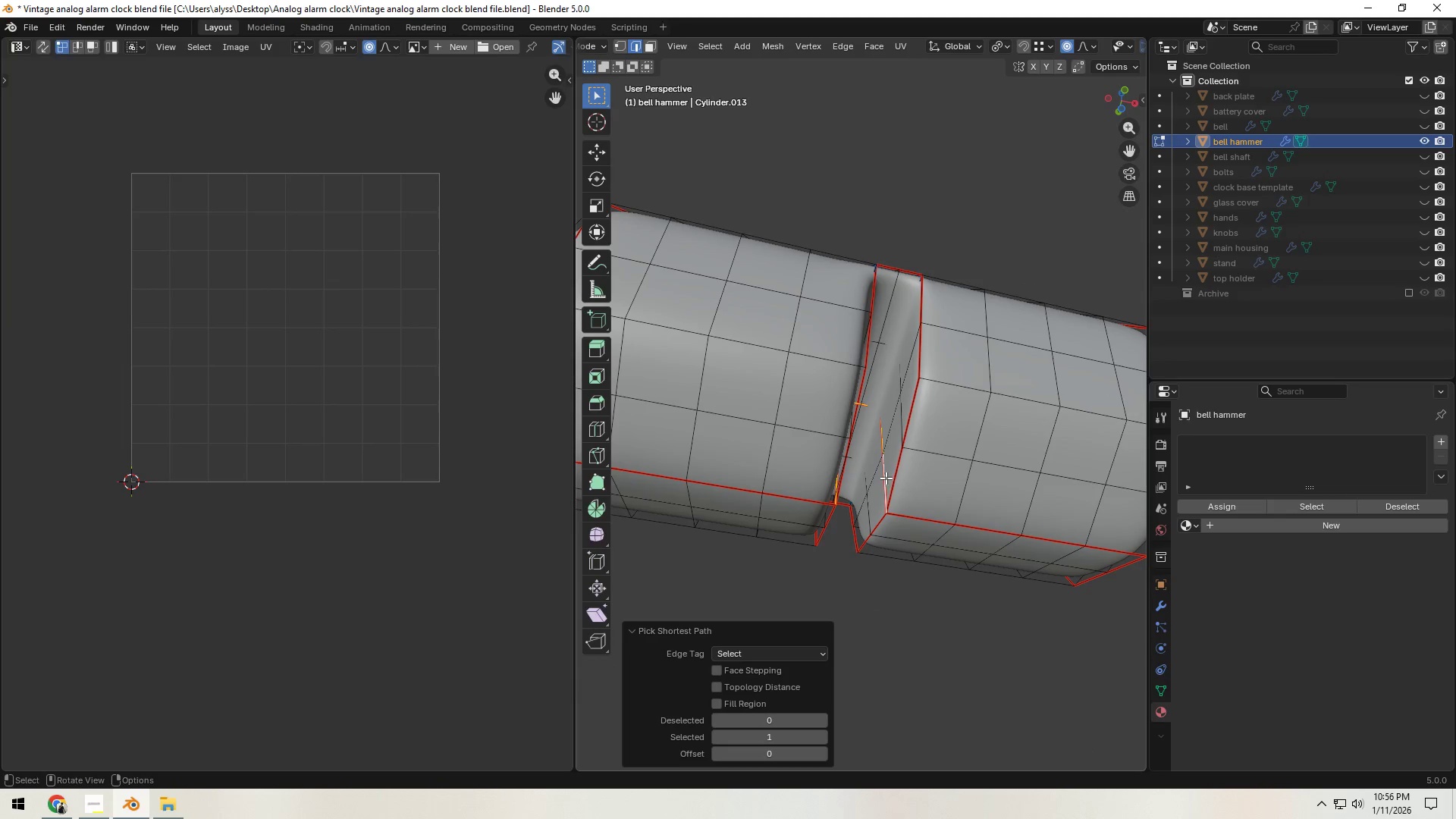 
key(Control+E)
 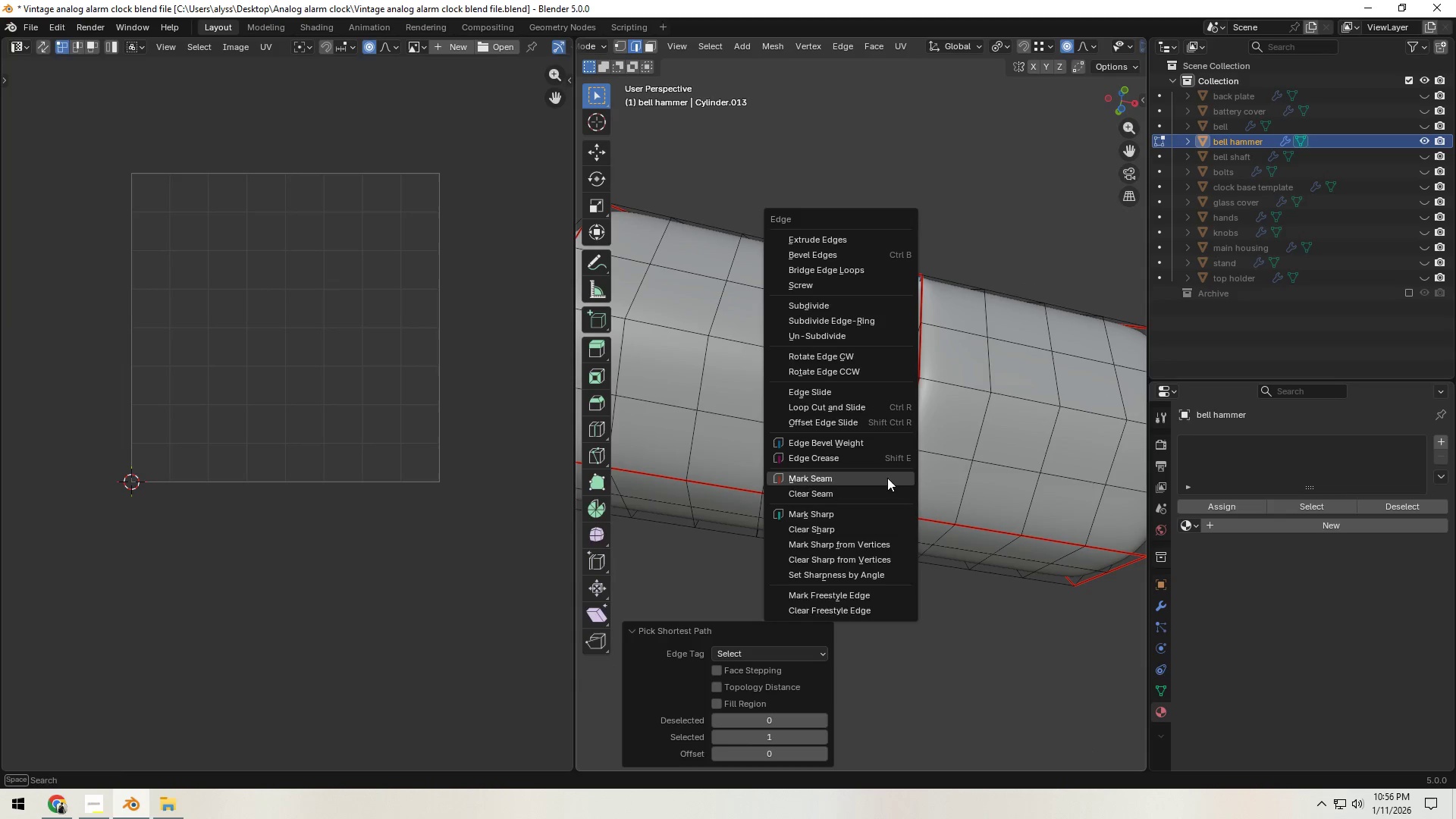 
left_click([887, 478])
 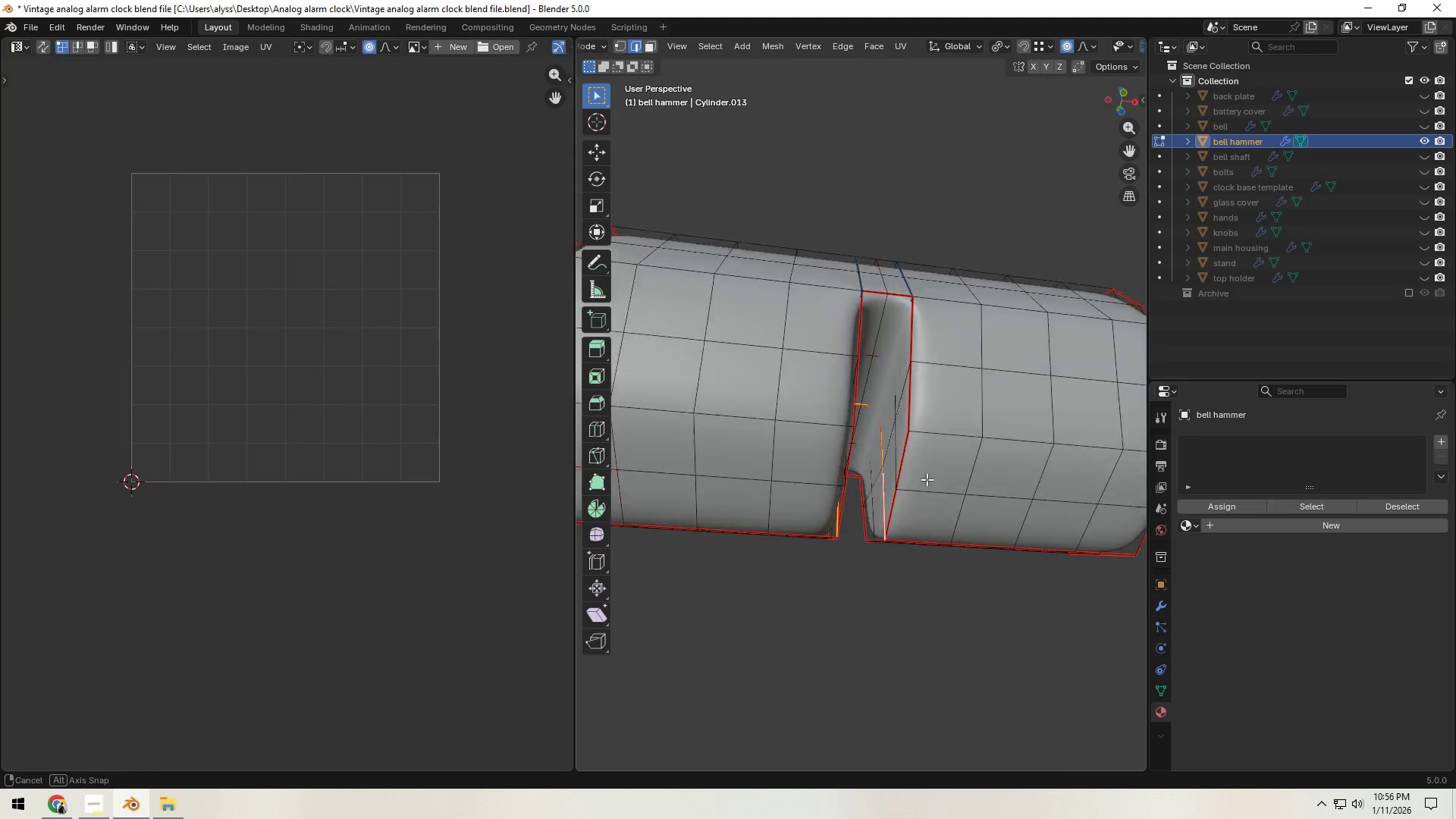 
scroll: coordinate [920, 498], scroll_direction: down, amount: 1.0
 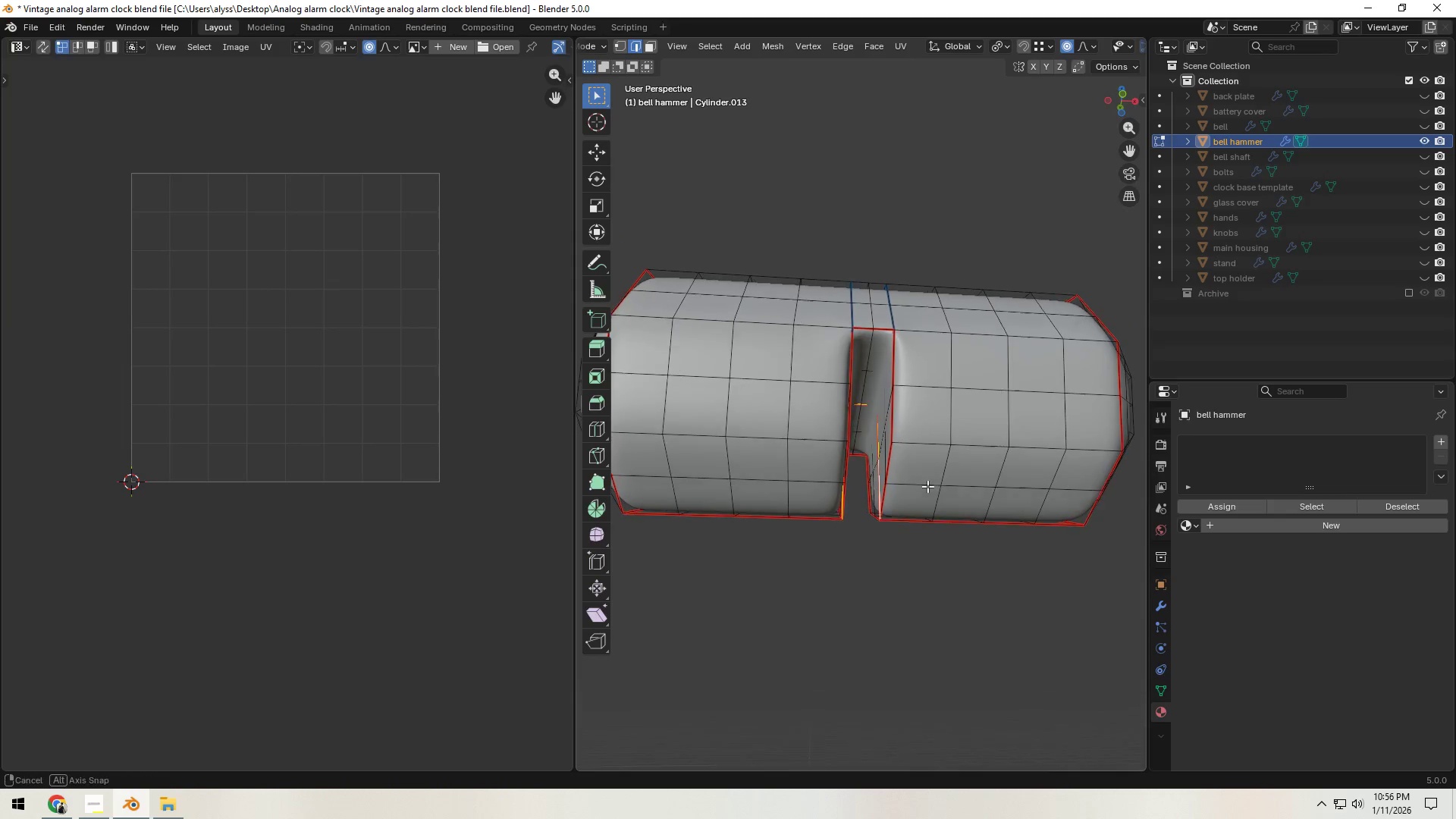 
hold_key(key=ControlLeft, duration=1.5)
 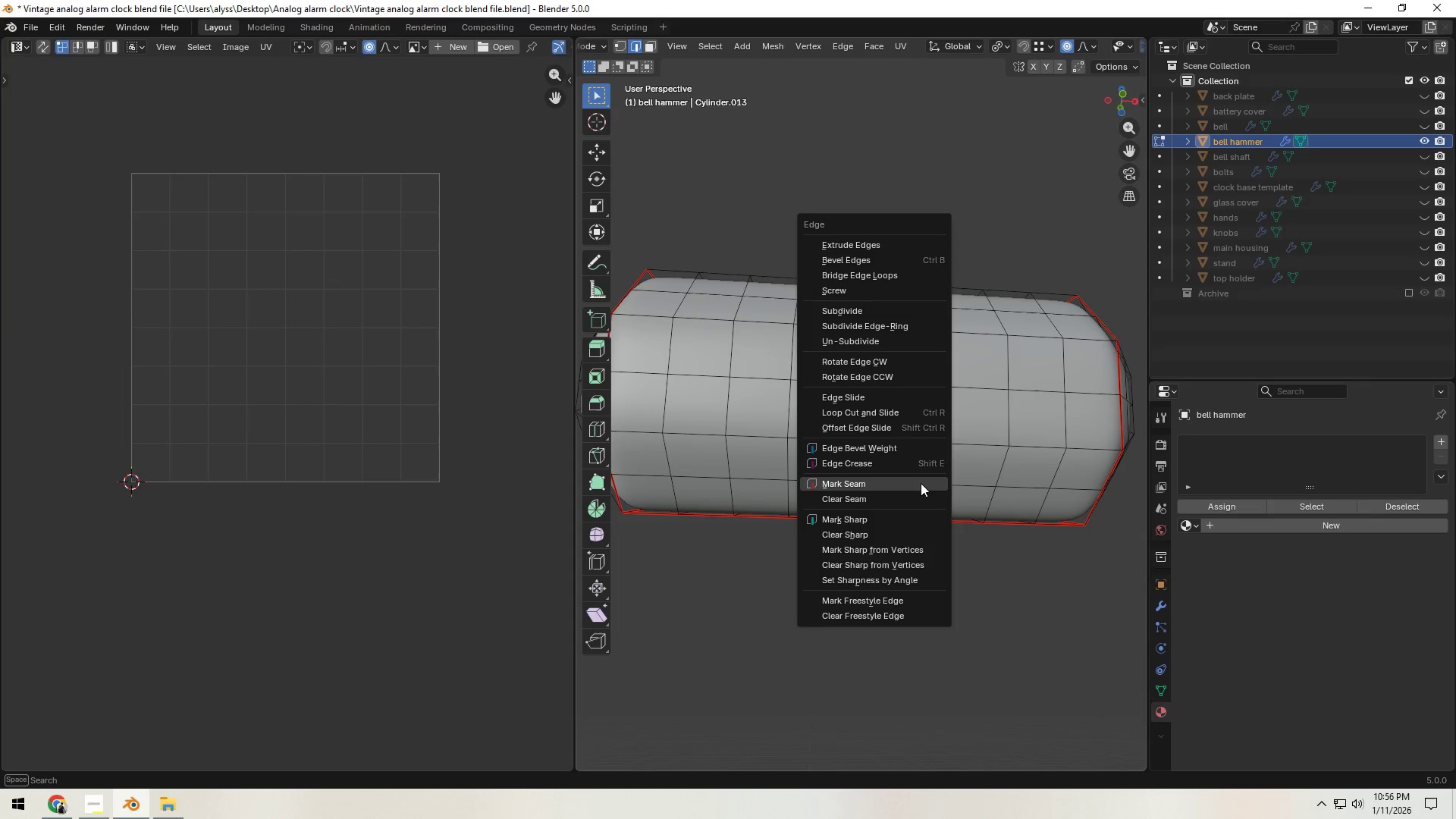 
key(Control+E)
 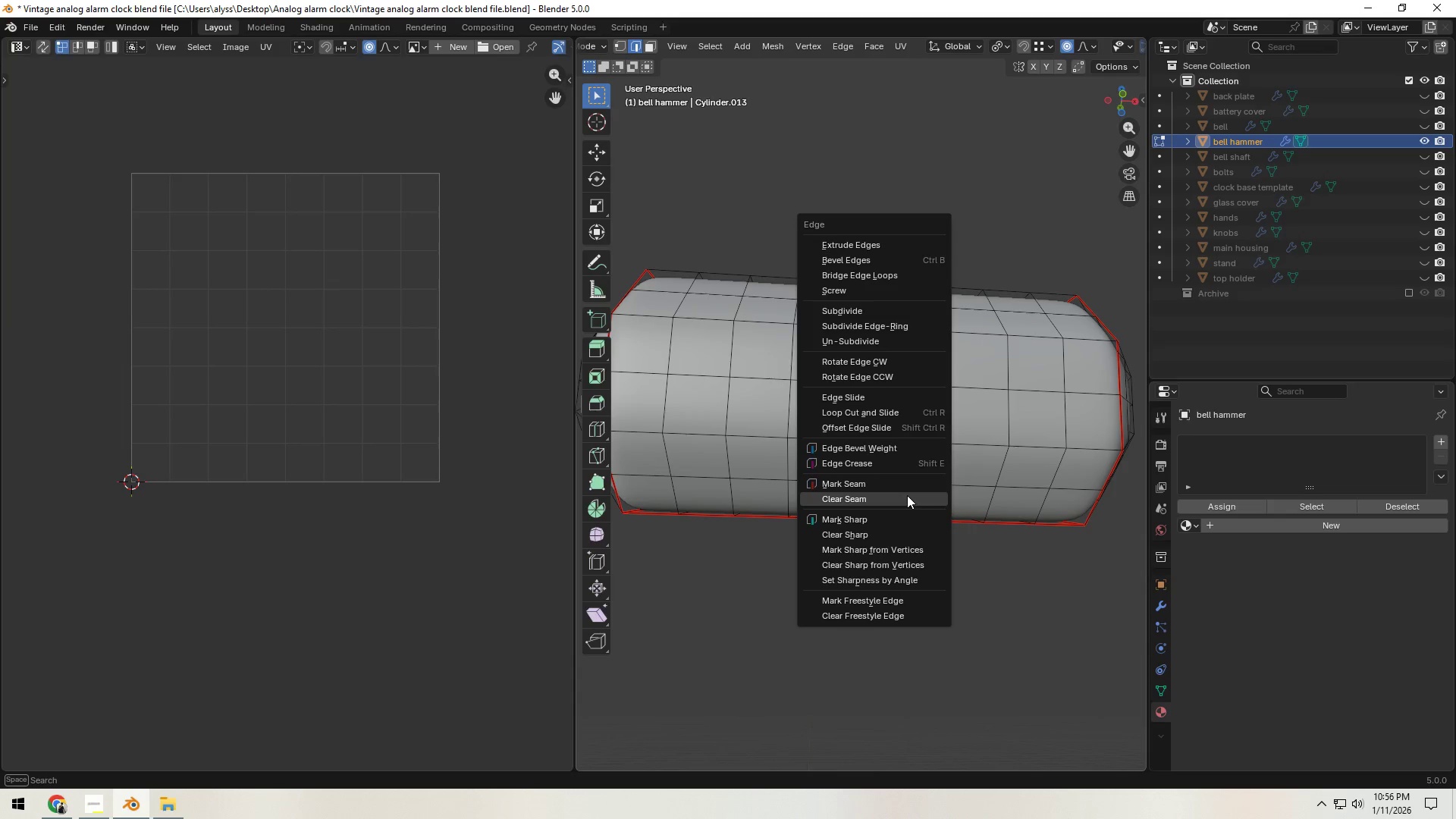 
left_click([907, 495])
 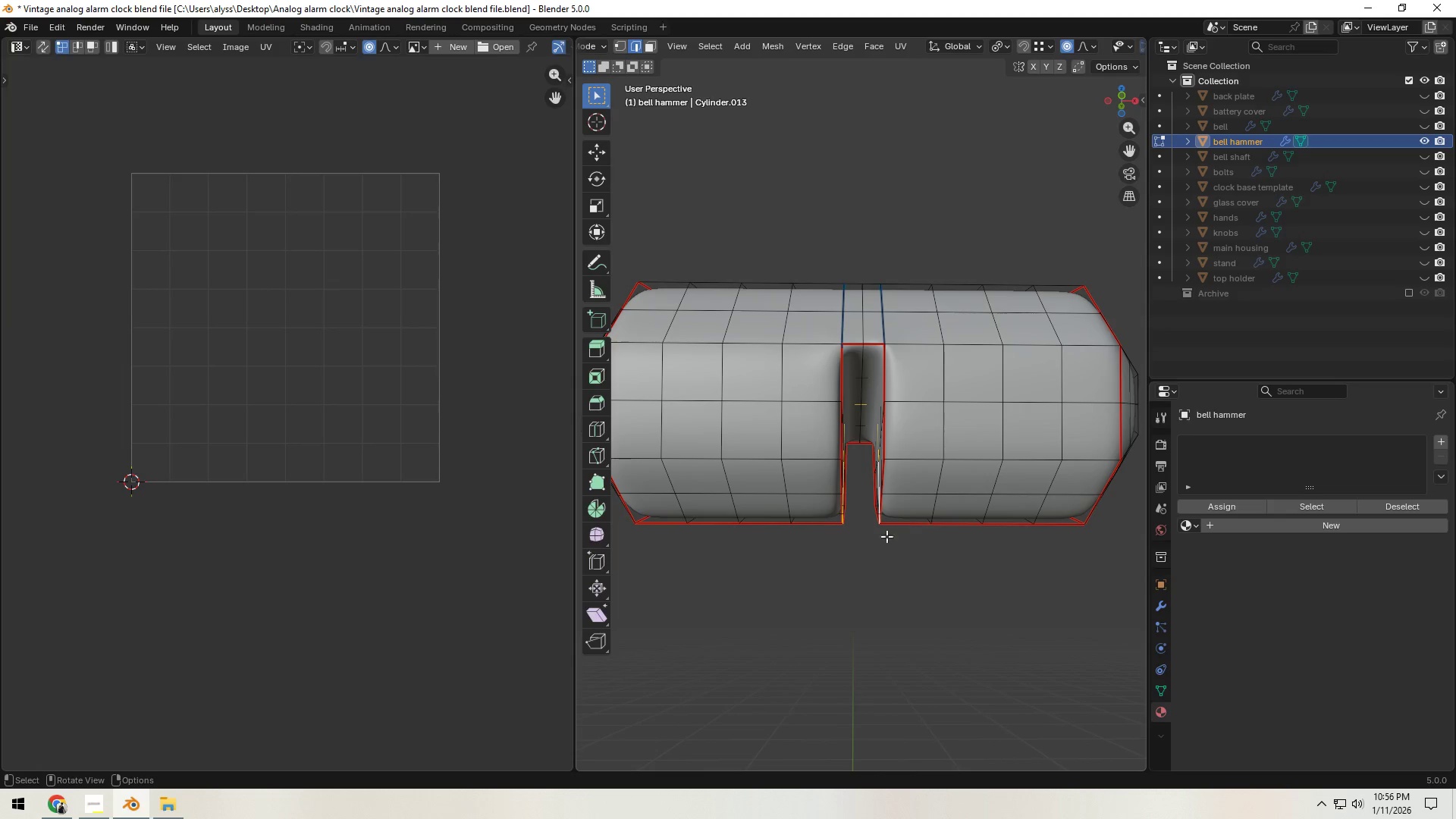 
left_click([908, 598])
 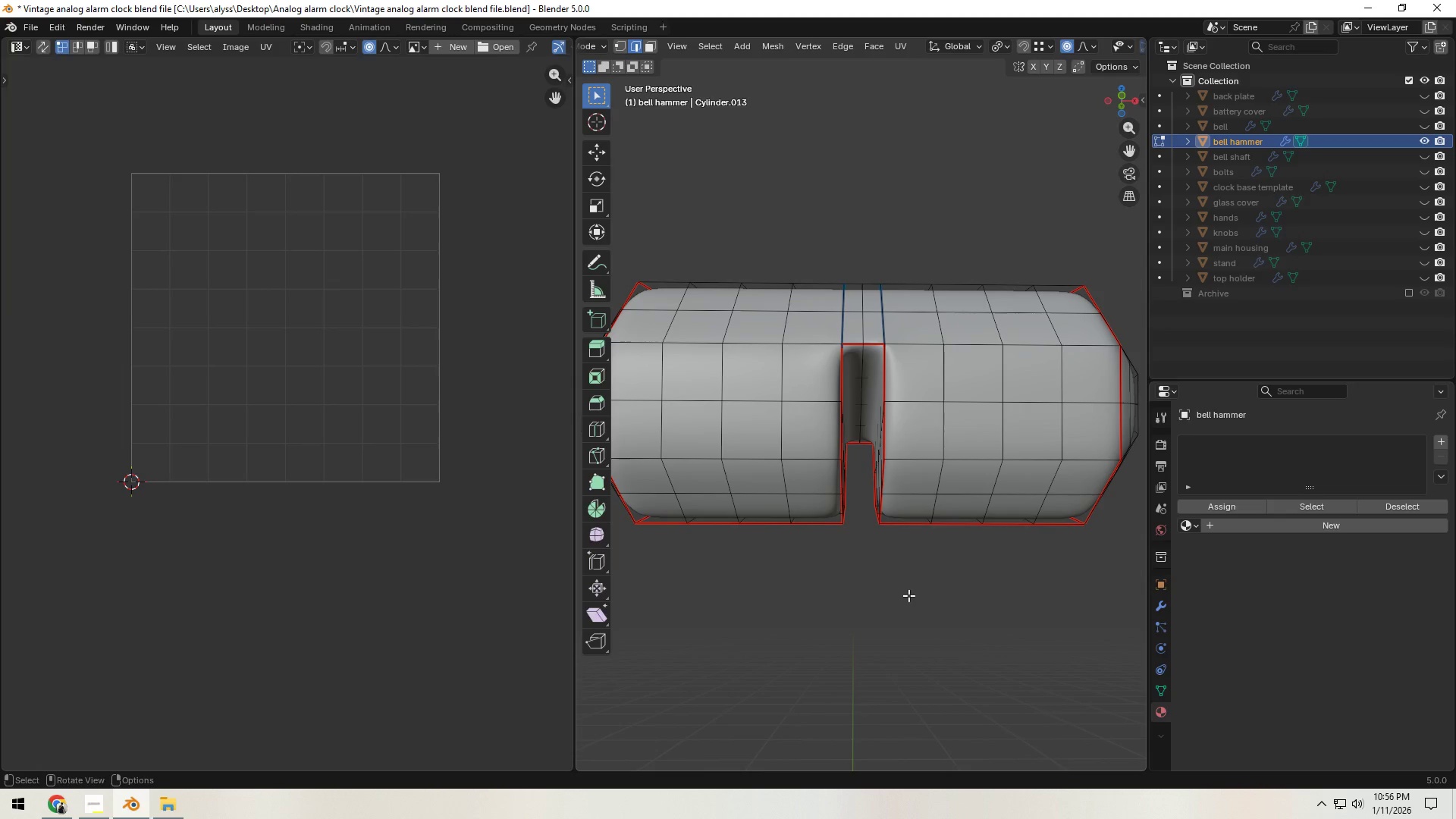 
key(Alt+H)
 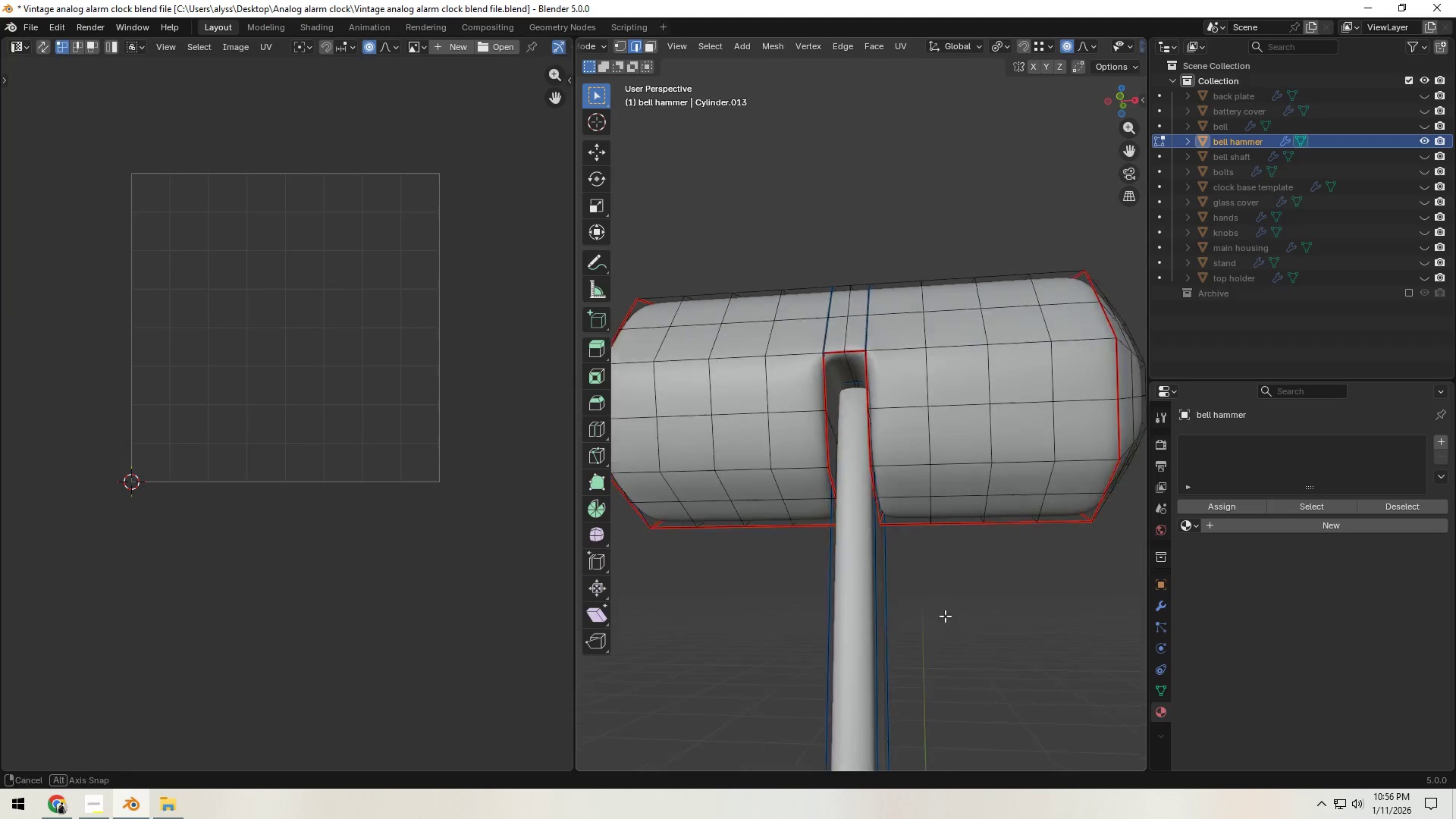 
hold_key(key=ShiftLeft, duration=0.36)
 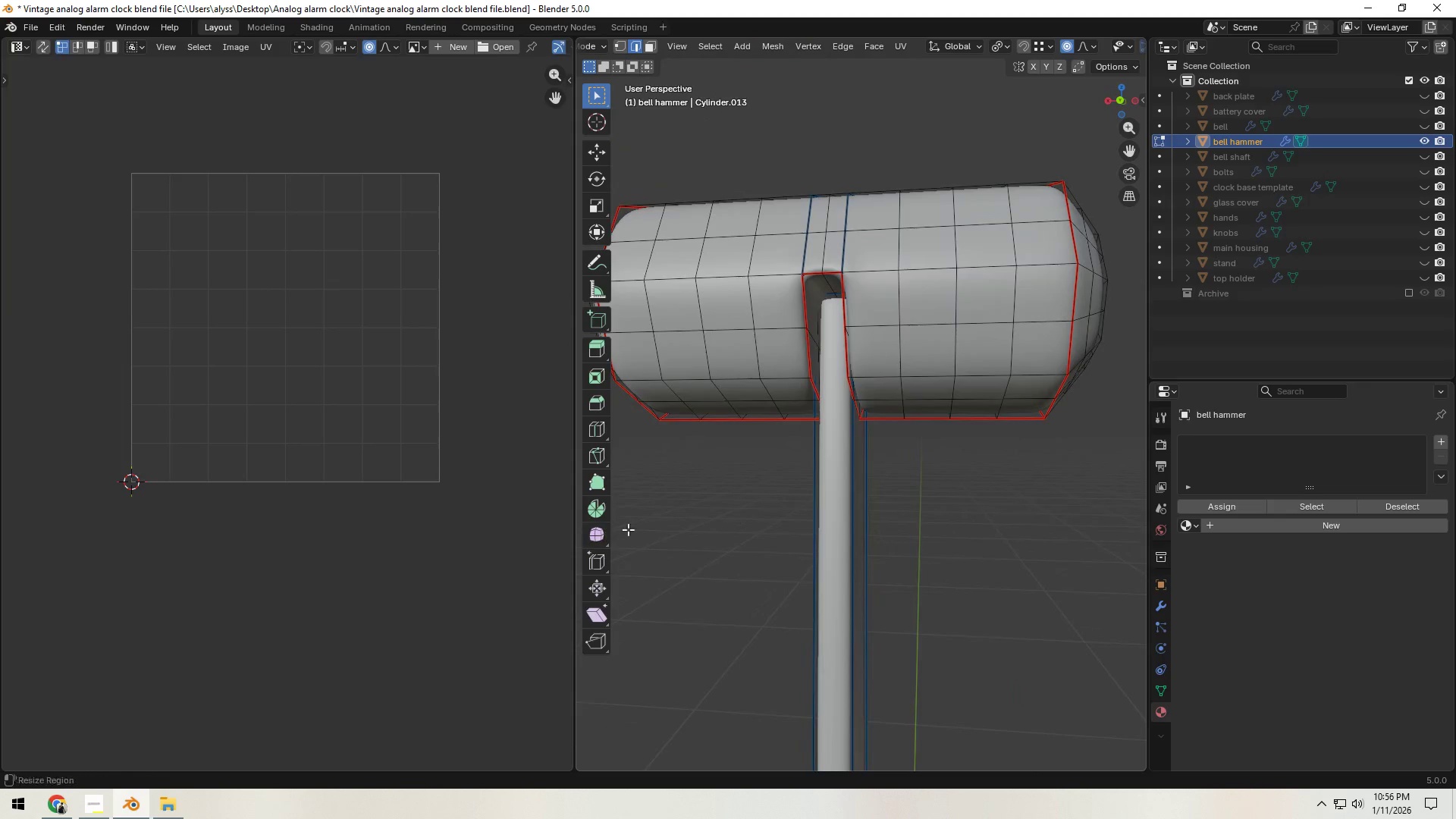 
hold_key(key=AltLeft, duration=0.59)
left_click([845, 511])
 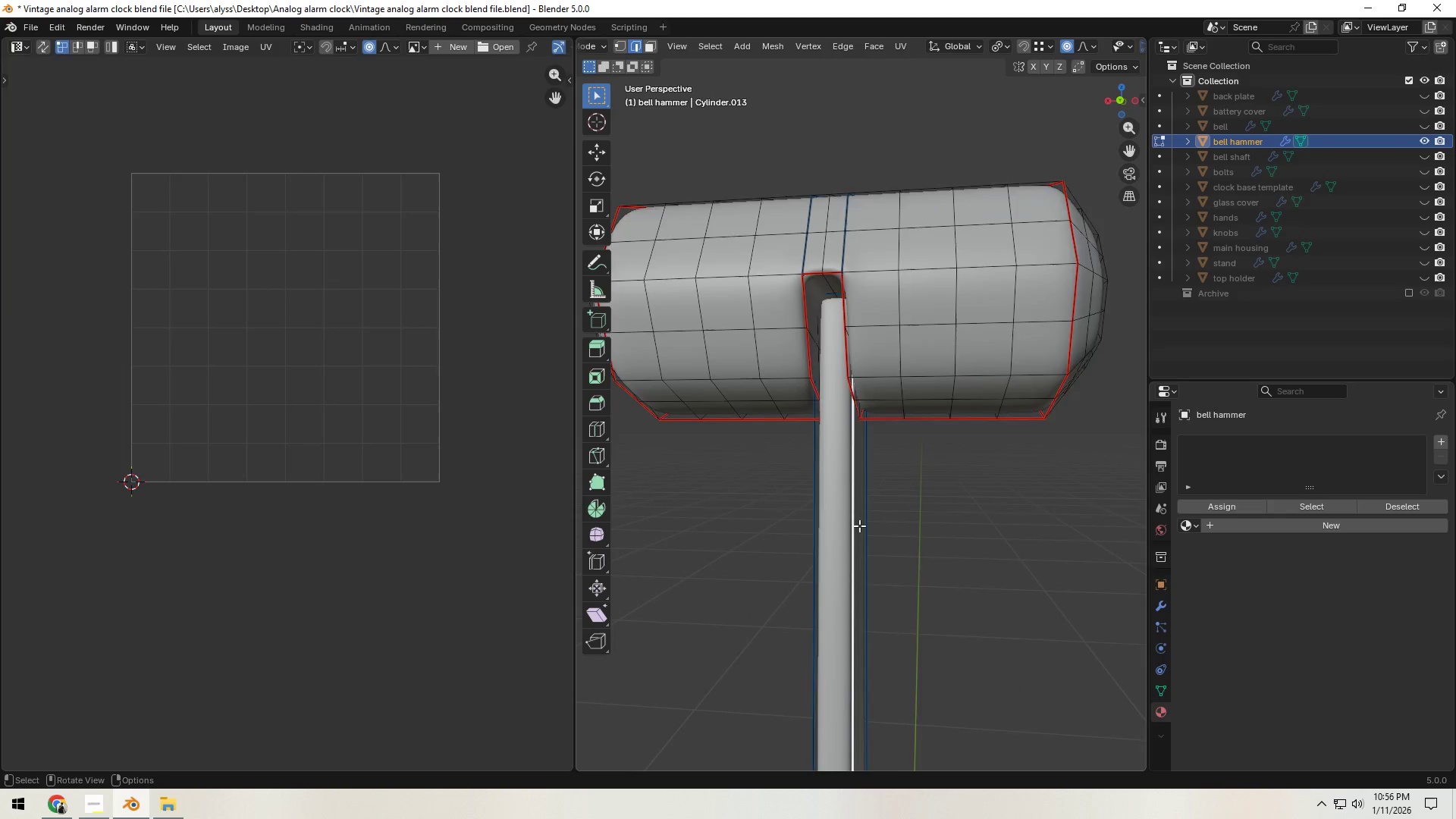 
scroll: coordinate [886, 583], scroll_direction: down, amount: 8.0
 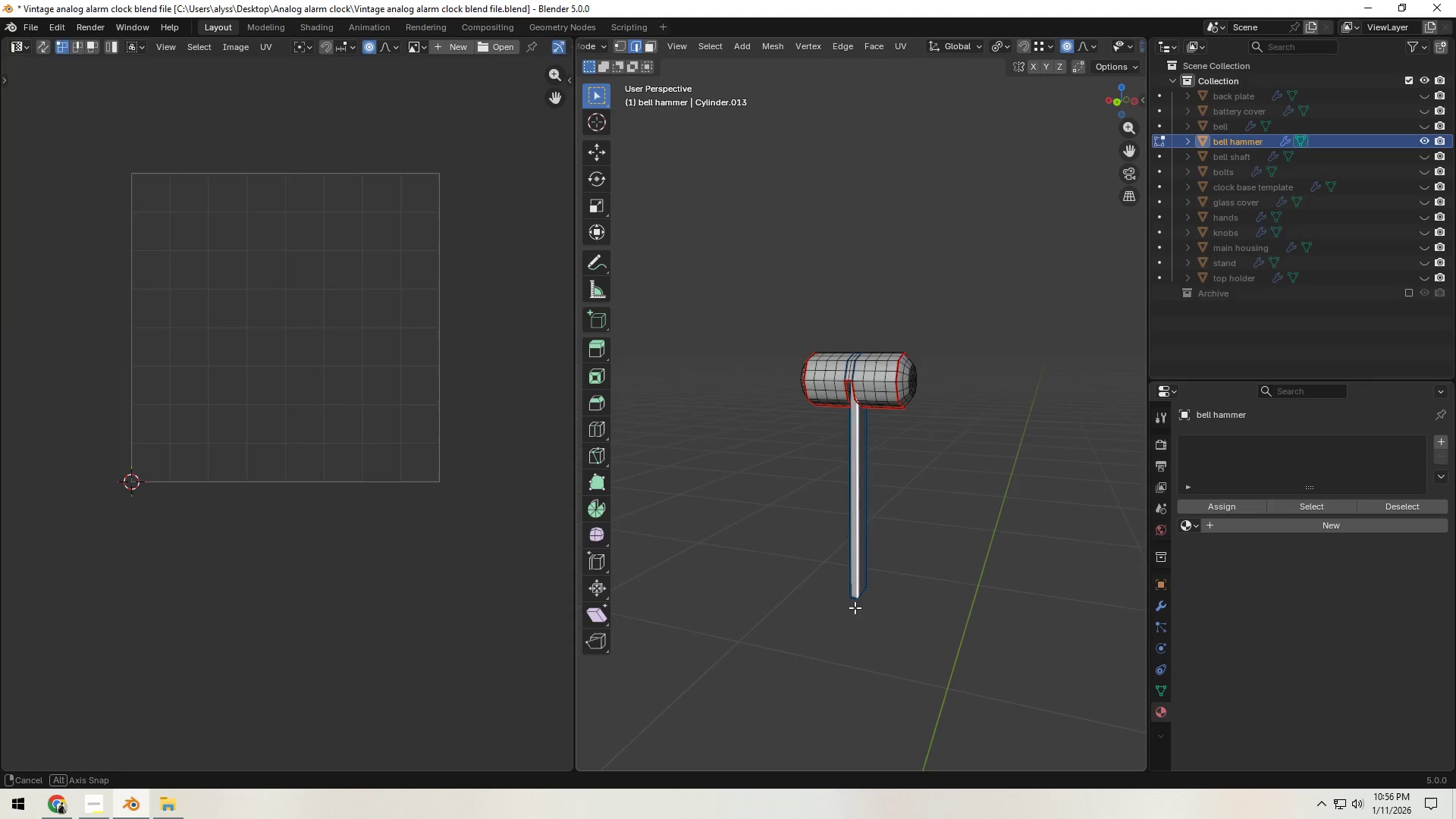 
scroll: coordinate [873, 463], scroll_direction: up, amount: 7.0
 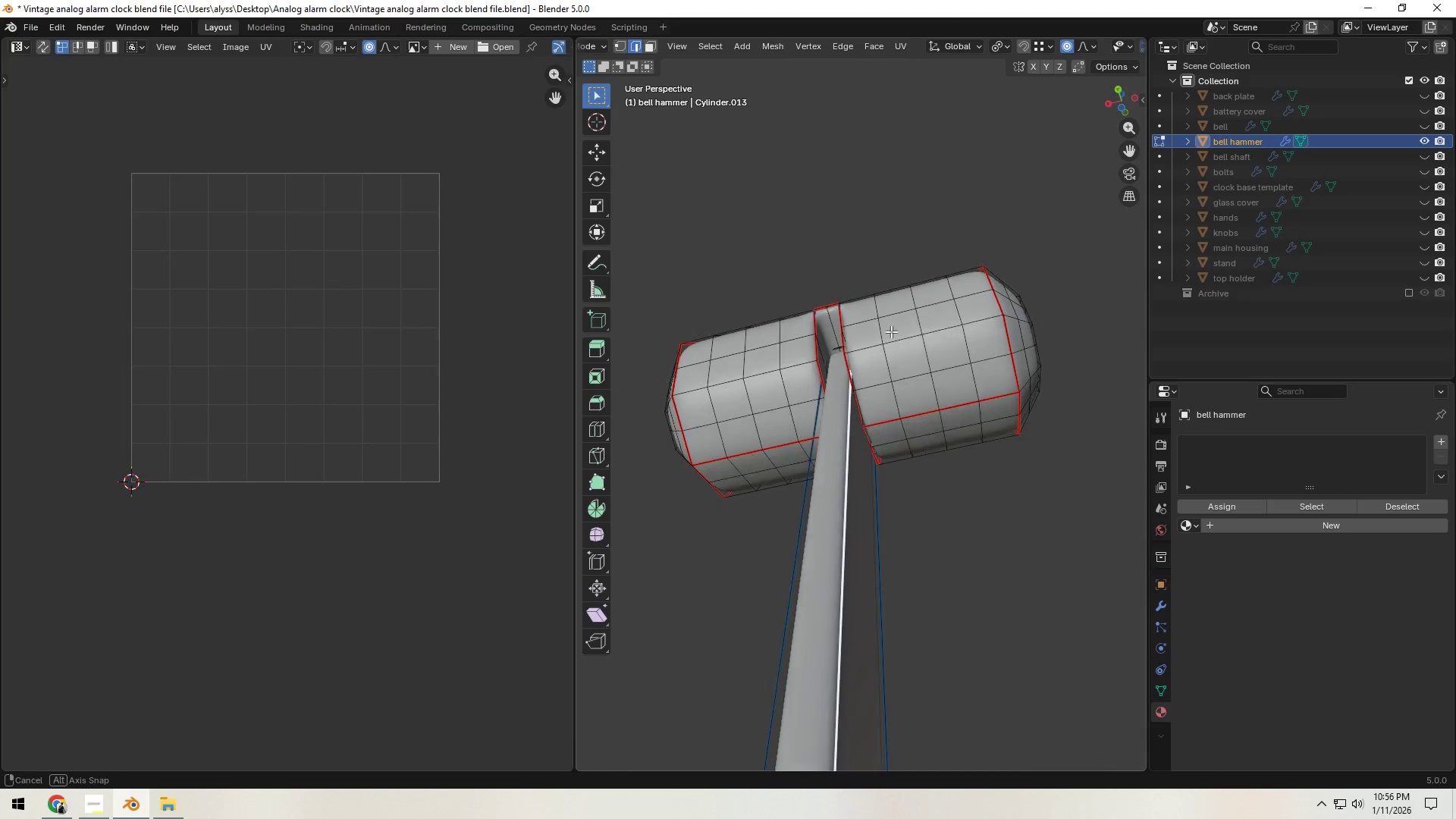 
scroll: coordinate [884, 479], scroll_direction: down, amount: 4.0
 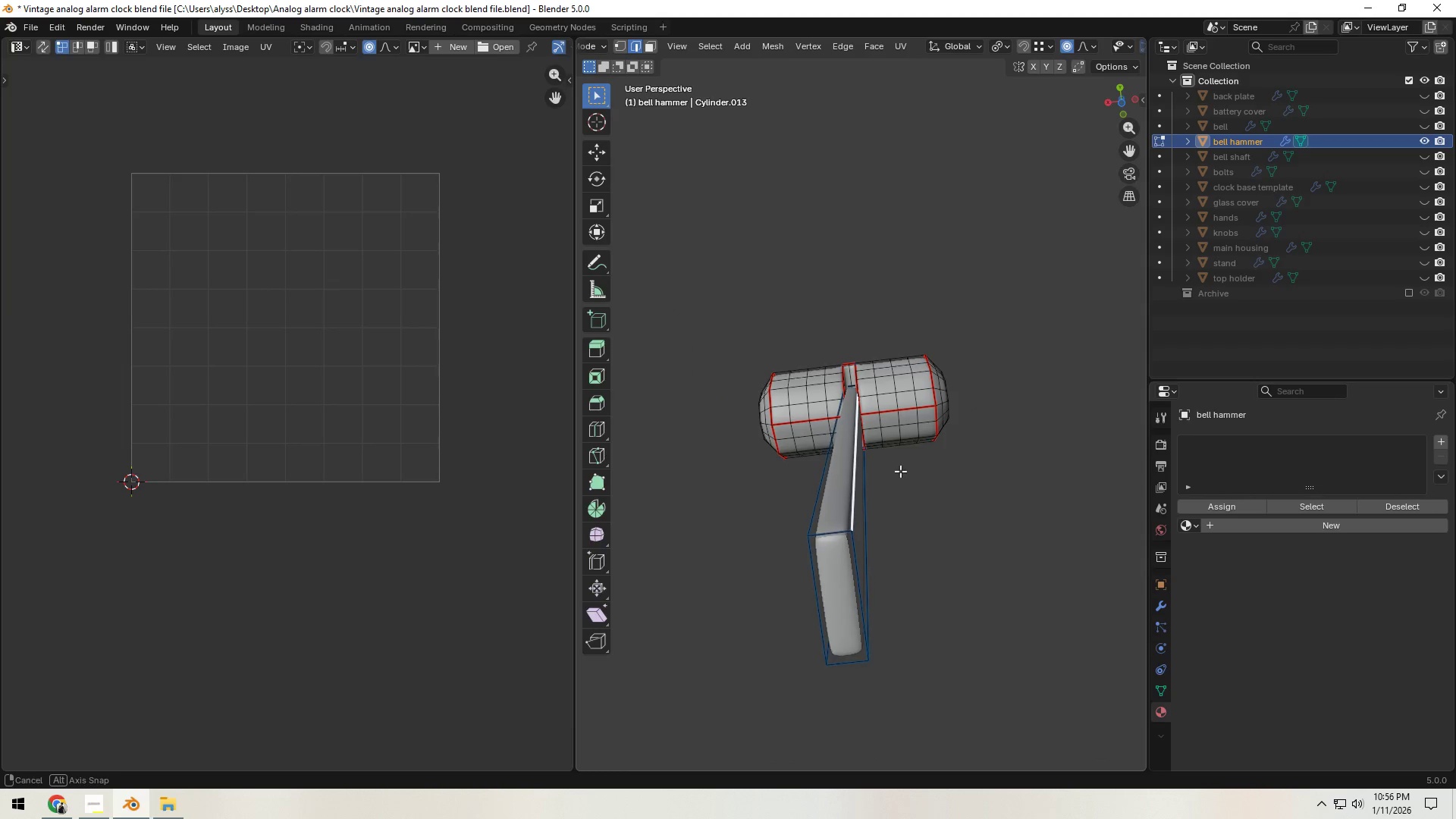 
hold_key(key=ShiftLeft, duration=1.53)
left_click([831, 541])
 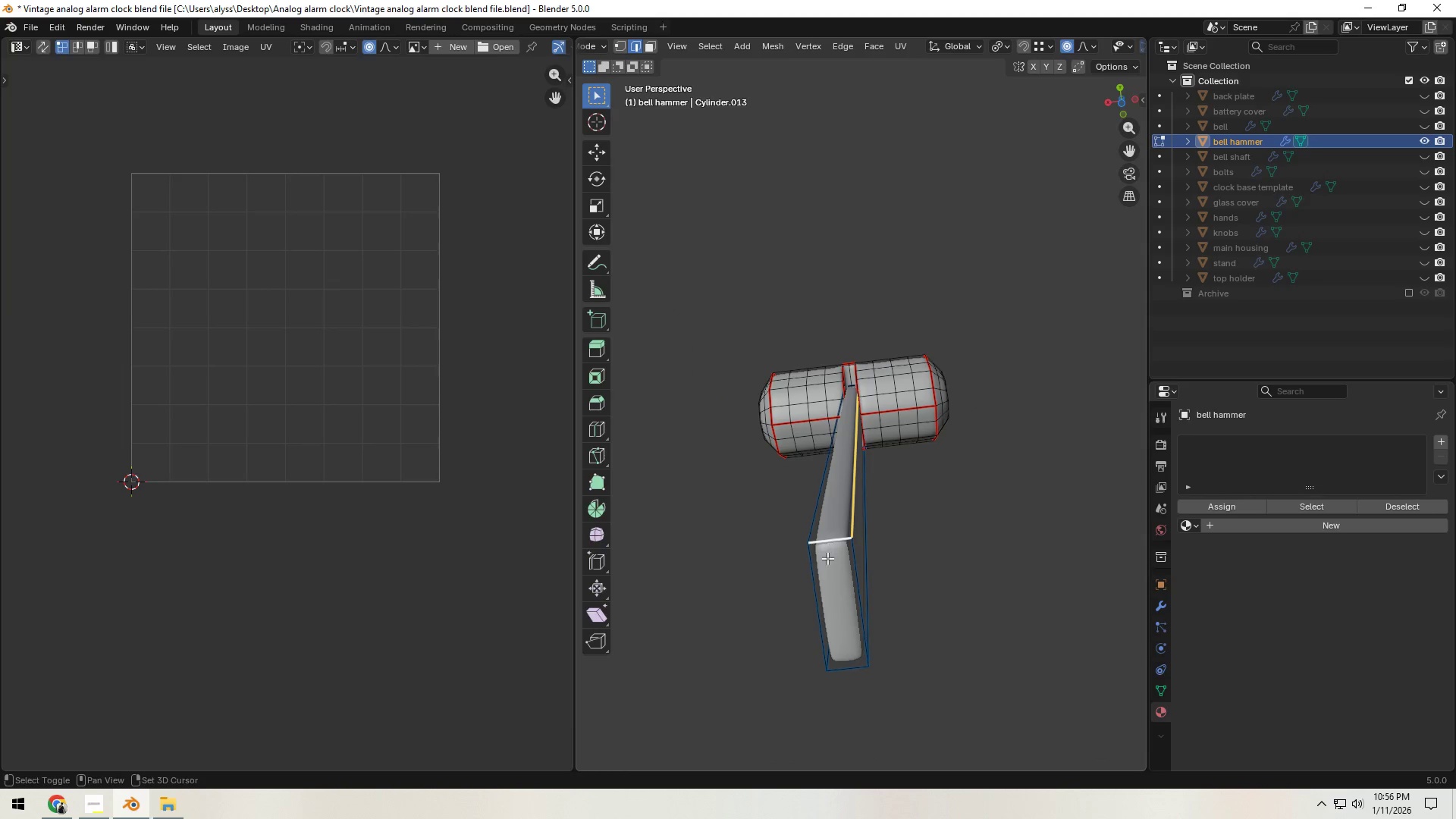 
hold_key(key=ShiftLeft, duration=1.52)
left_click([816, 583])
 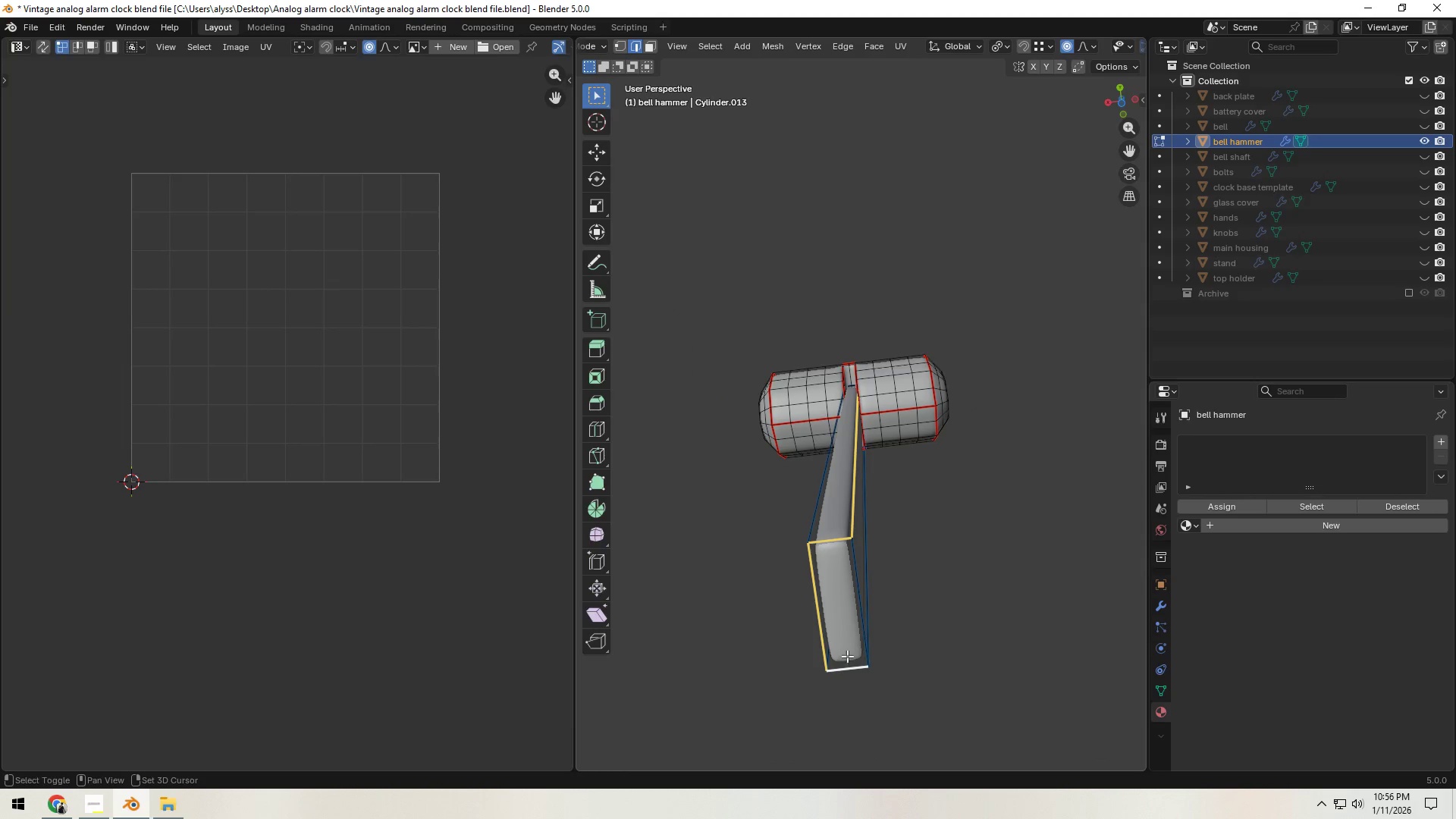 
key(Shift+ShiftLeft)
 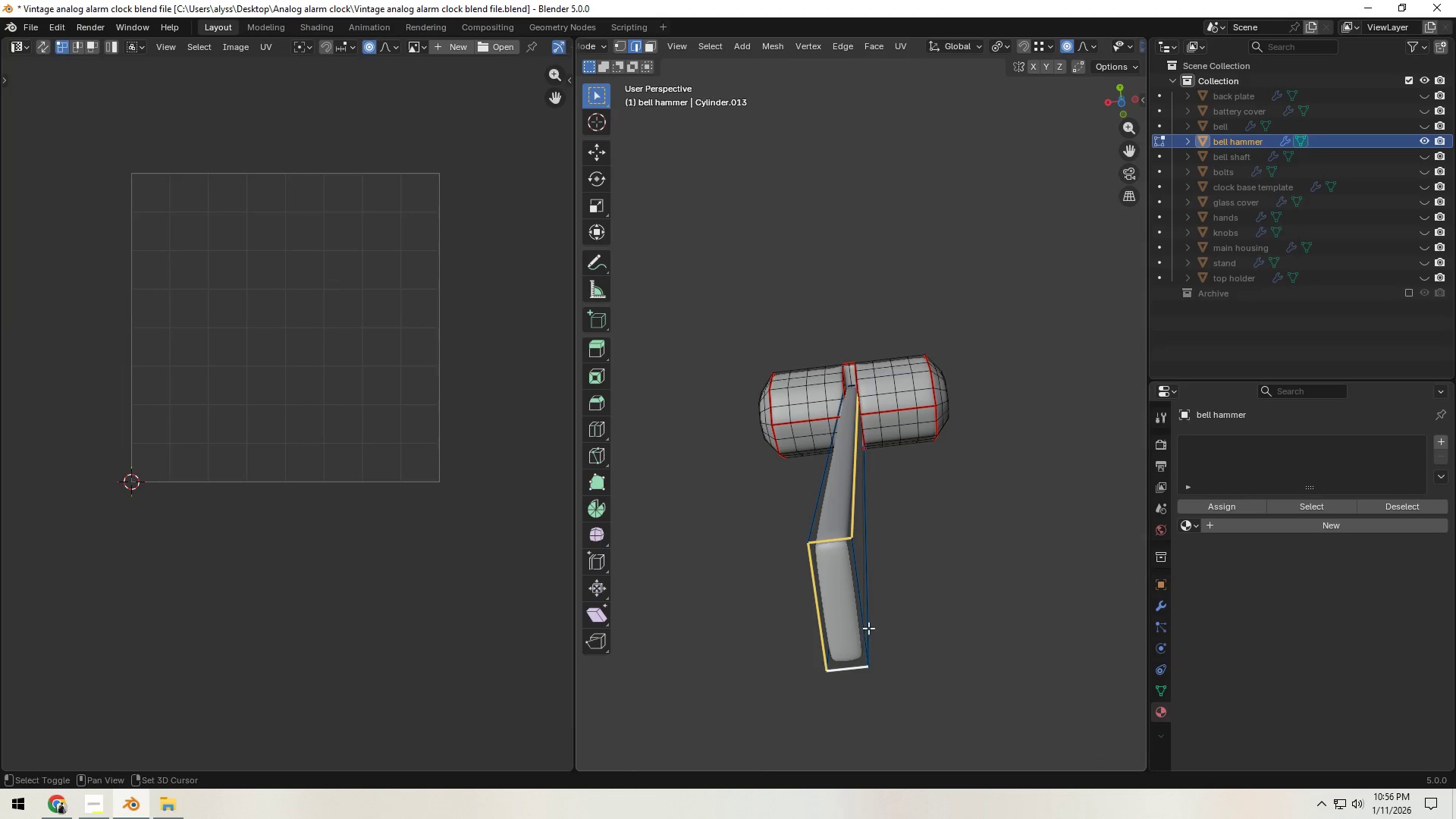 
key(Shift+ShiftLeft)
 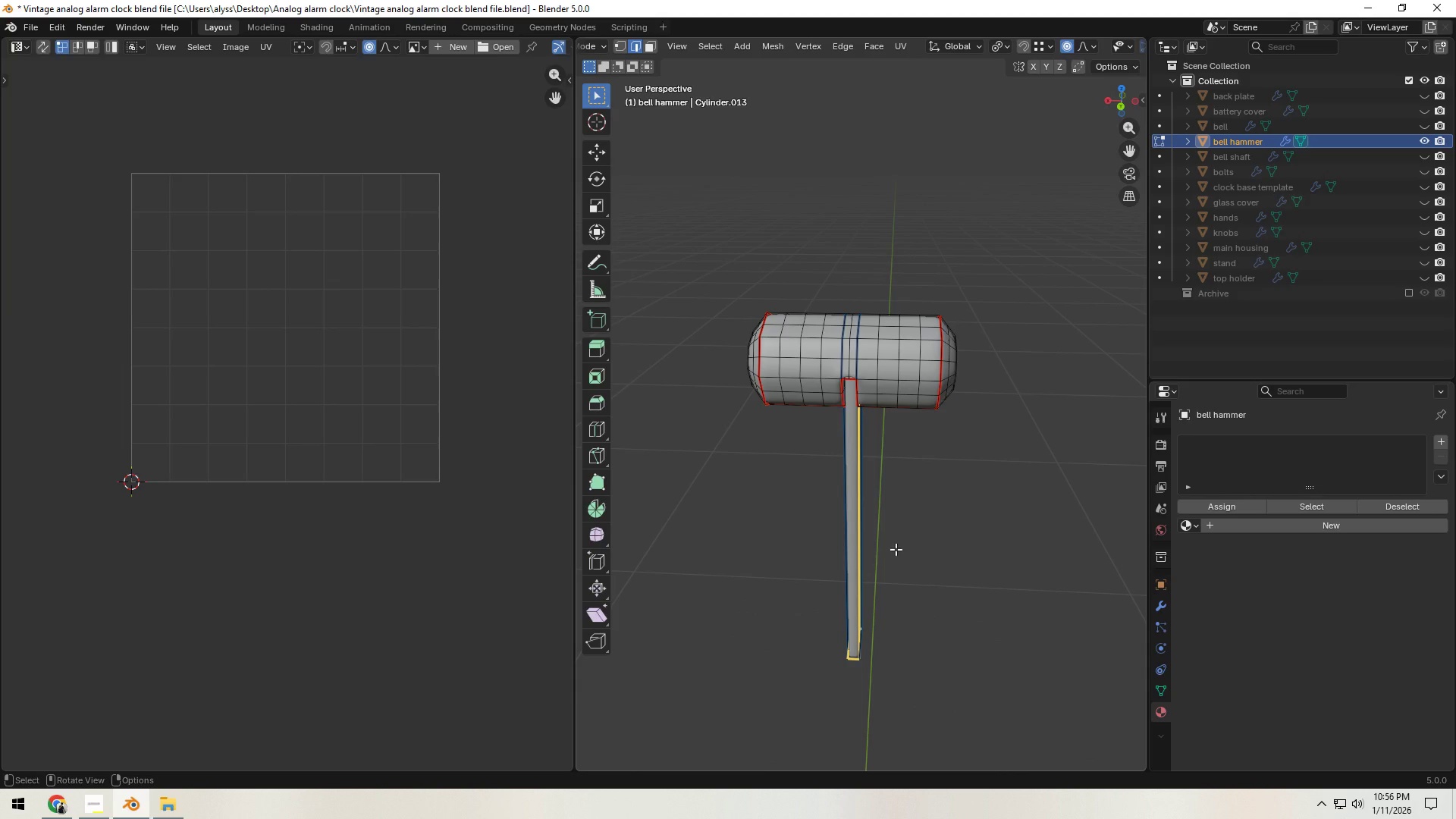 
key(L)
 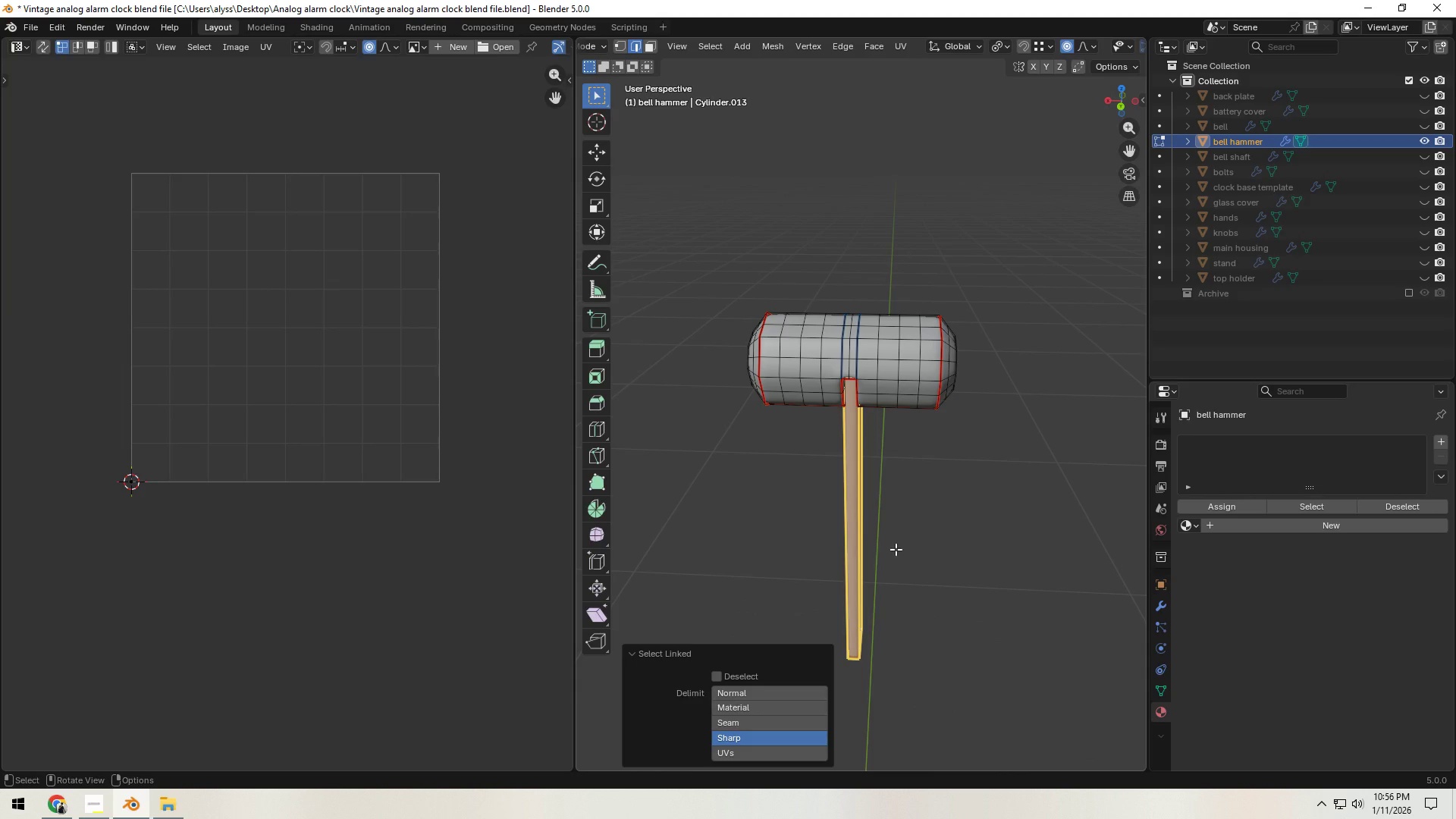 
key(Shift+ShiftLeft)
 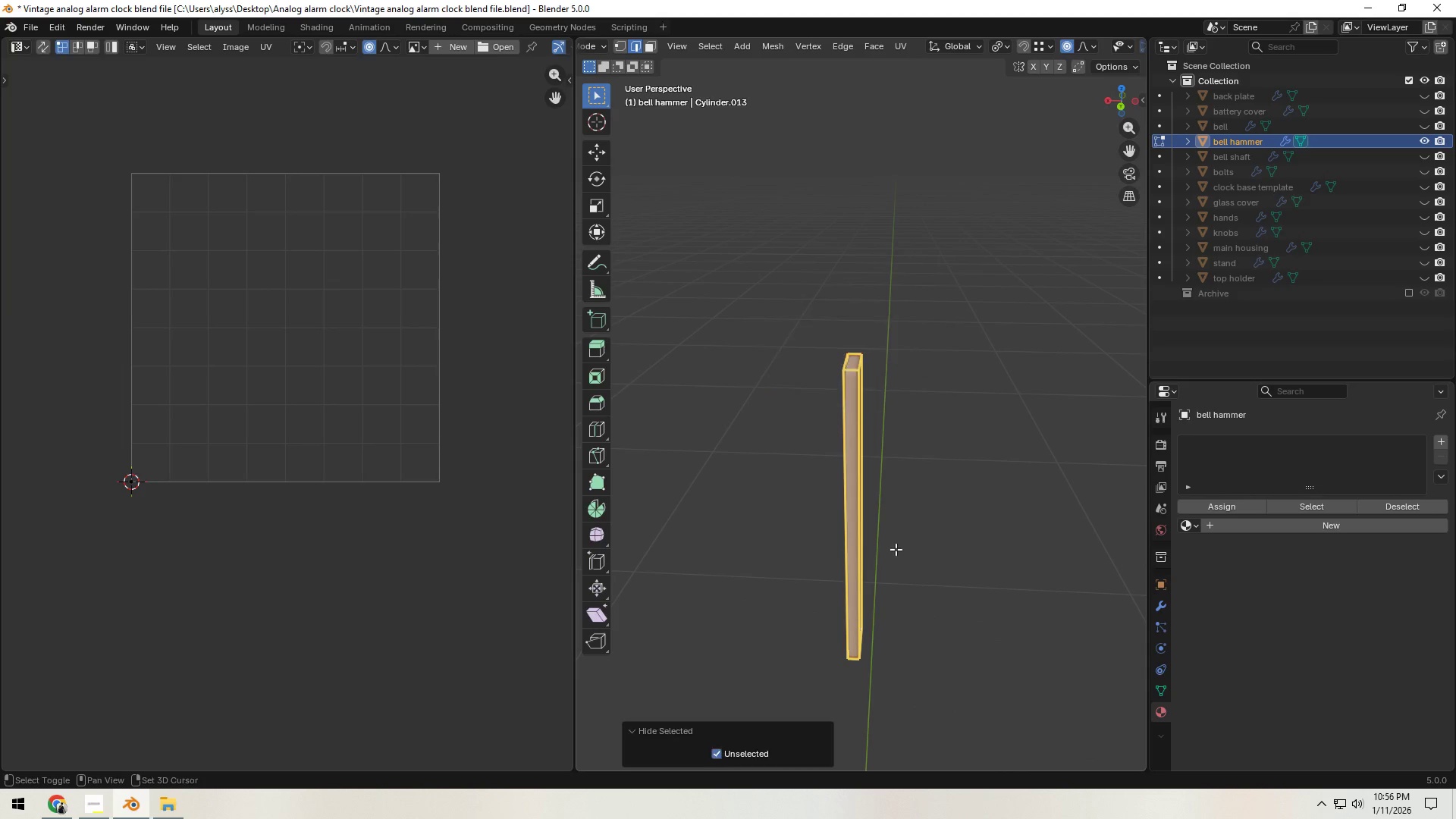 
key(Shift+H)
 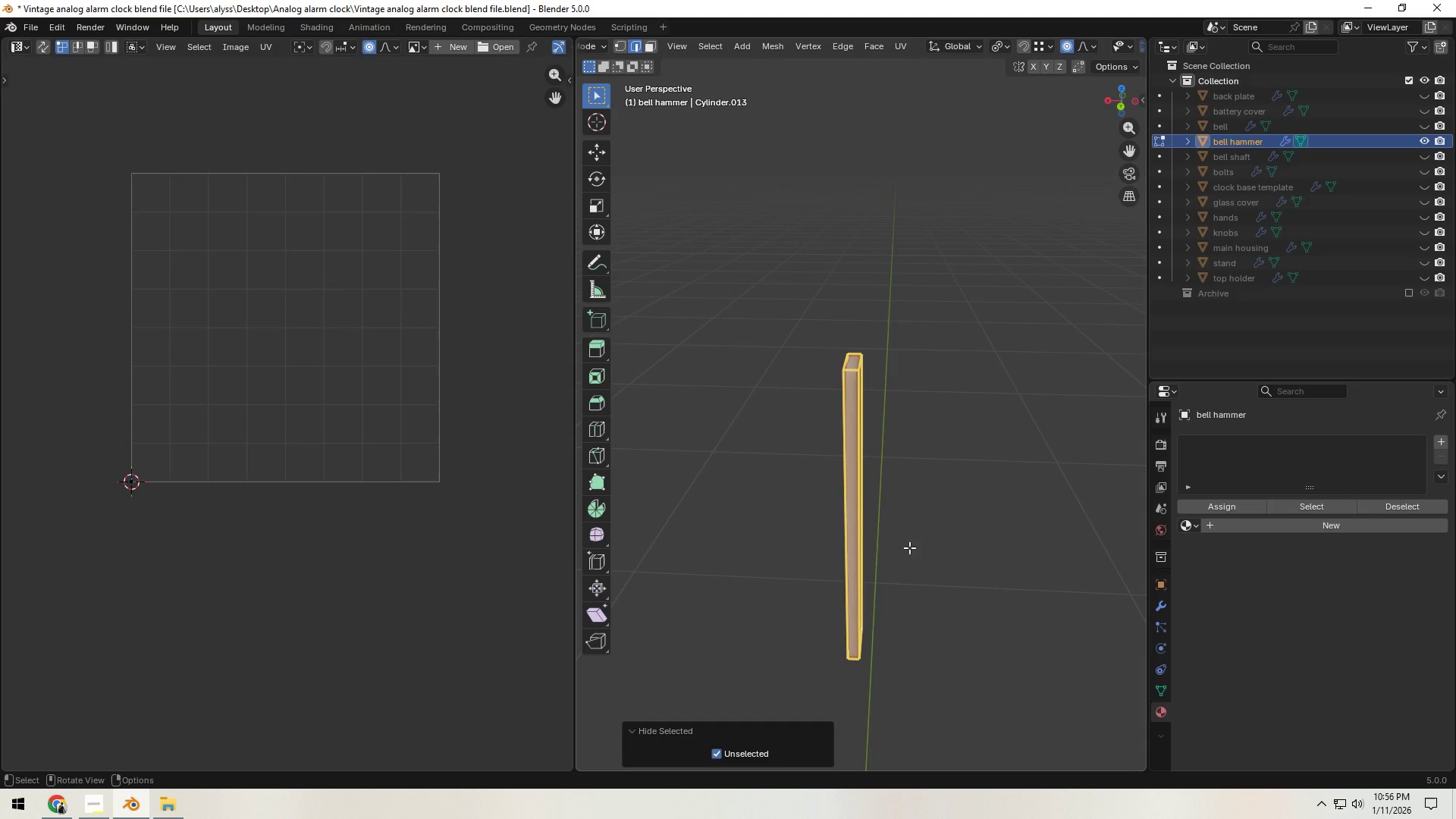 
left_click([915, 527])
 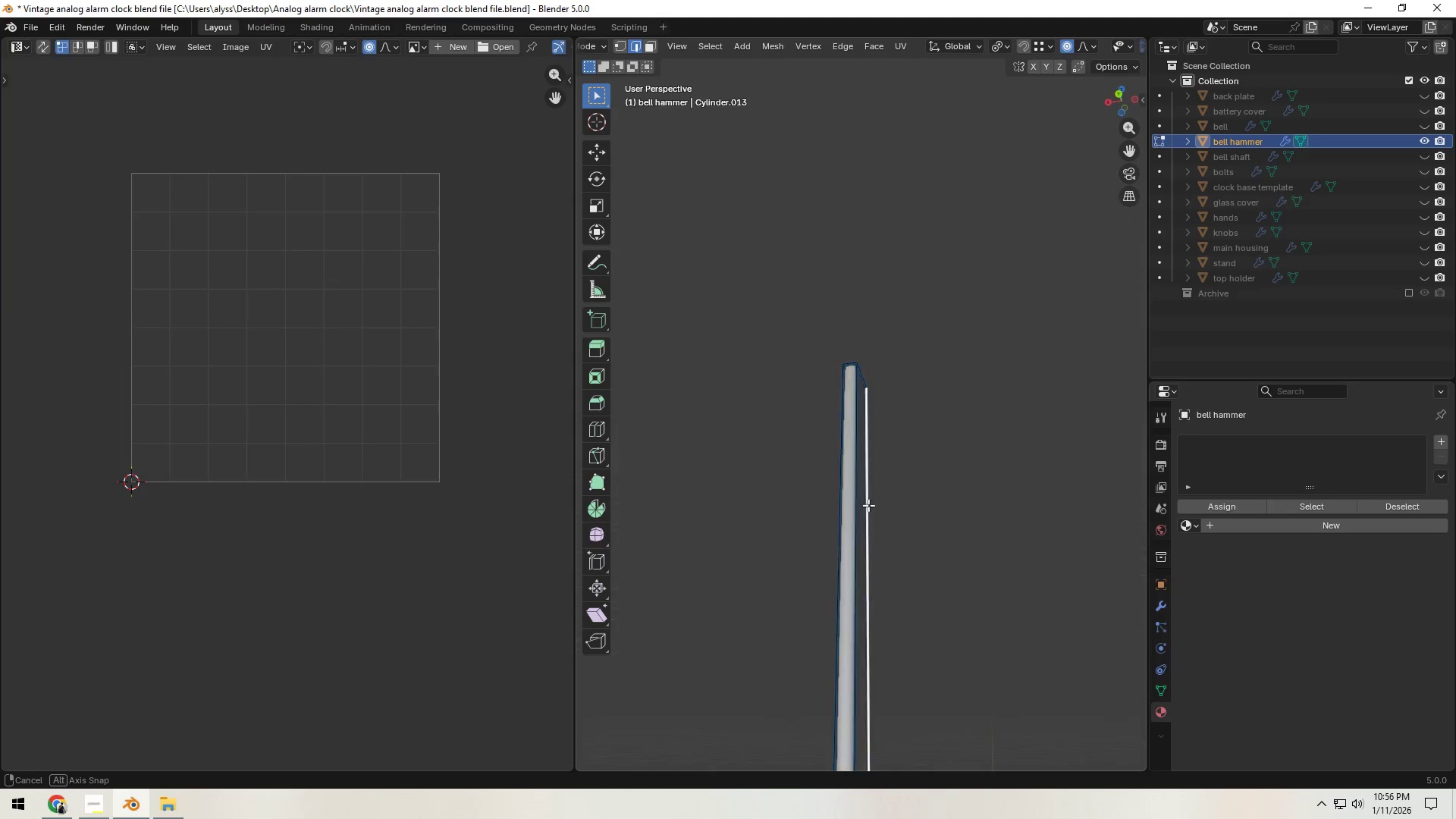 
left_click([843, 516])
 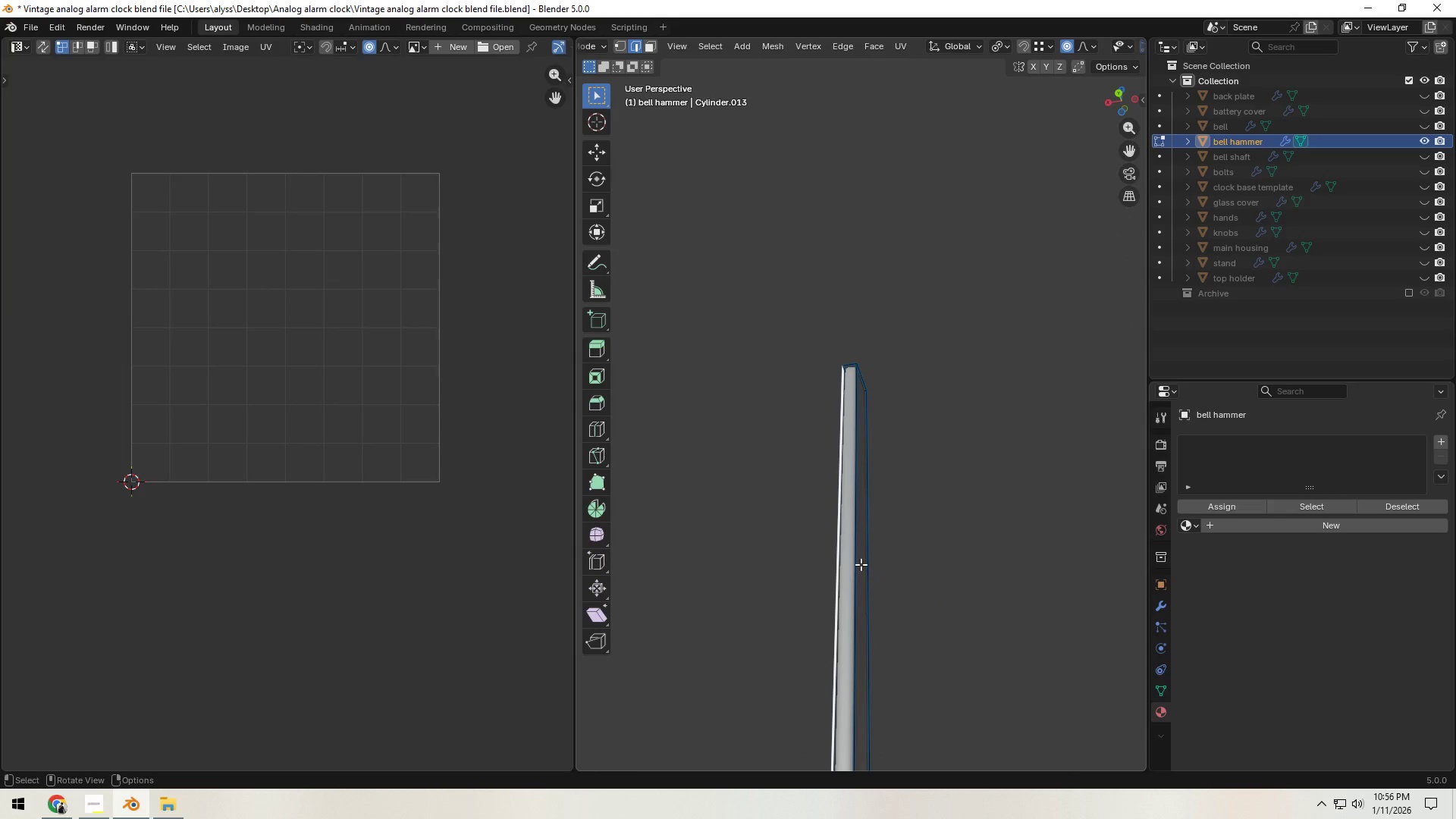 
left_click([852, 558])
 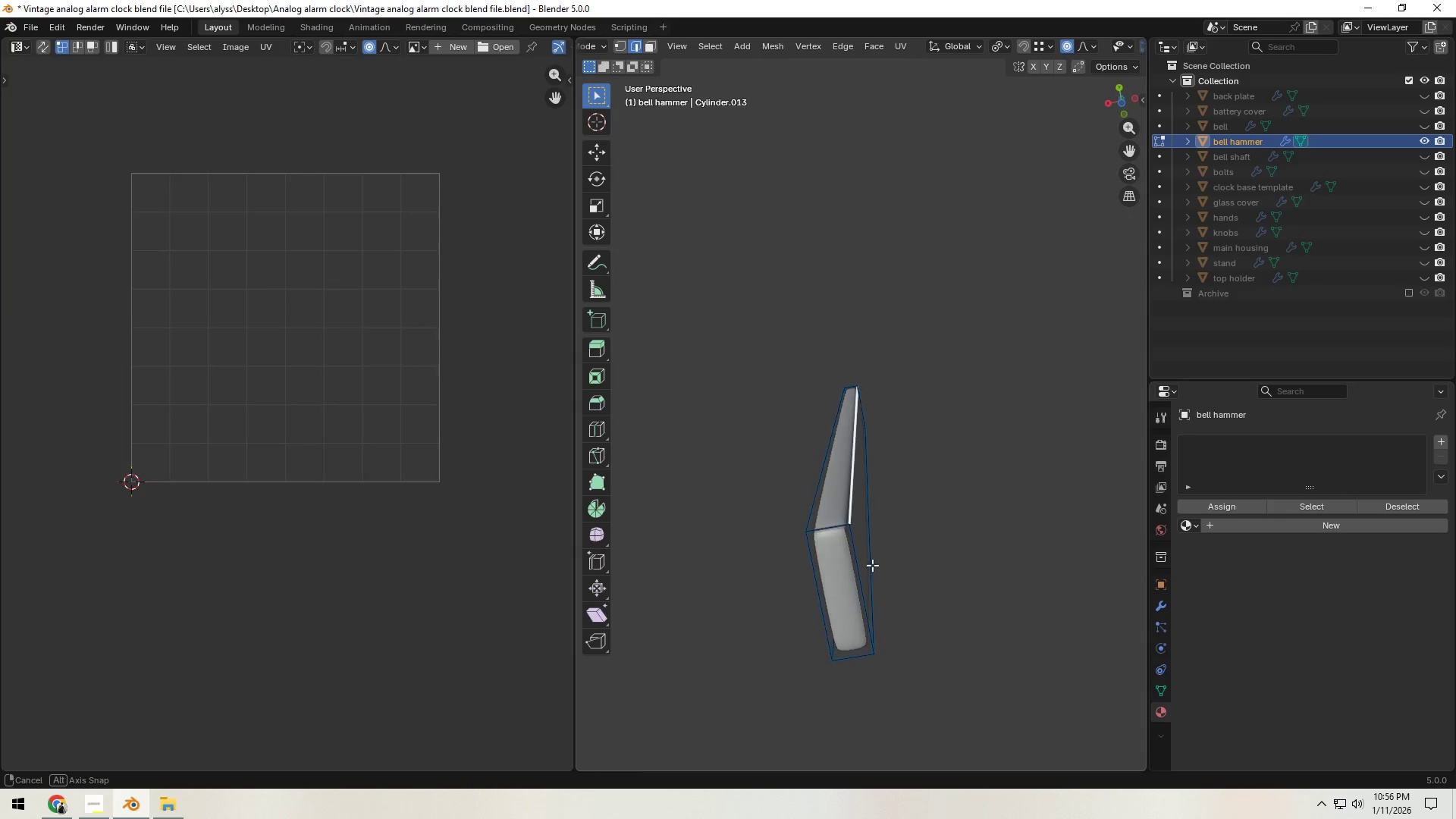 
hold_key(key=ShiftLeft, duration=1.5)
left_click([829, 533])
 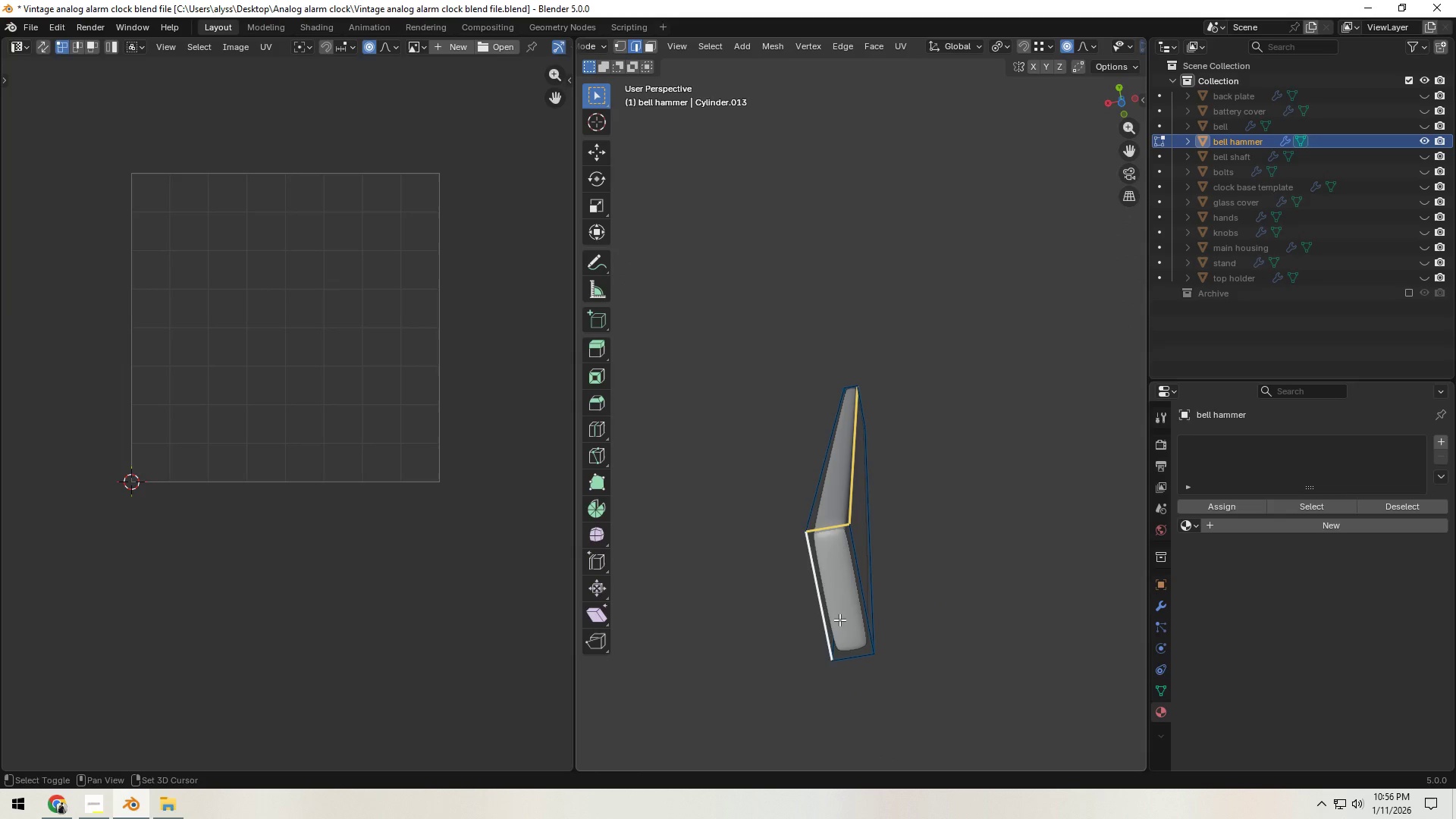 
hold_key(key=ShiftLeft, duration=1.5)
left_click([846, 644])
 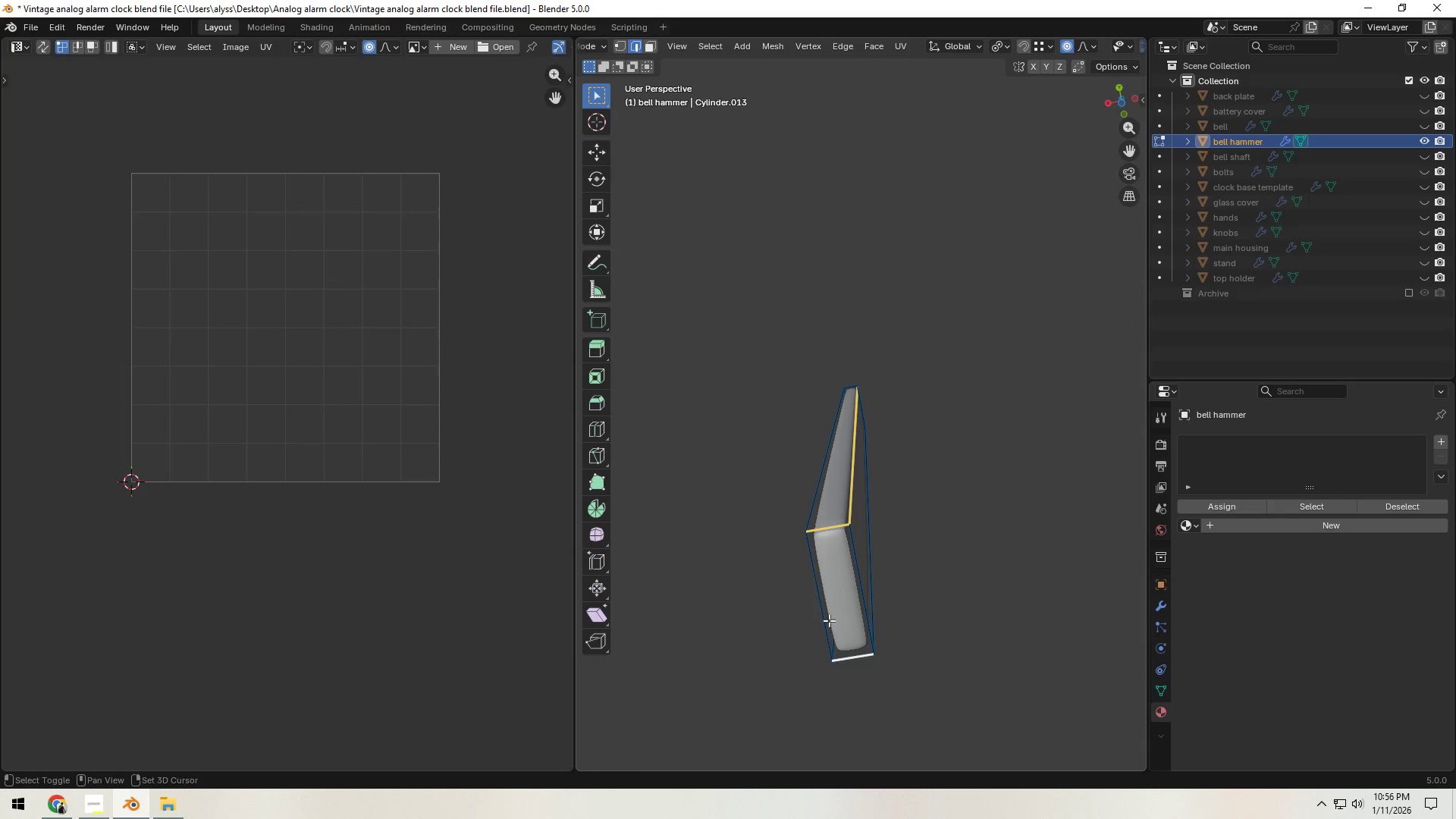 
double_click([829, 620])
 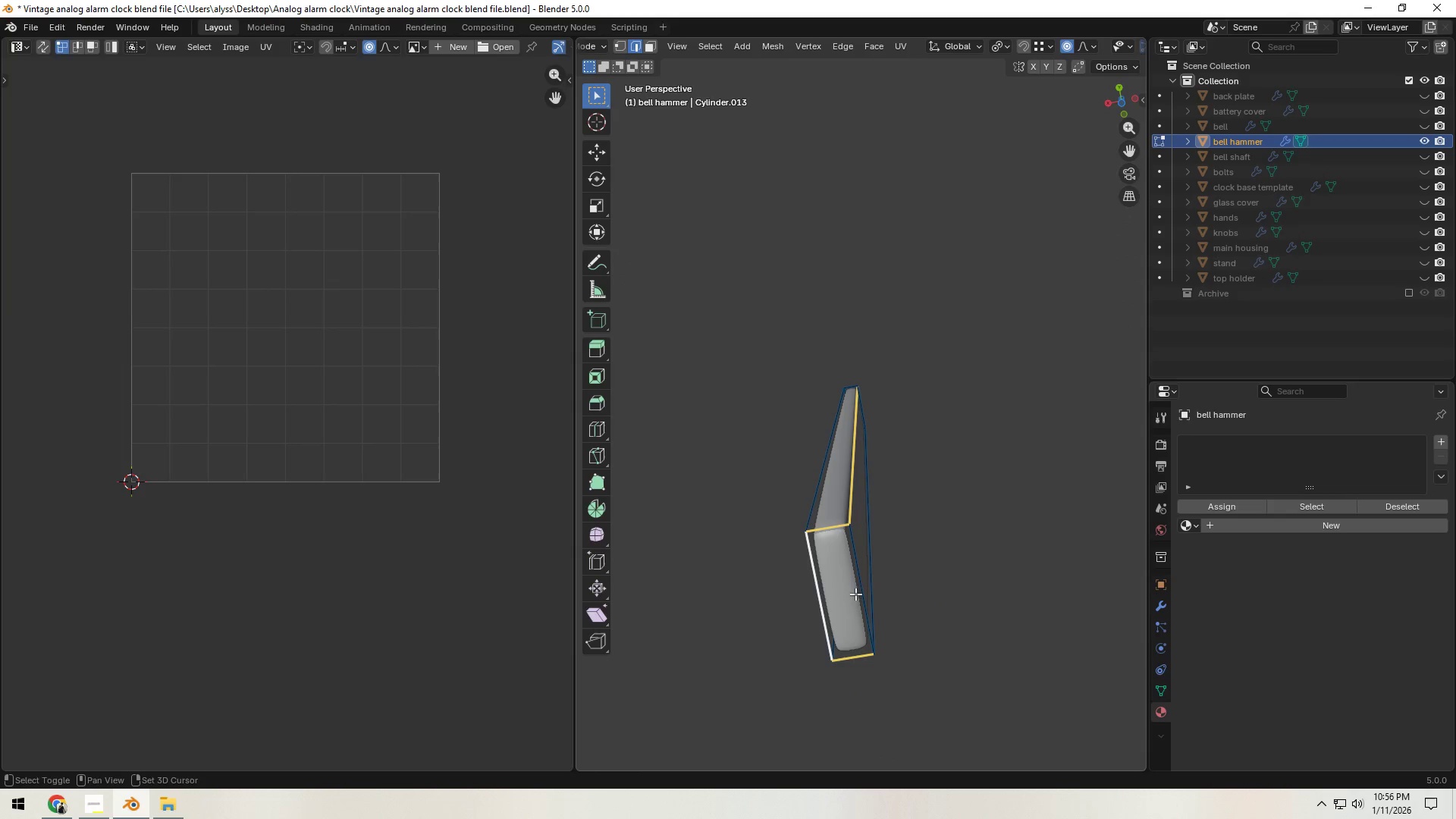 
key(Shift+ShiftLeft)
 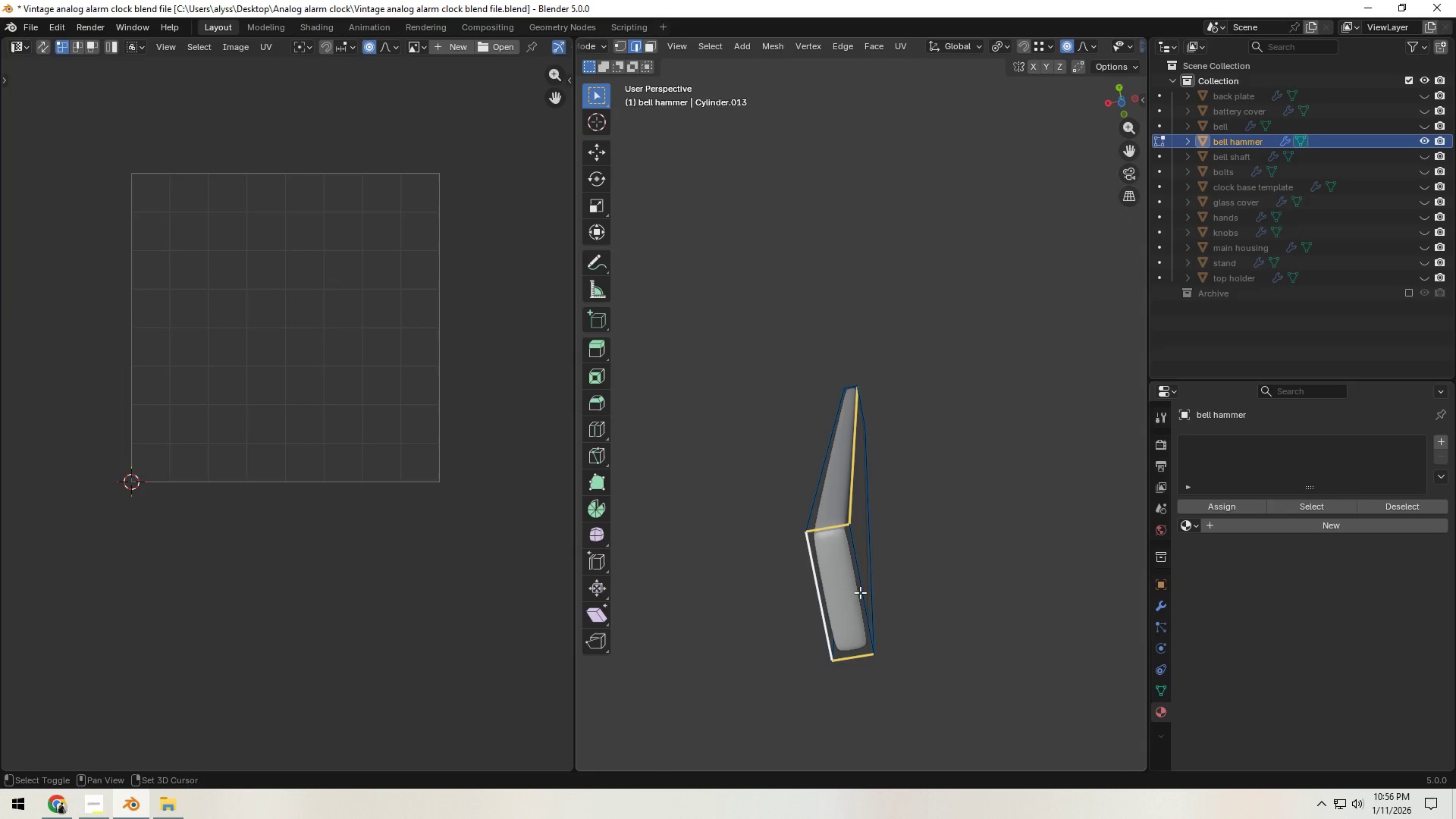 
key(Shift+ShiftLeft)
 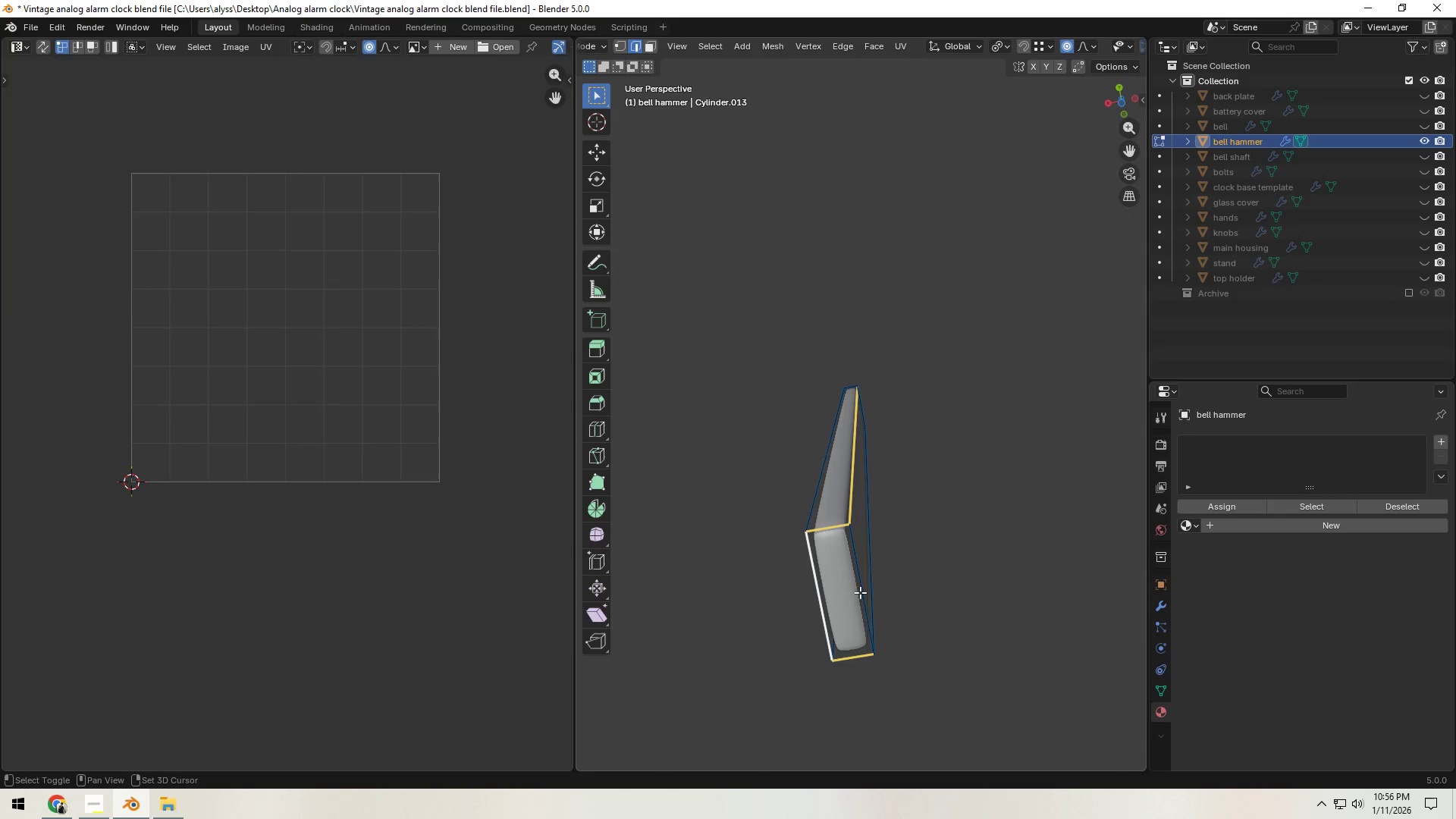 
key(Shift+ShiftLeft)
 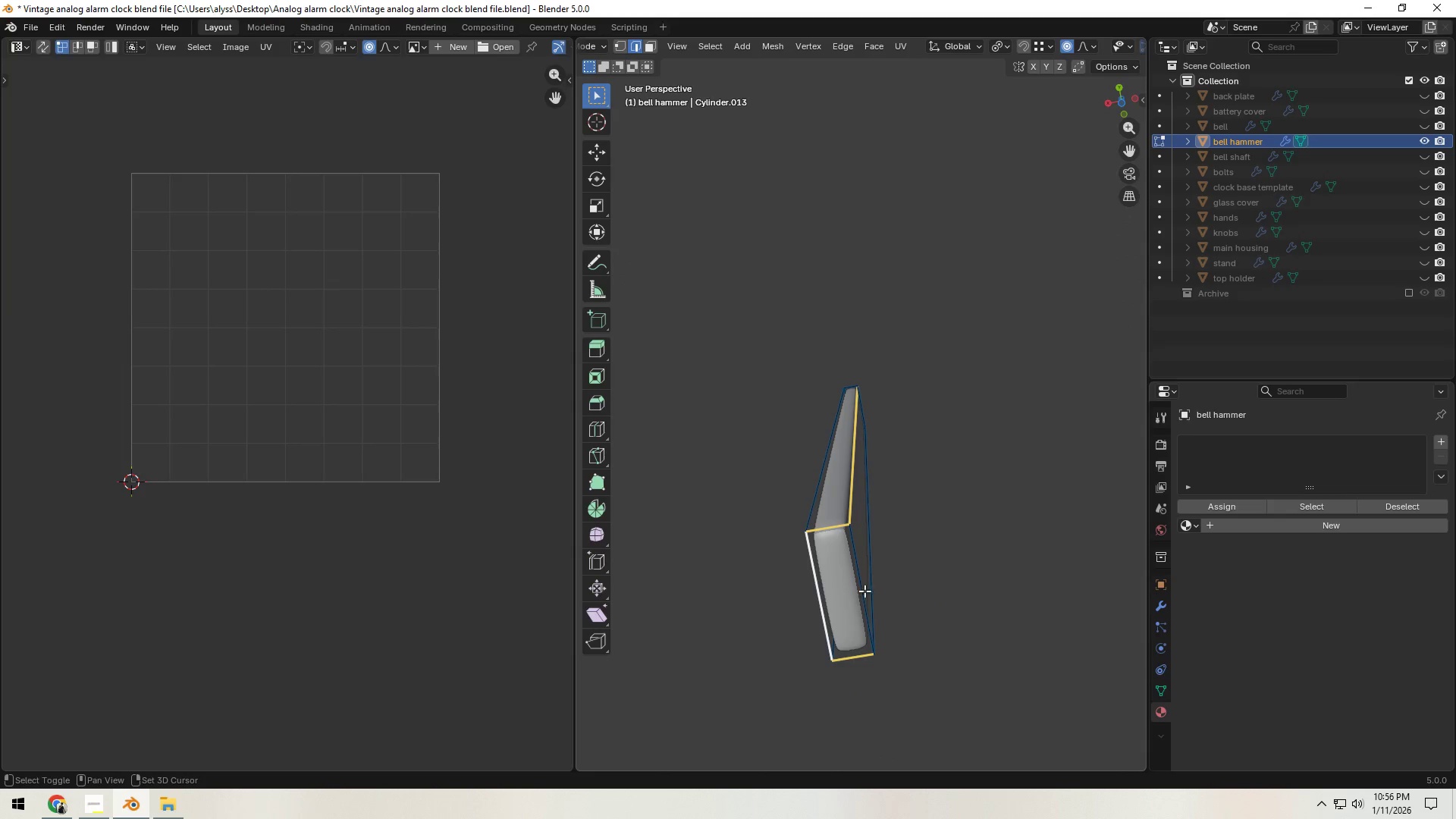 
key(Shift+ShiftLeft)
 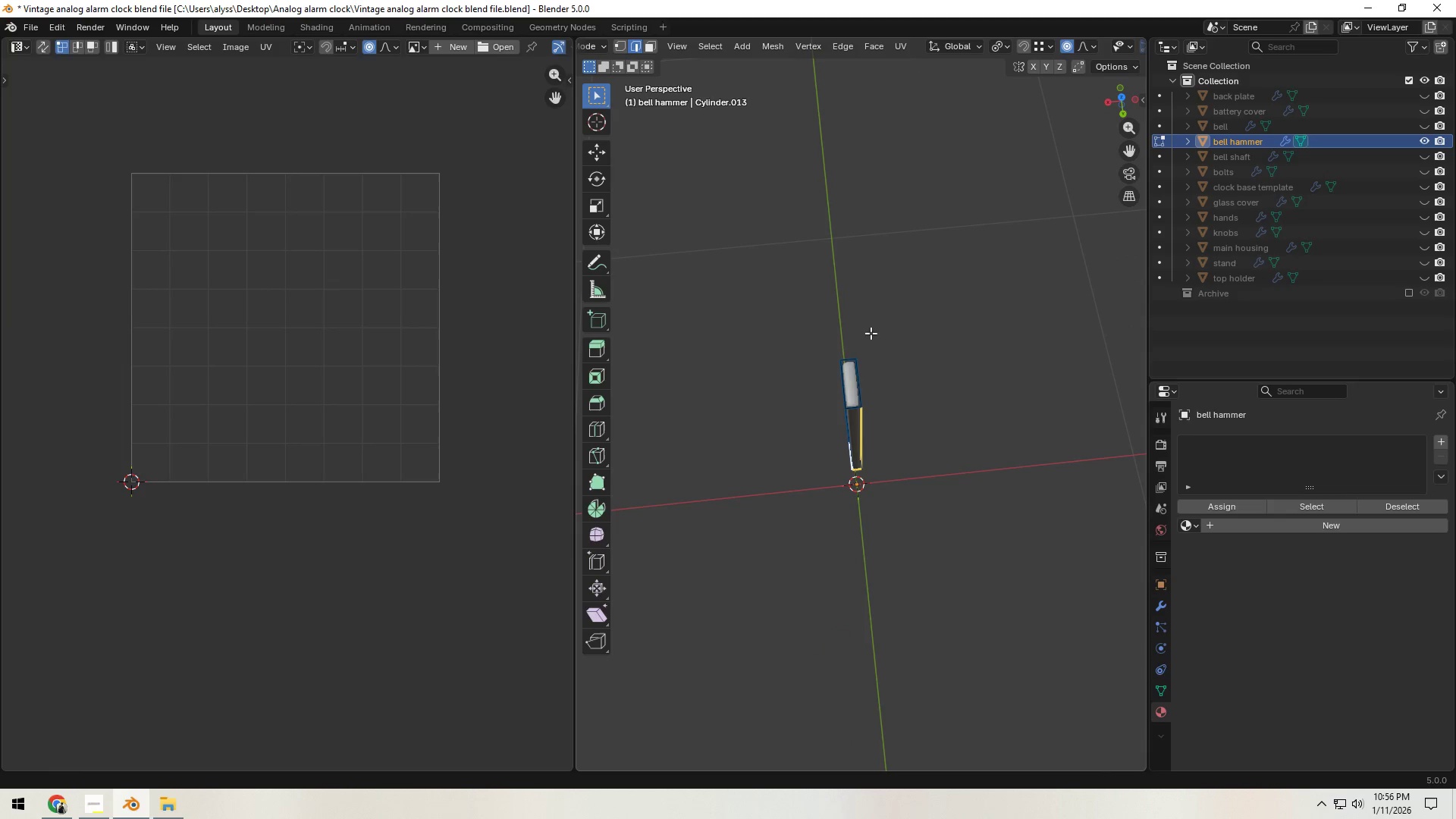 
hold_key(key=ShiftLeft, duration=1.5)
left_click([853, 406])
 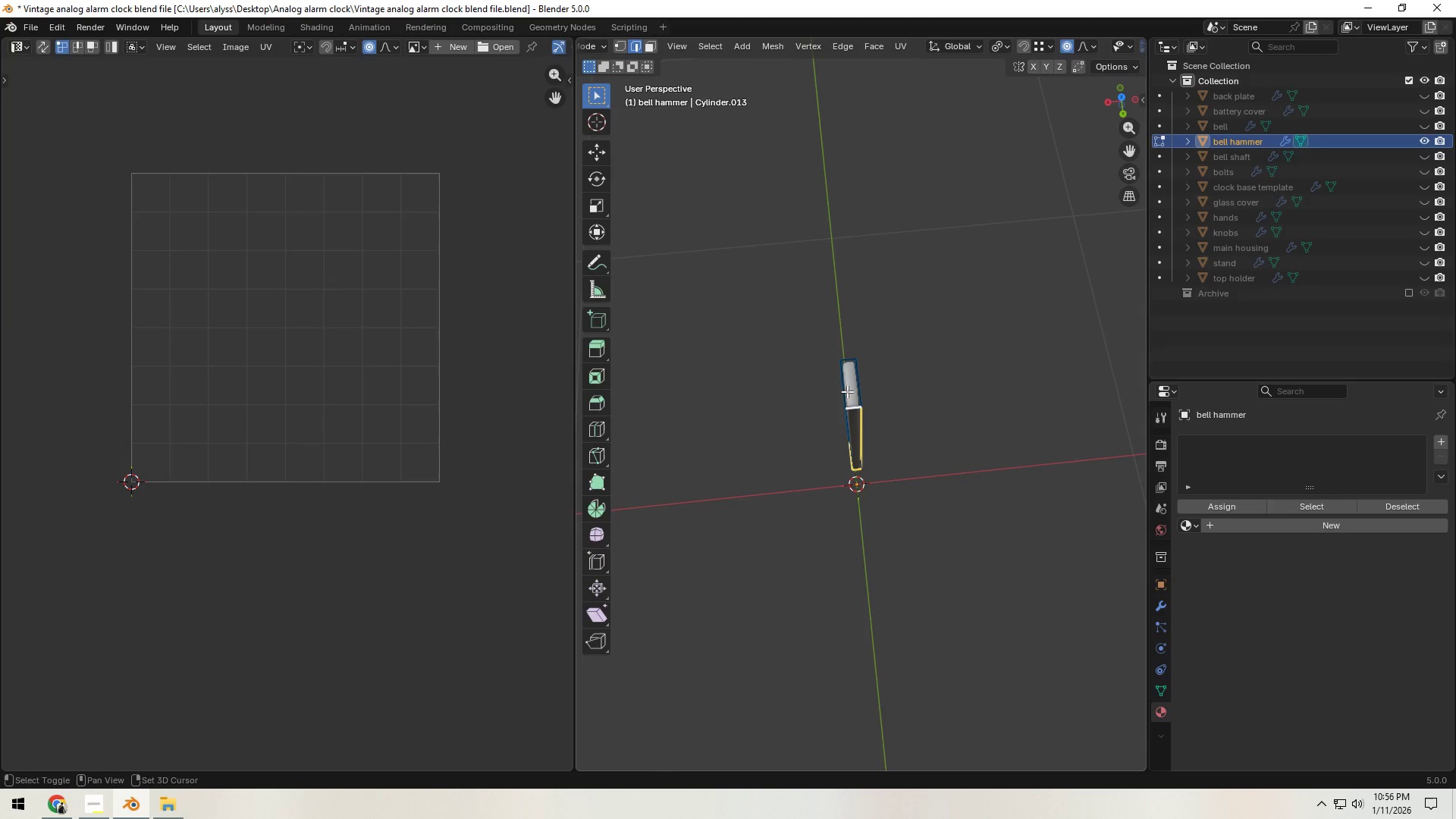 
double_click([847, 391])
 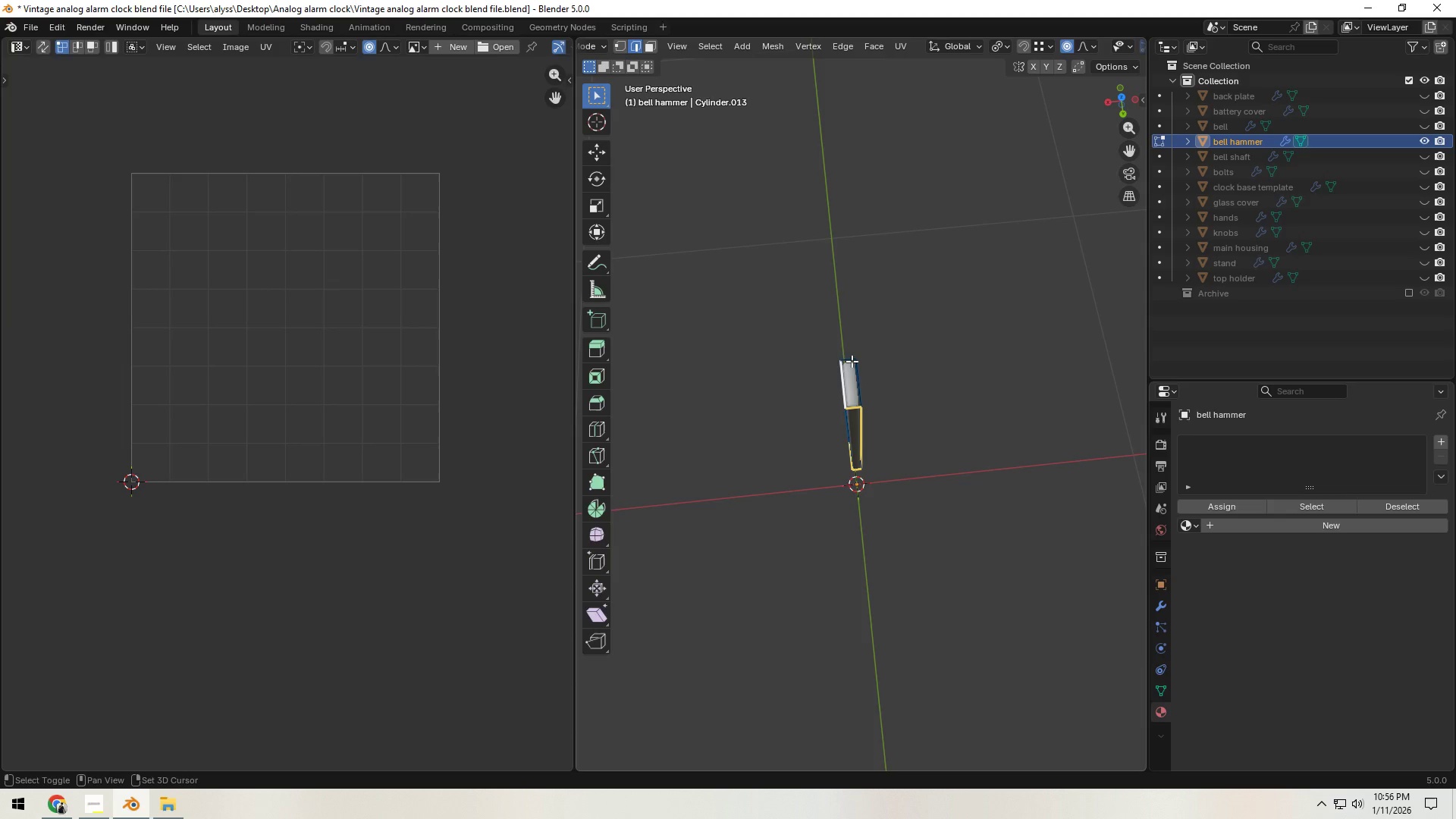 
left_click([852, 361])
 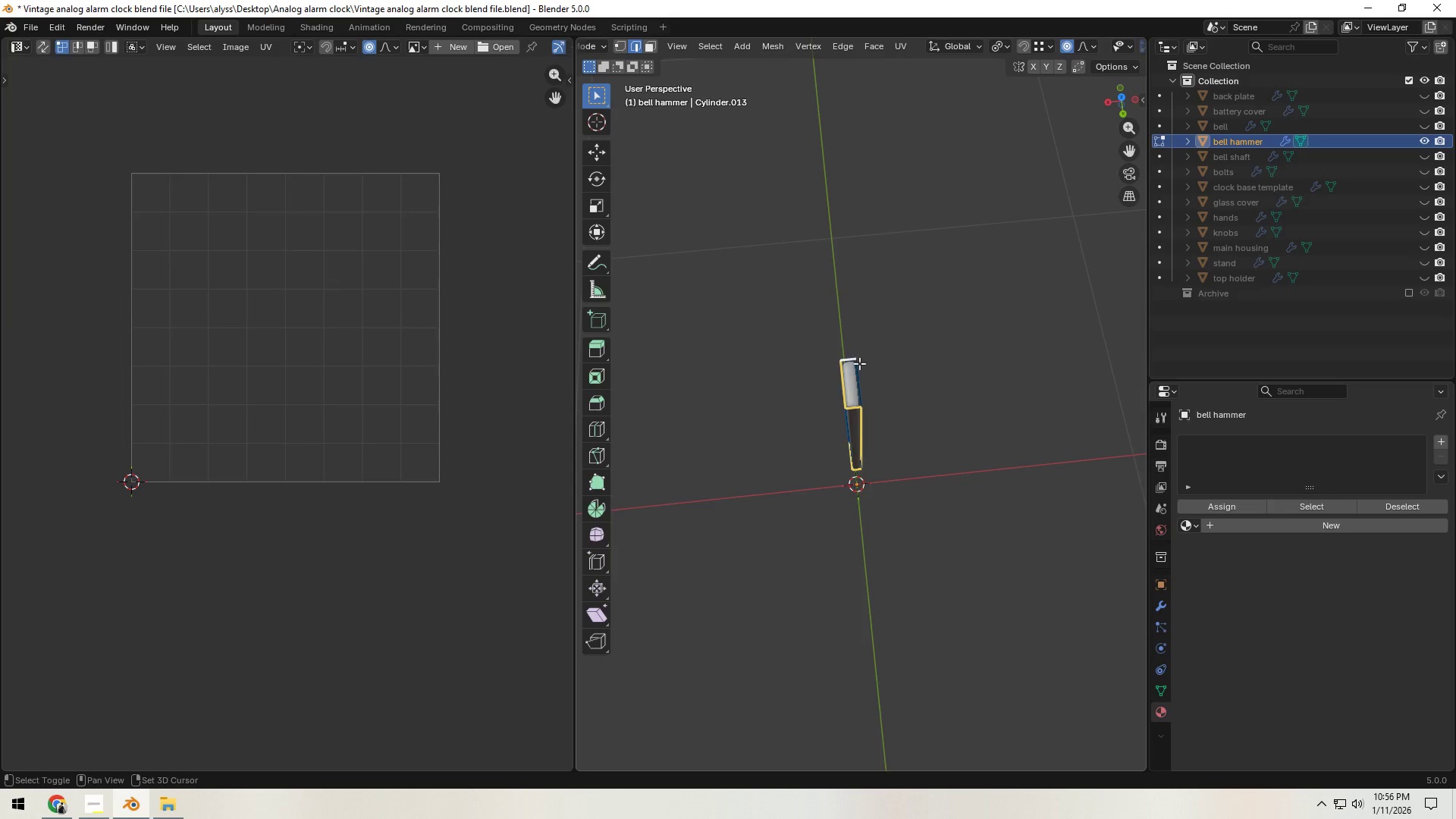 
key(Shift+ShiftLeft)
 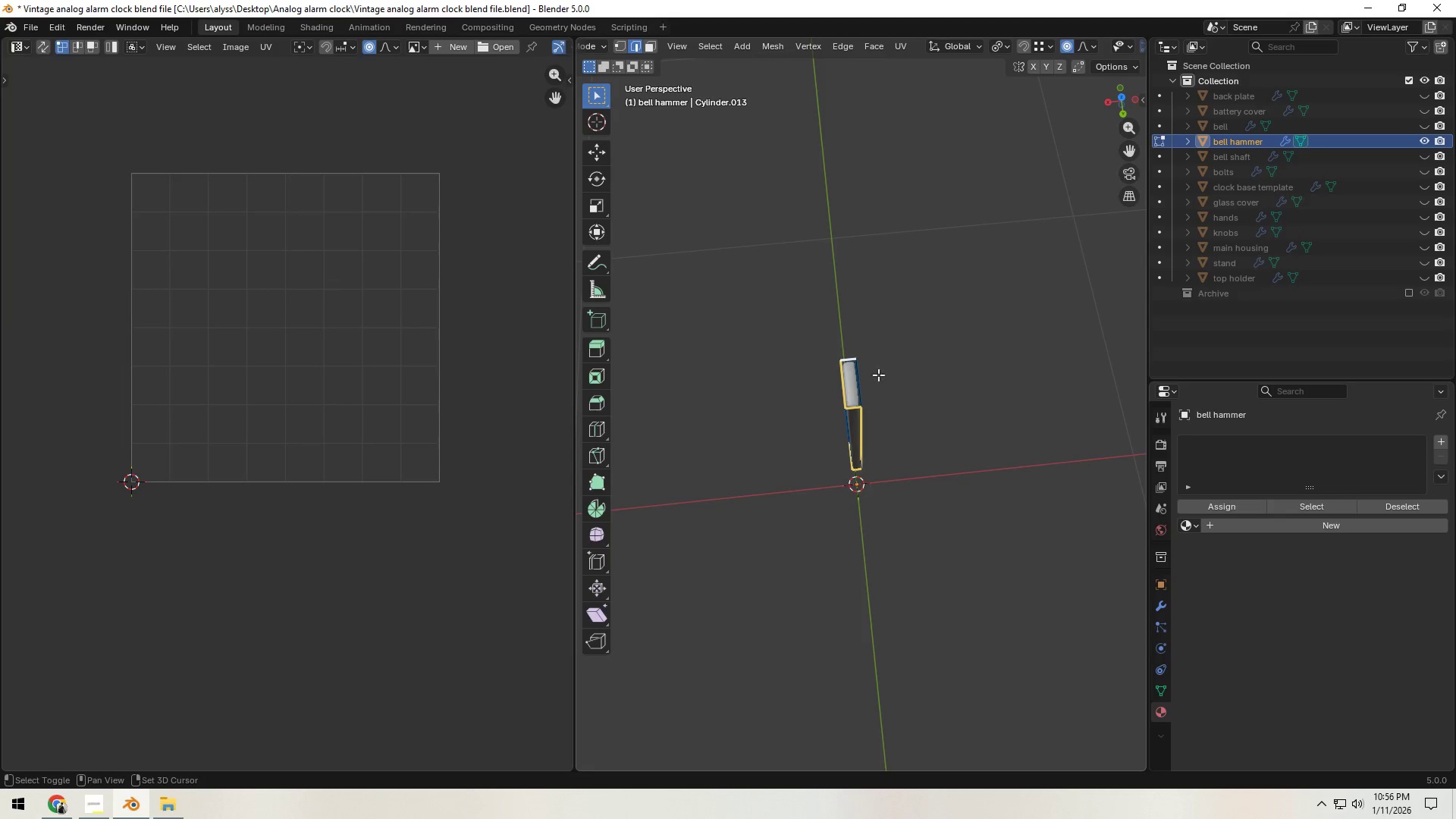 
key(Shift+ShiftLeft)
 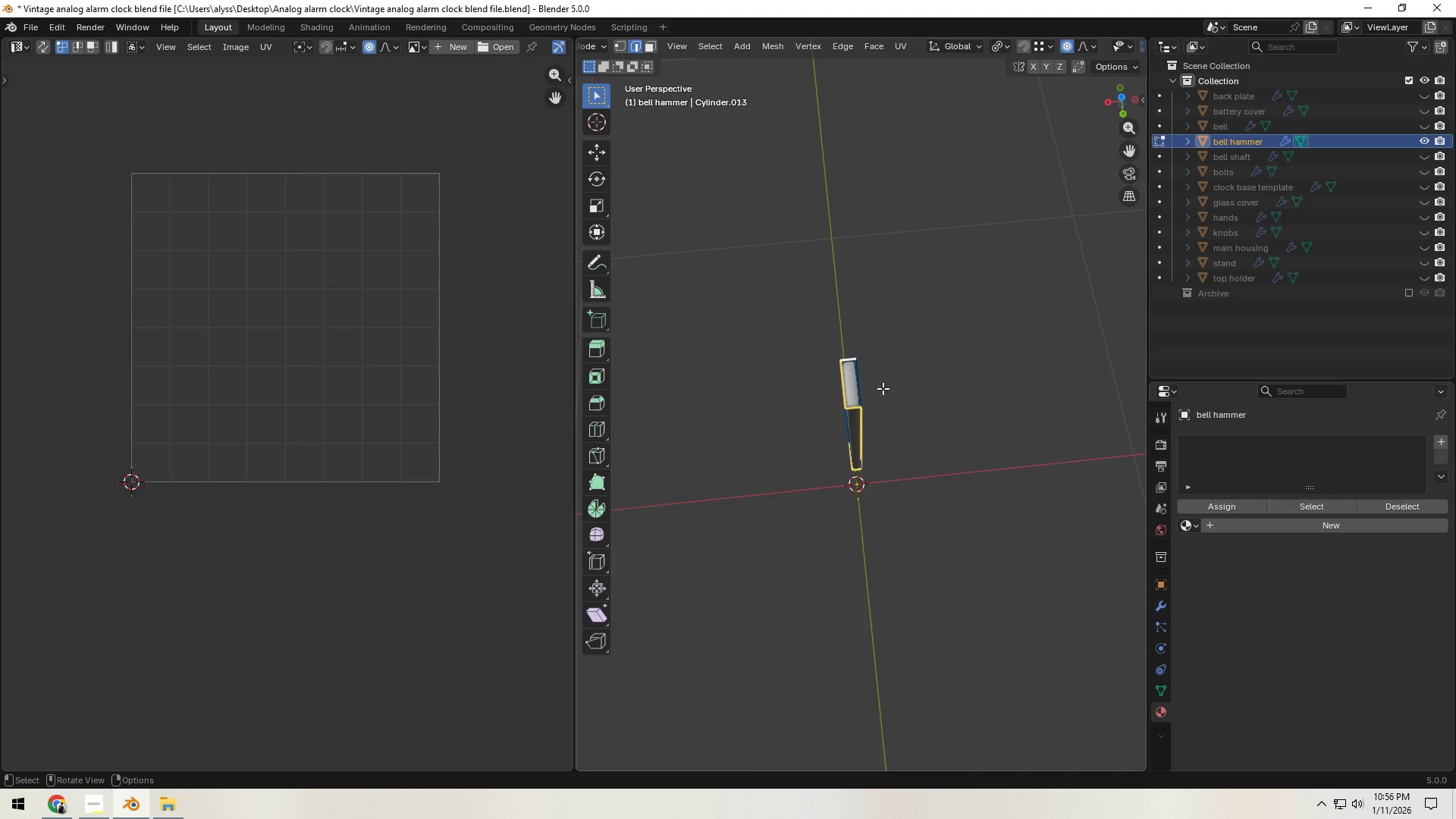 
key(Control+E)
 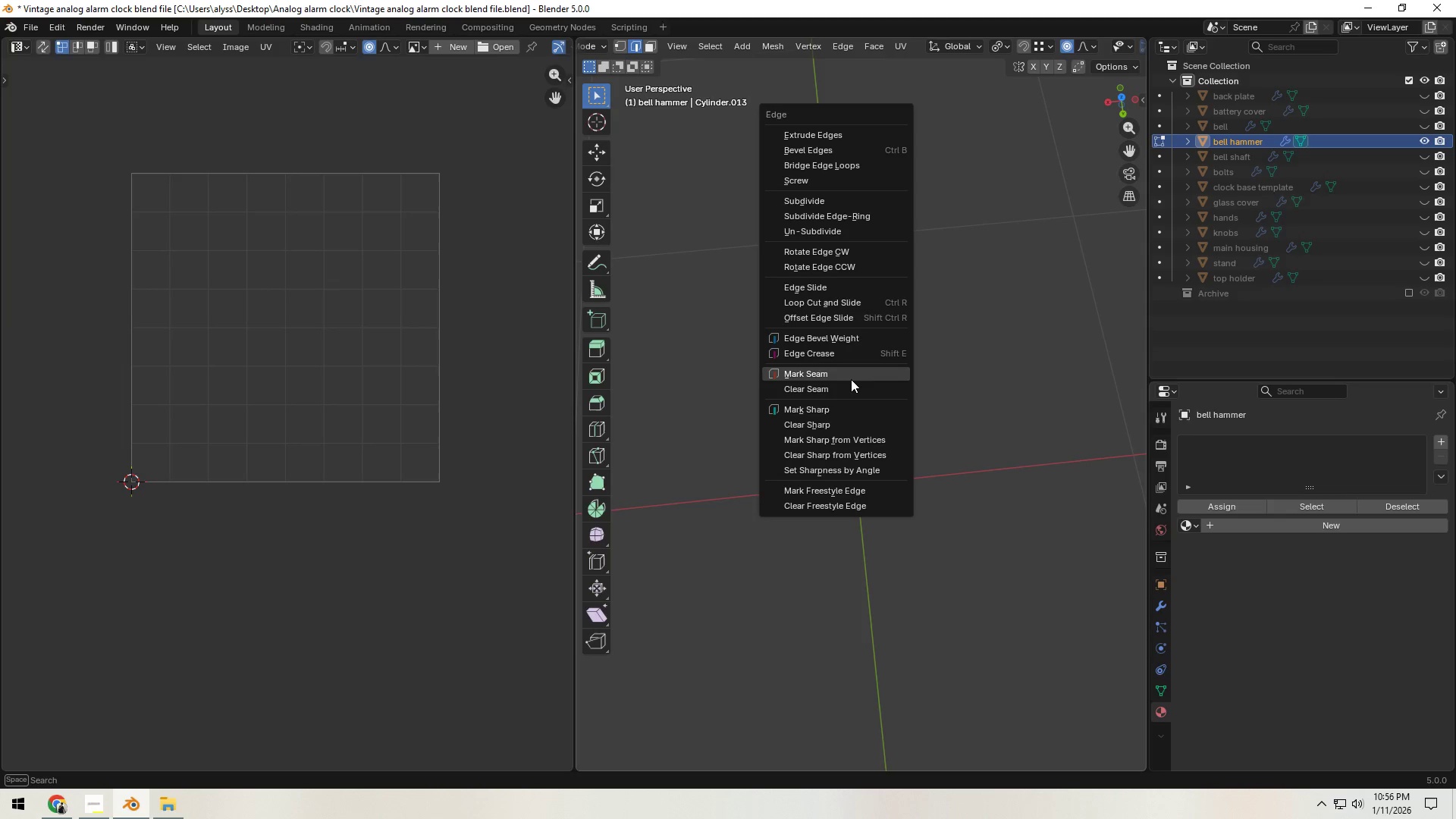 
double_click([953, 386])
 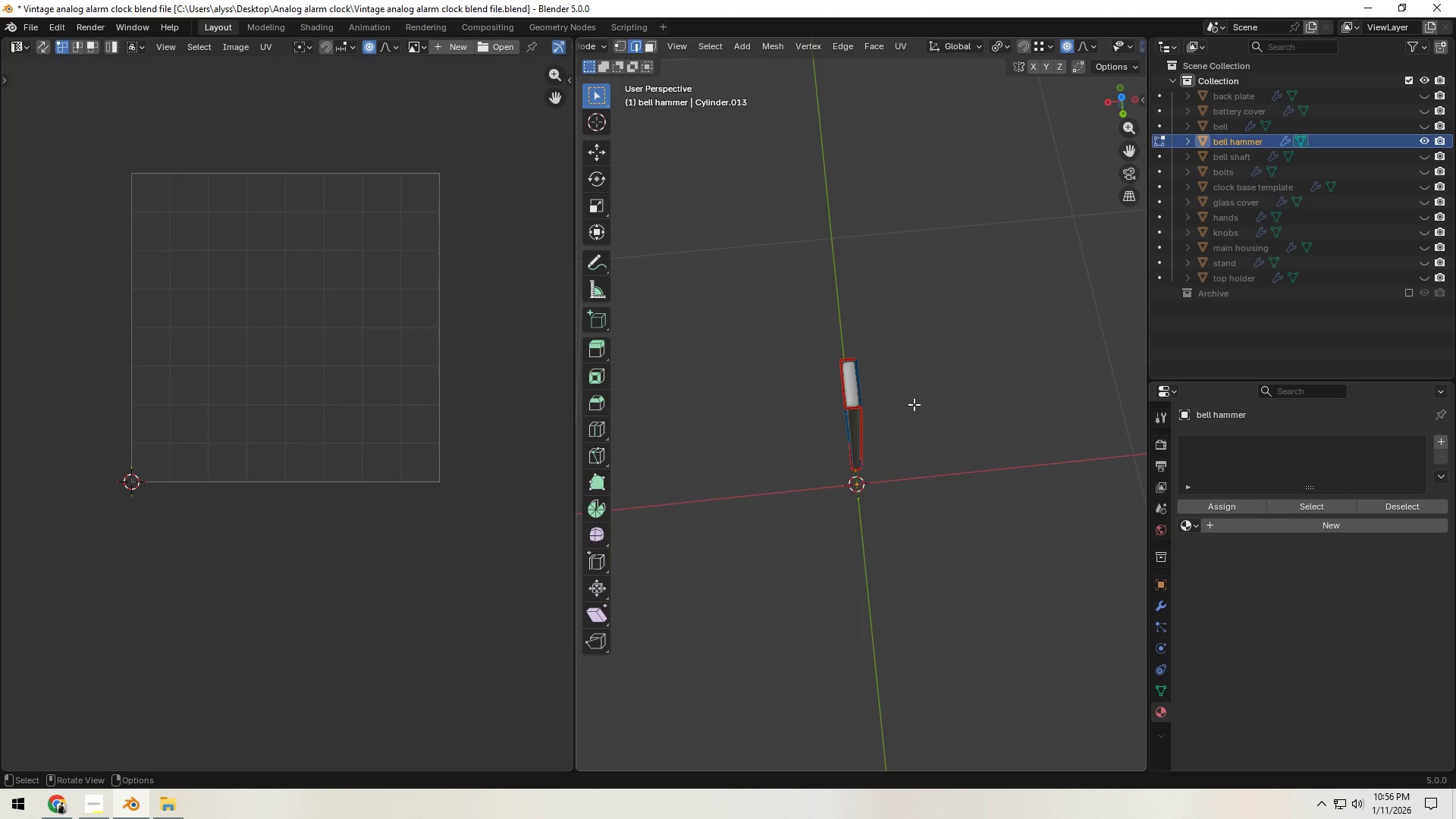 
key(Alt+H)
 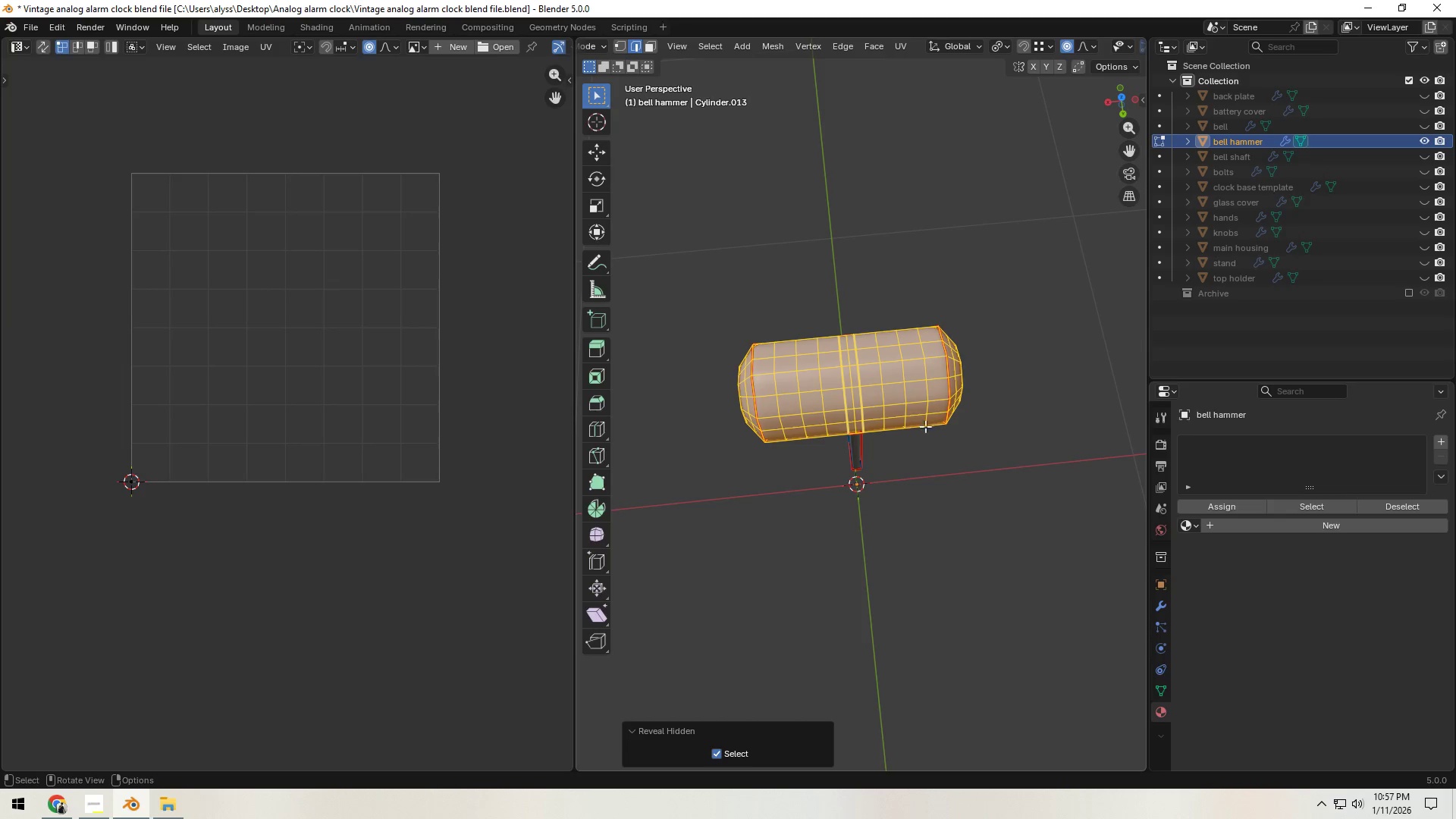 
type(au)
 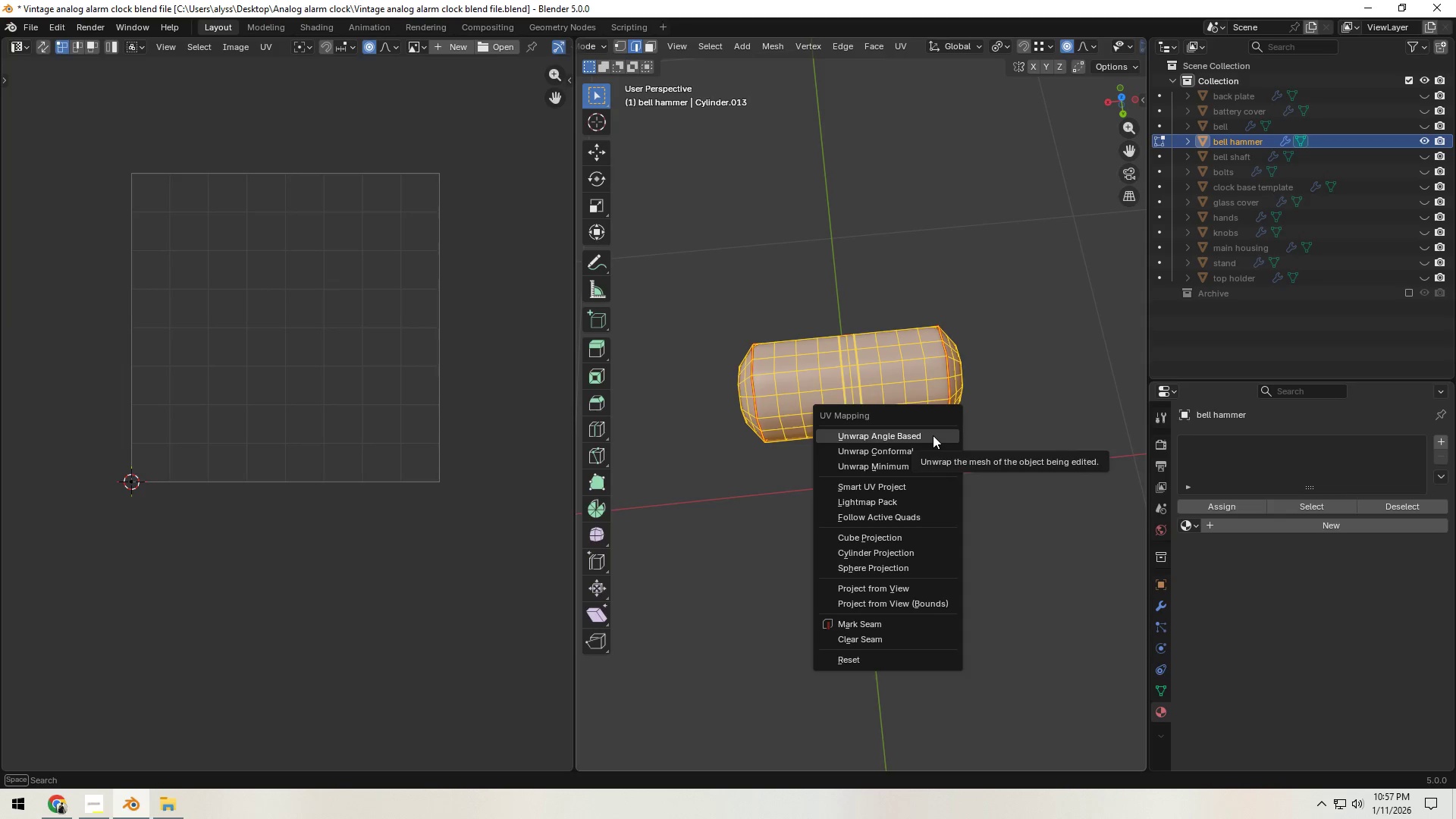 
left_click([933, 435])
 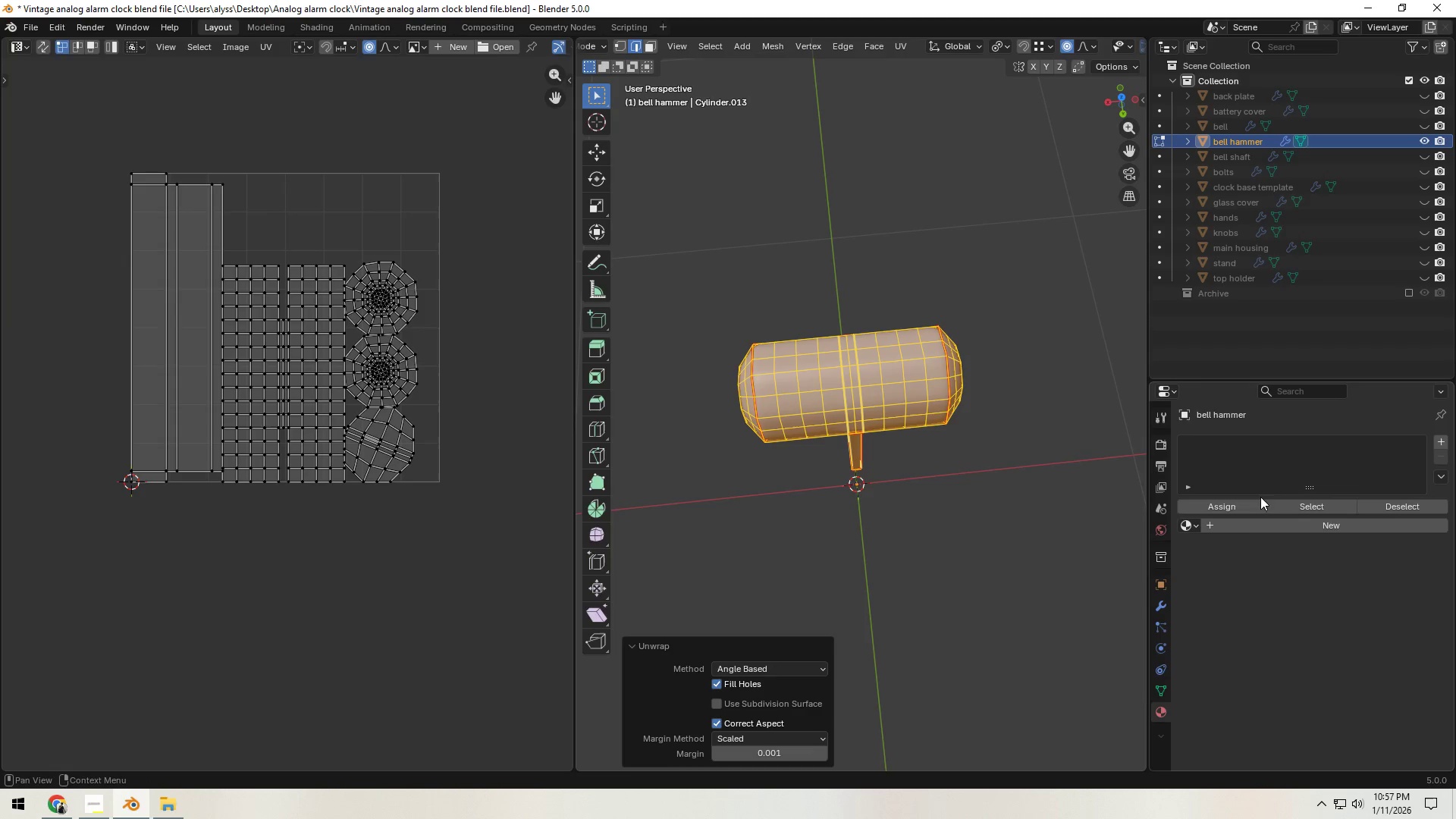 
left_click([1190, 526])
 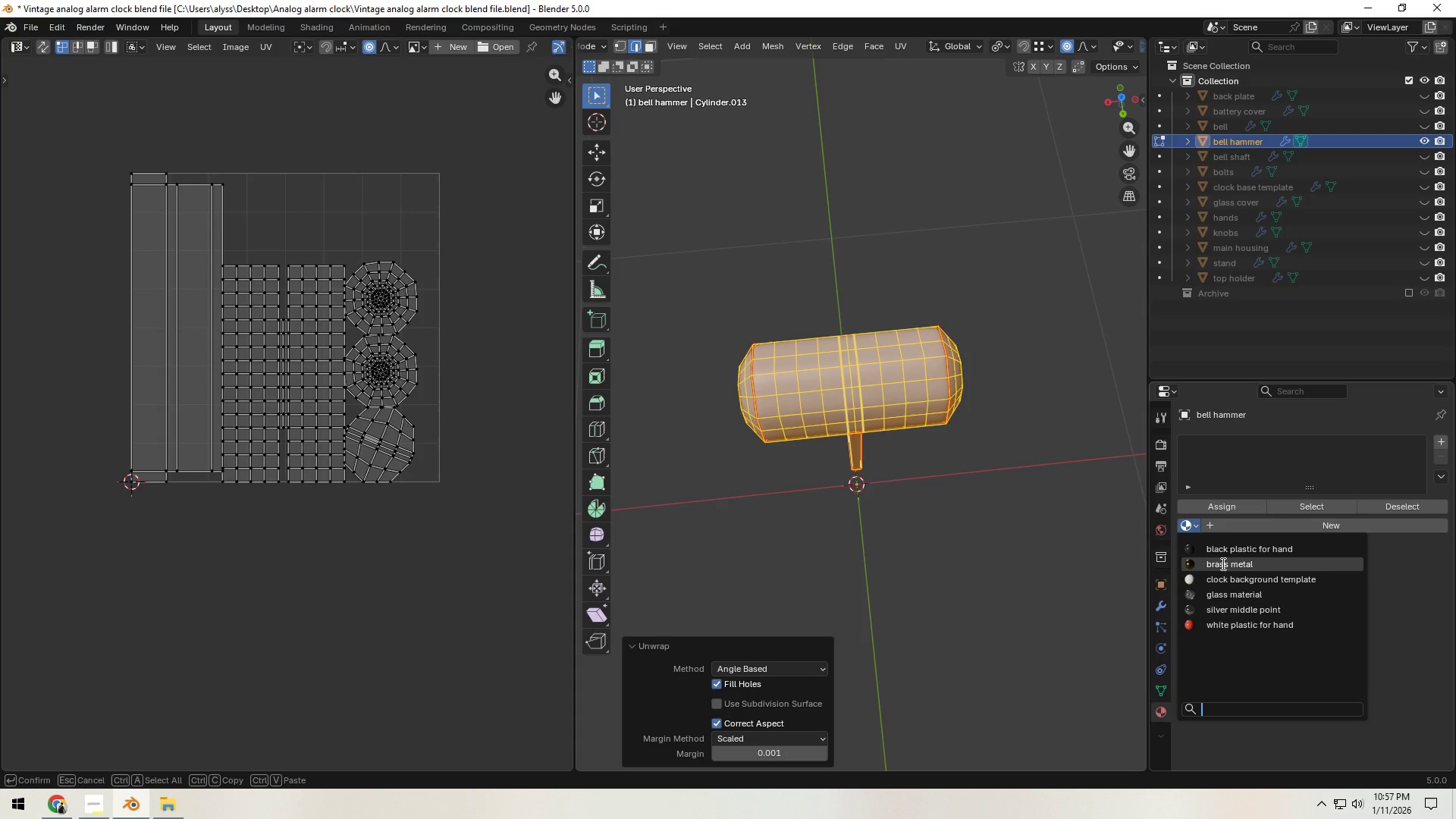 
left_click([1222, 563])
 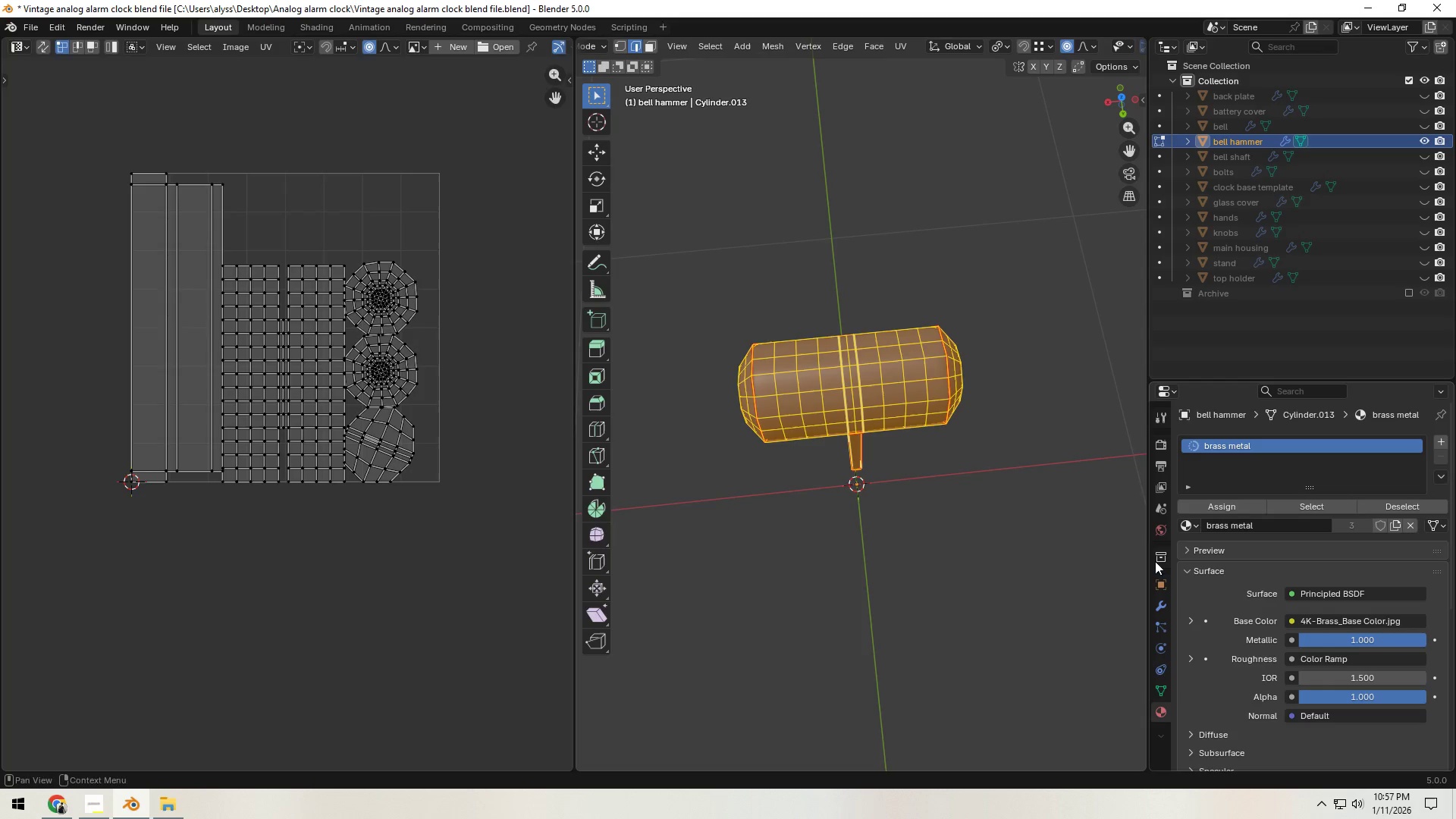 
left_click([946, 530])
 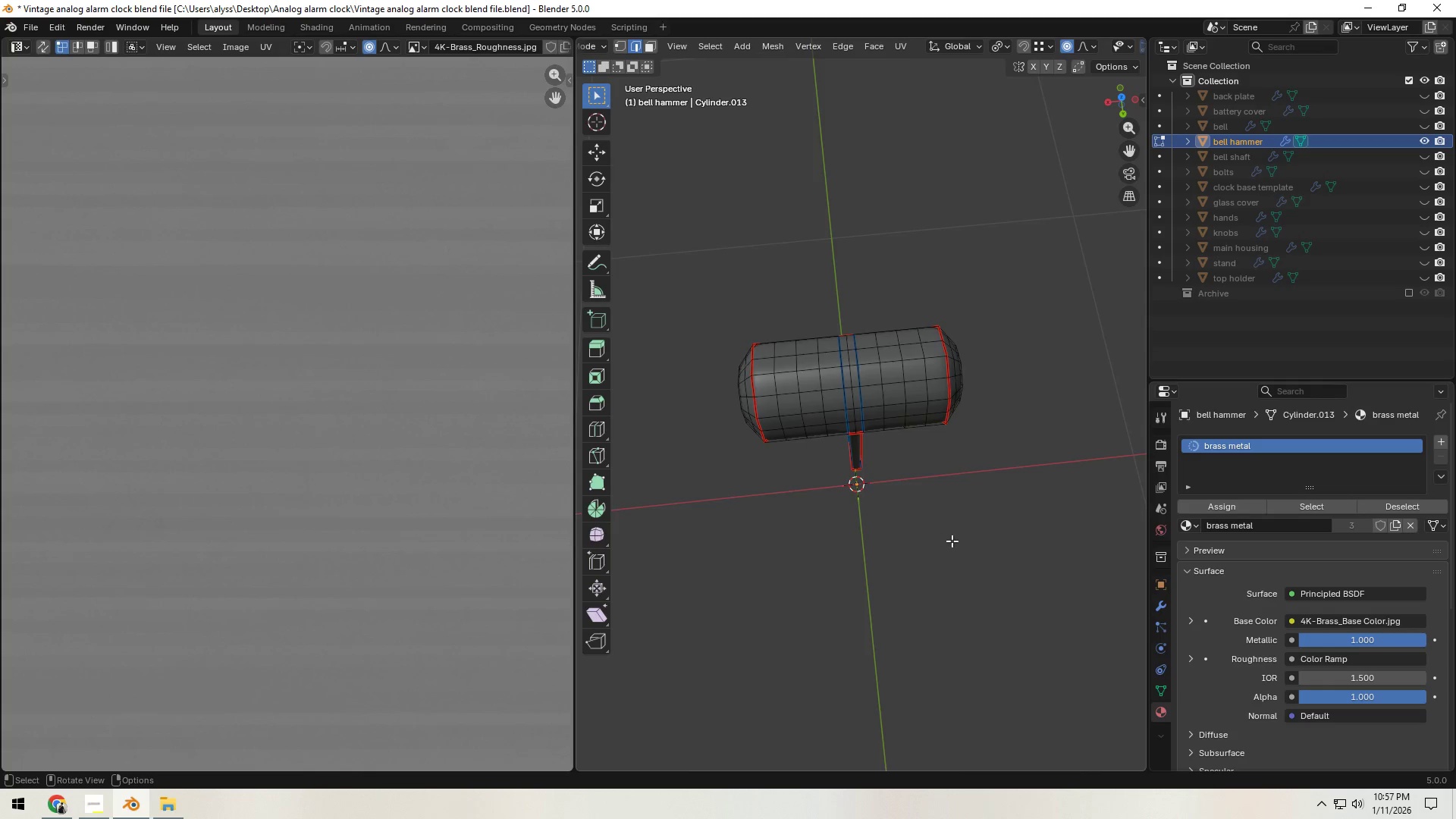 
scroll: coordinate [954, 543], scroll_direction: down, amount: 2.0
 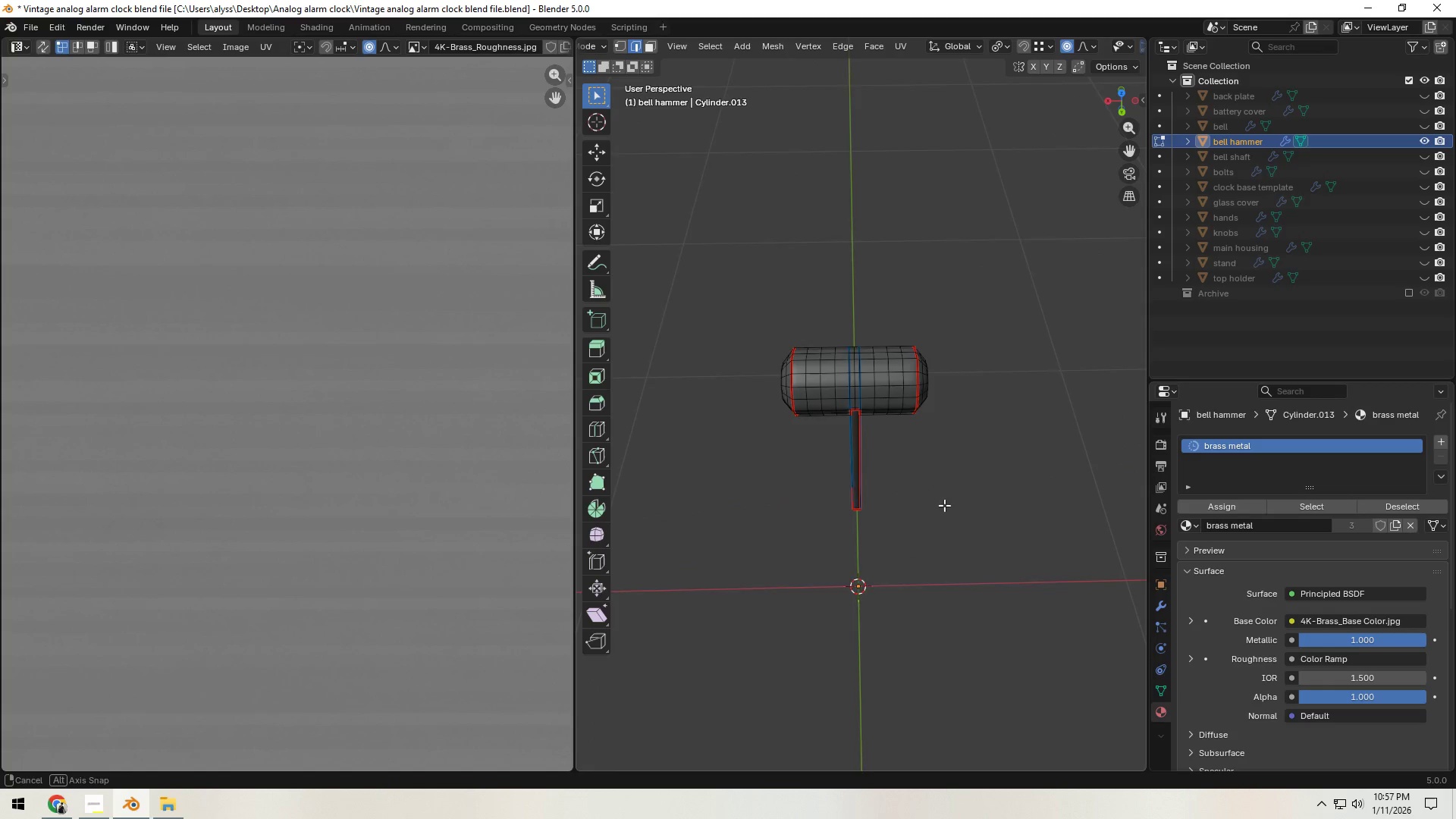 
key(Tab)
 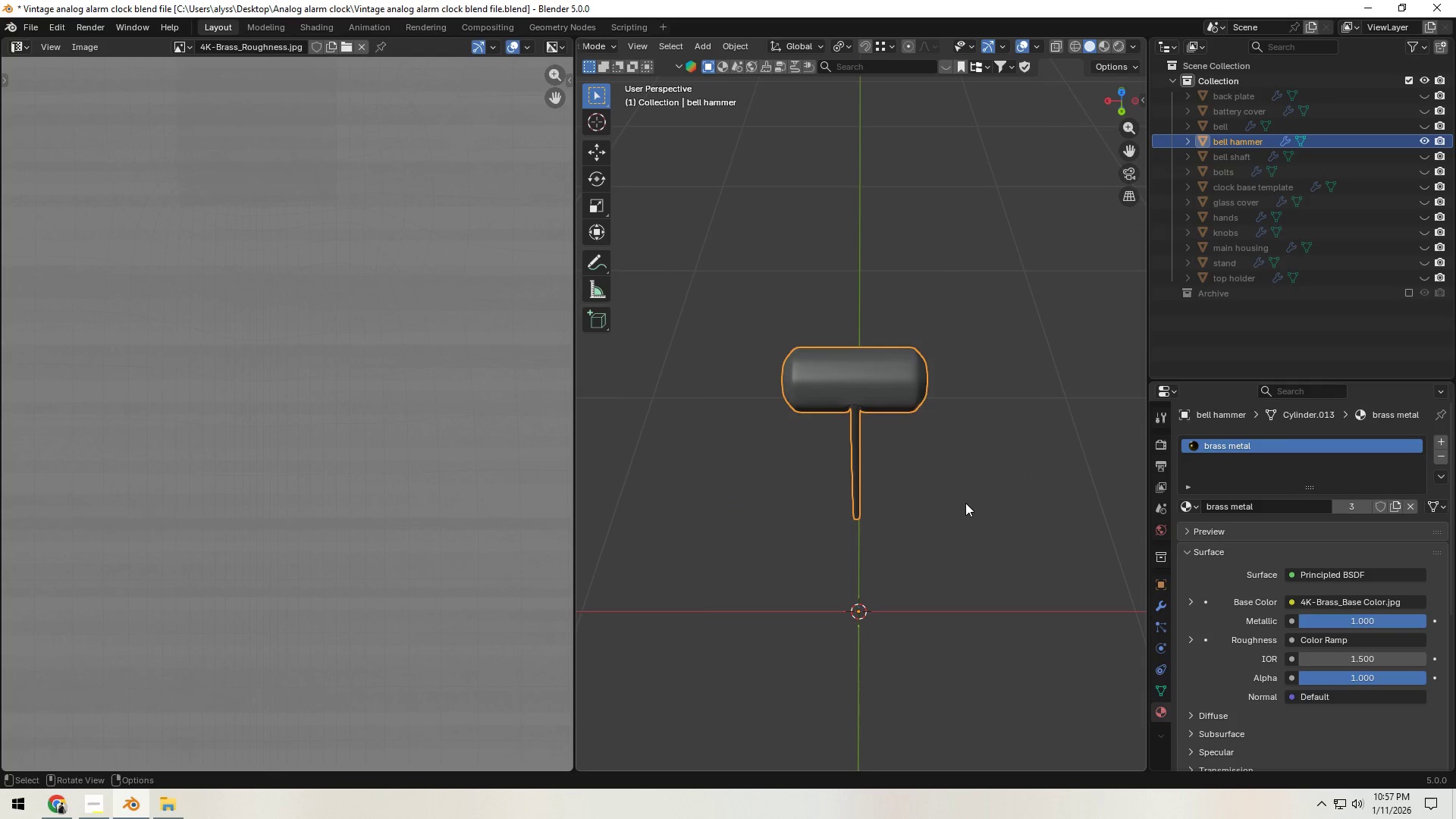 
key(Alt+H)
 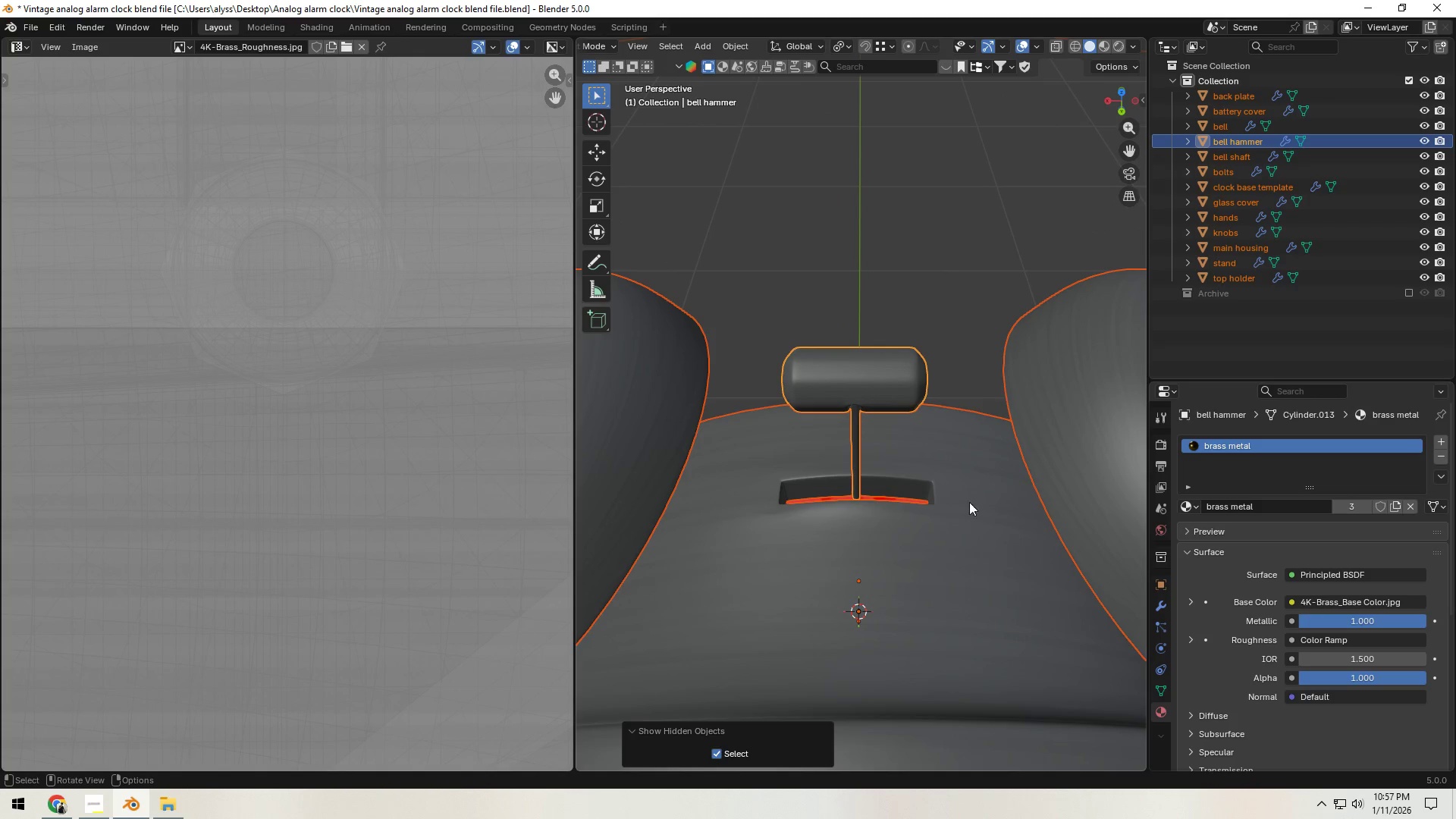 
left_click([913, 337])
 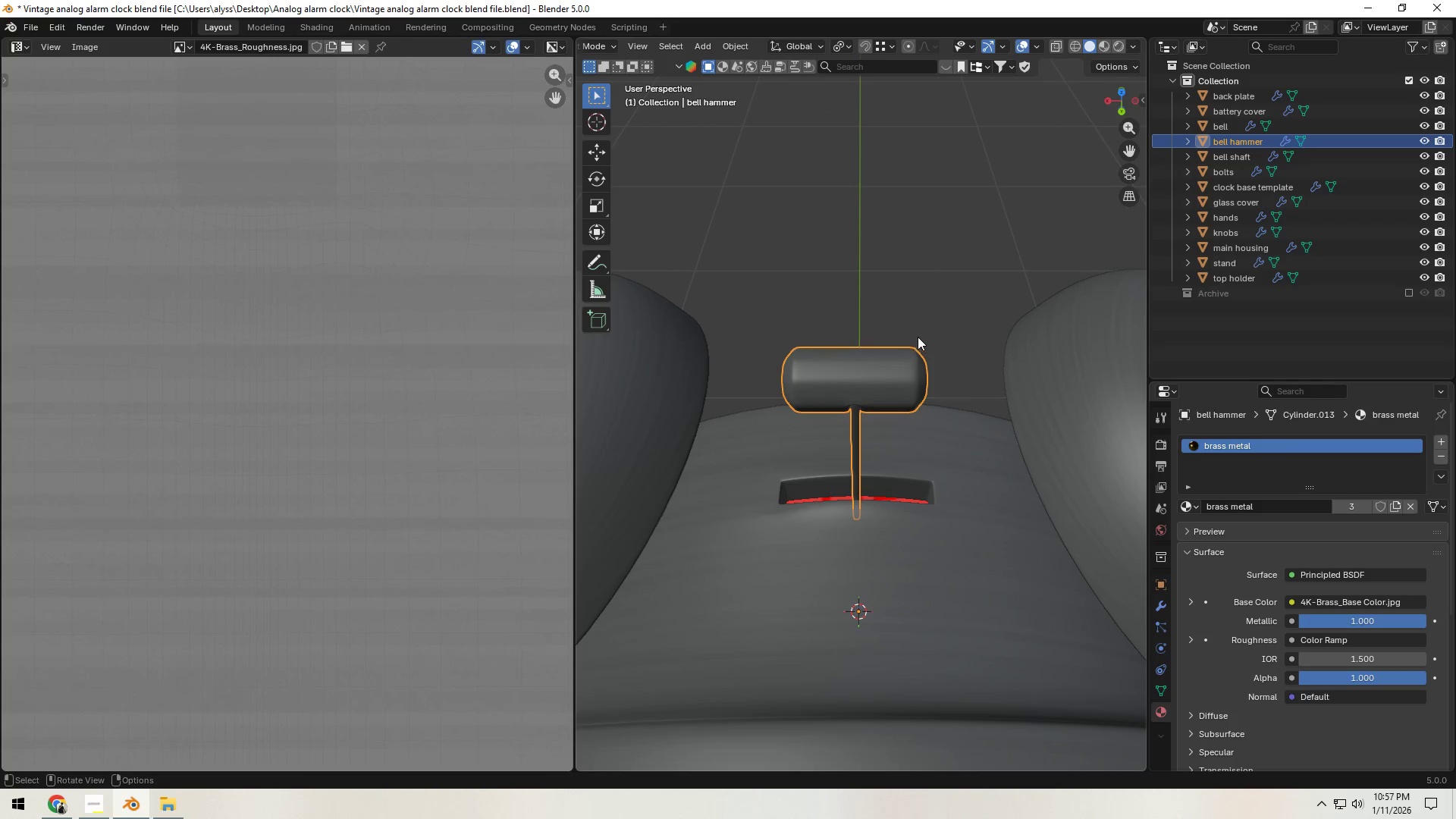 
scroll: coordinate [904, 536], scroll_direction: down, amount: 8.0
 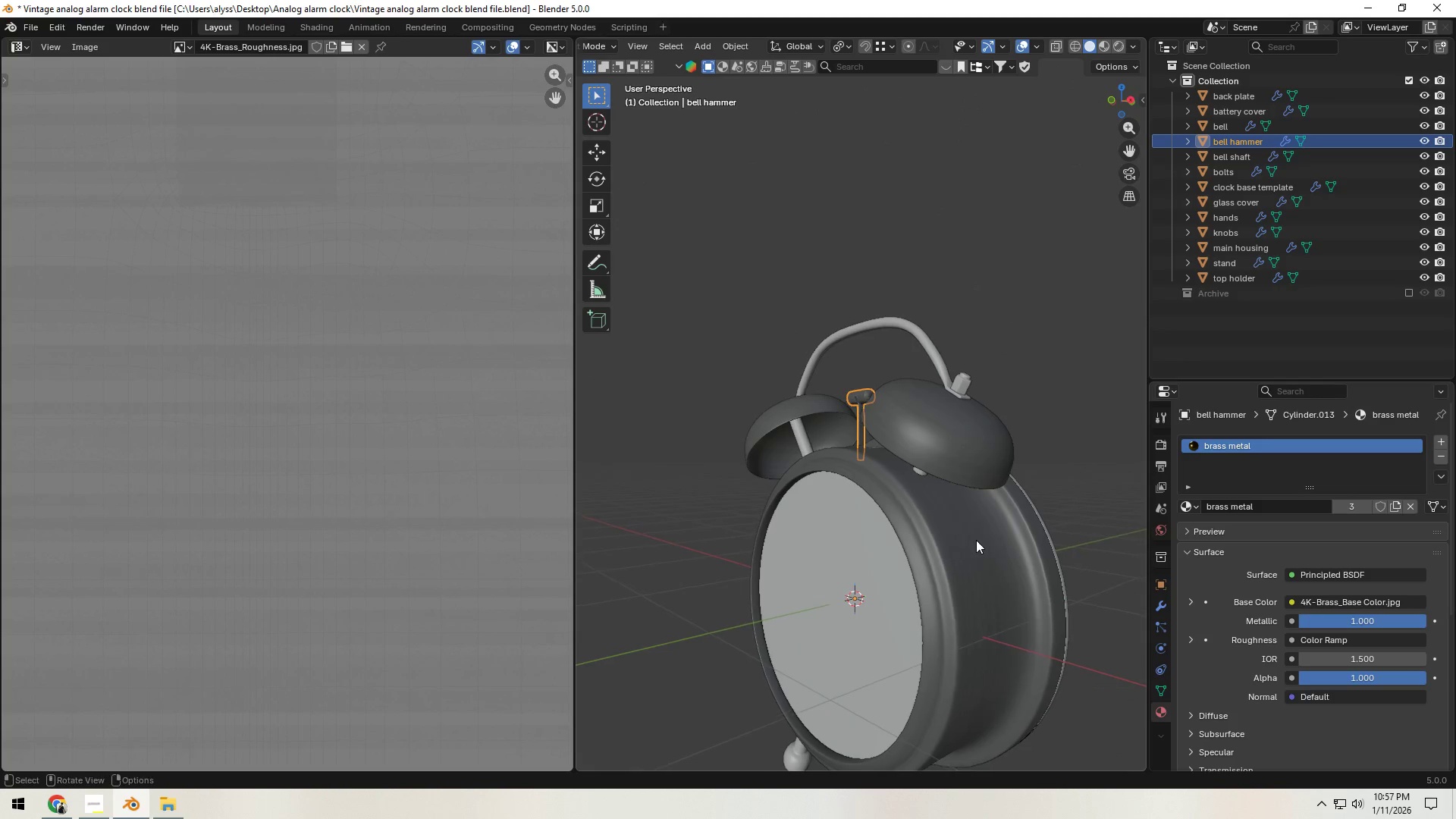 
key(Shift+ShiftLeft)
 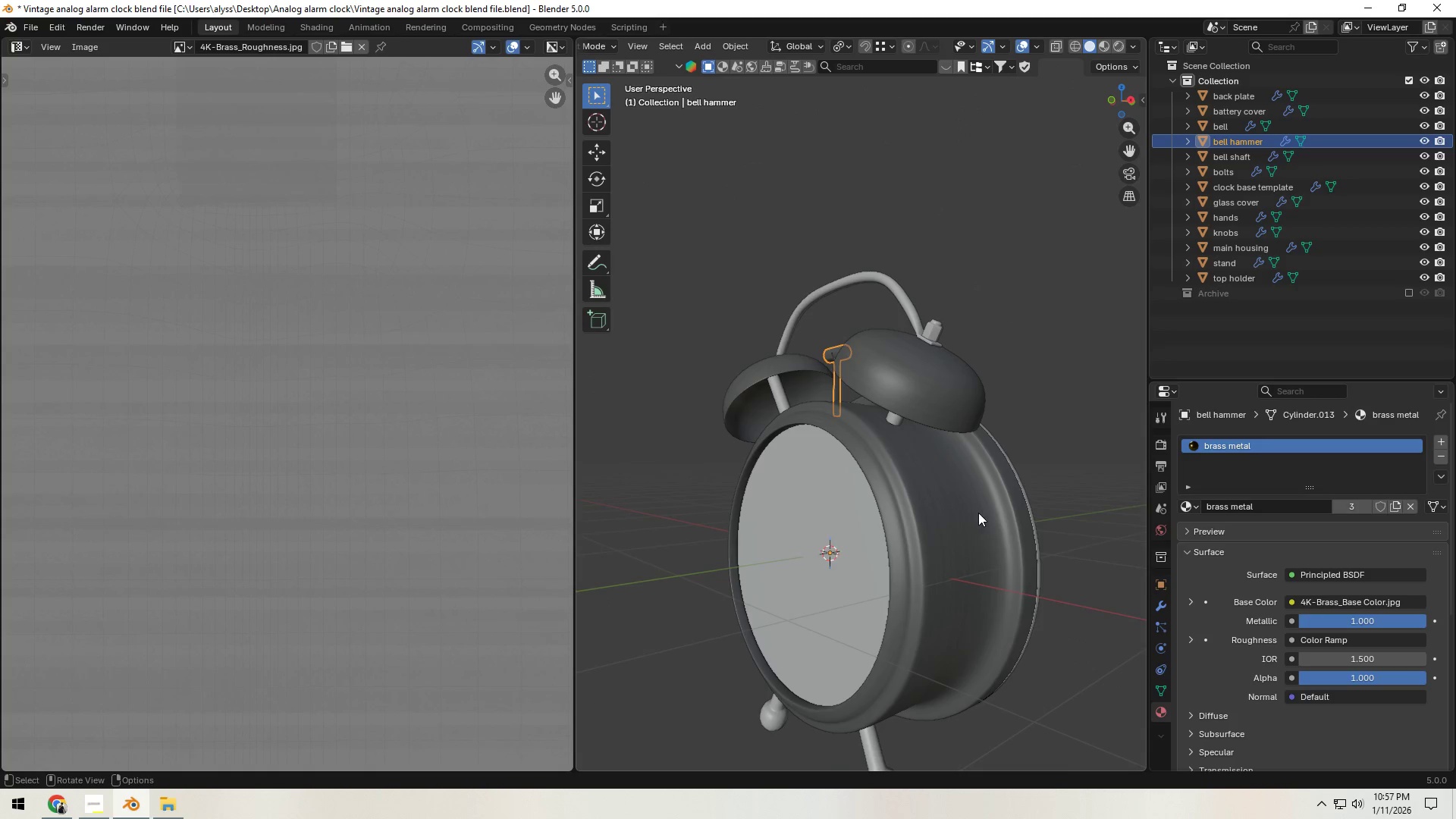 
key(Control+S)
 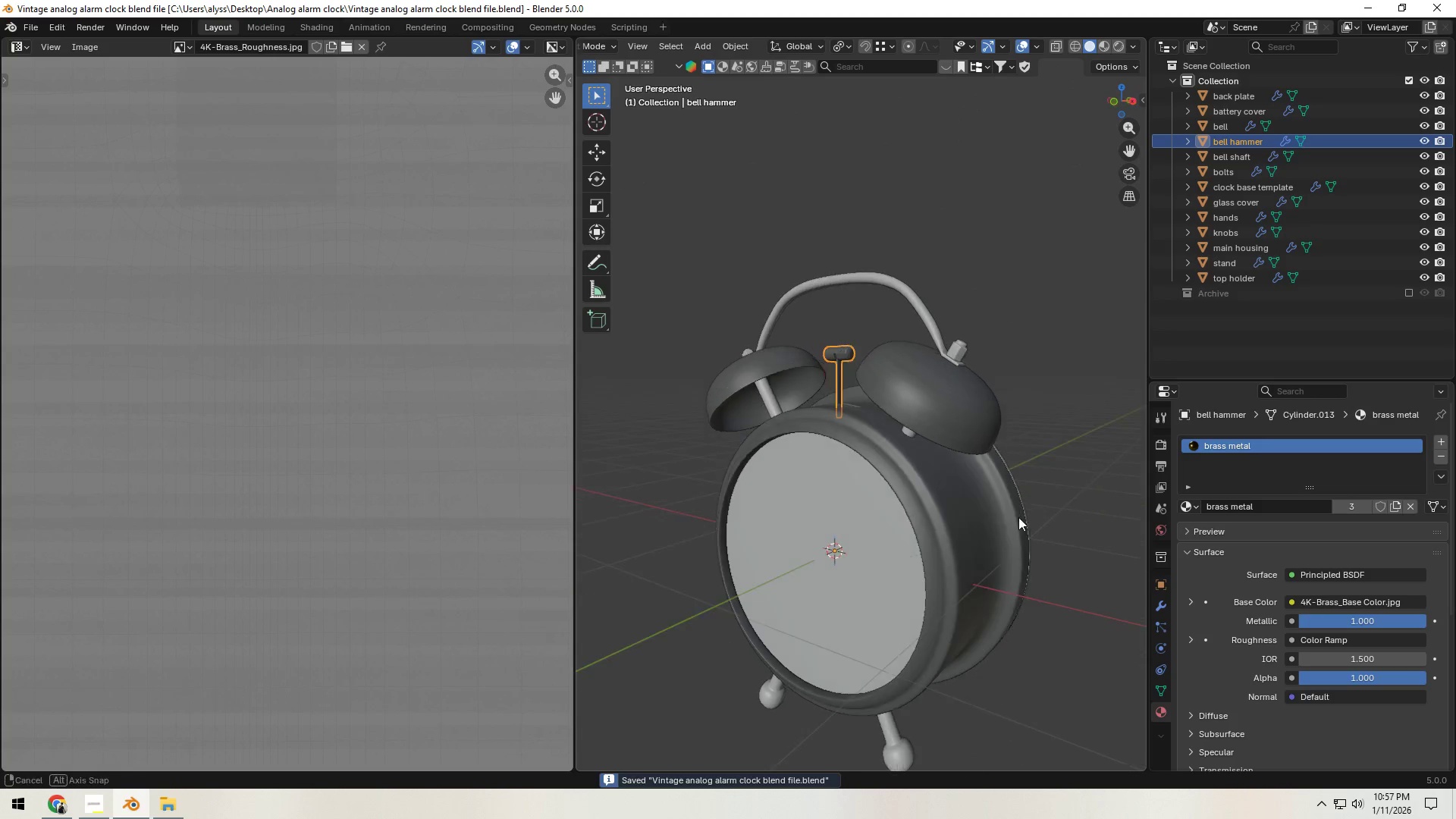 
hold_key(key=ShiftLeft, duration=0.38)
 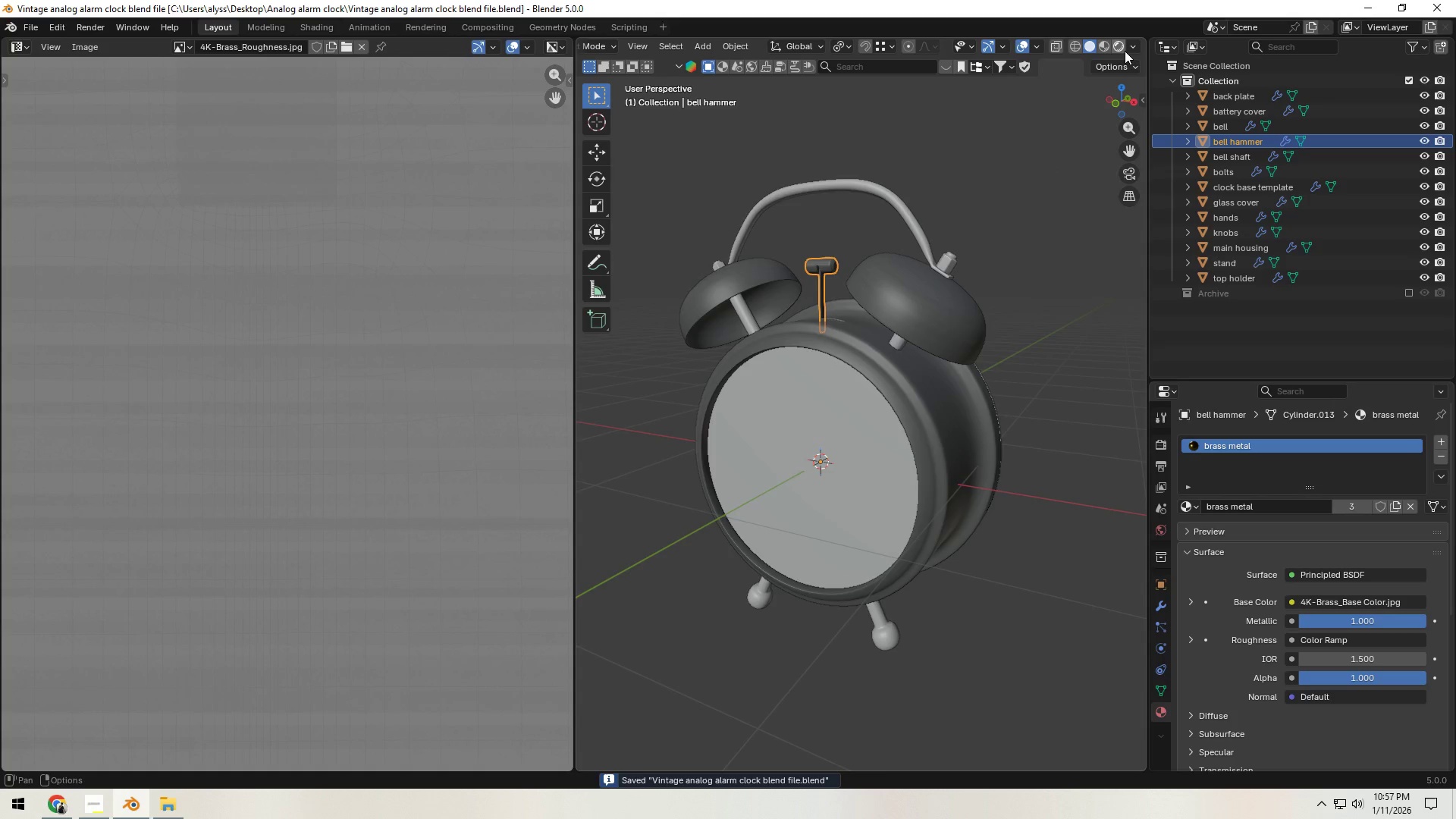 
left_click([1125, 49])
 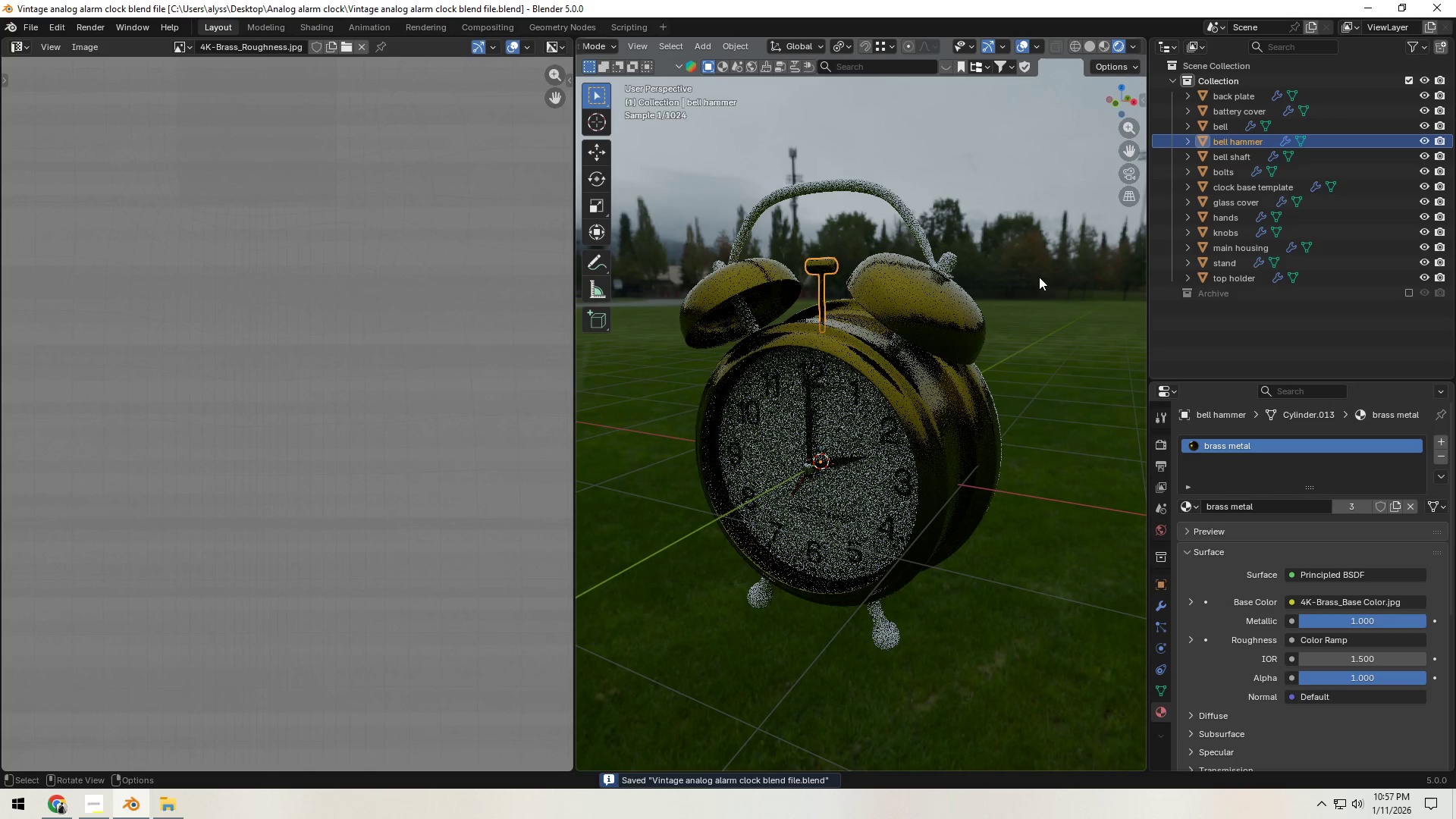 
left_click([1048, 276])
 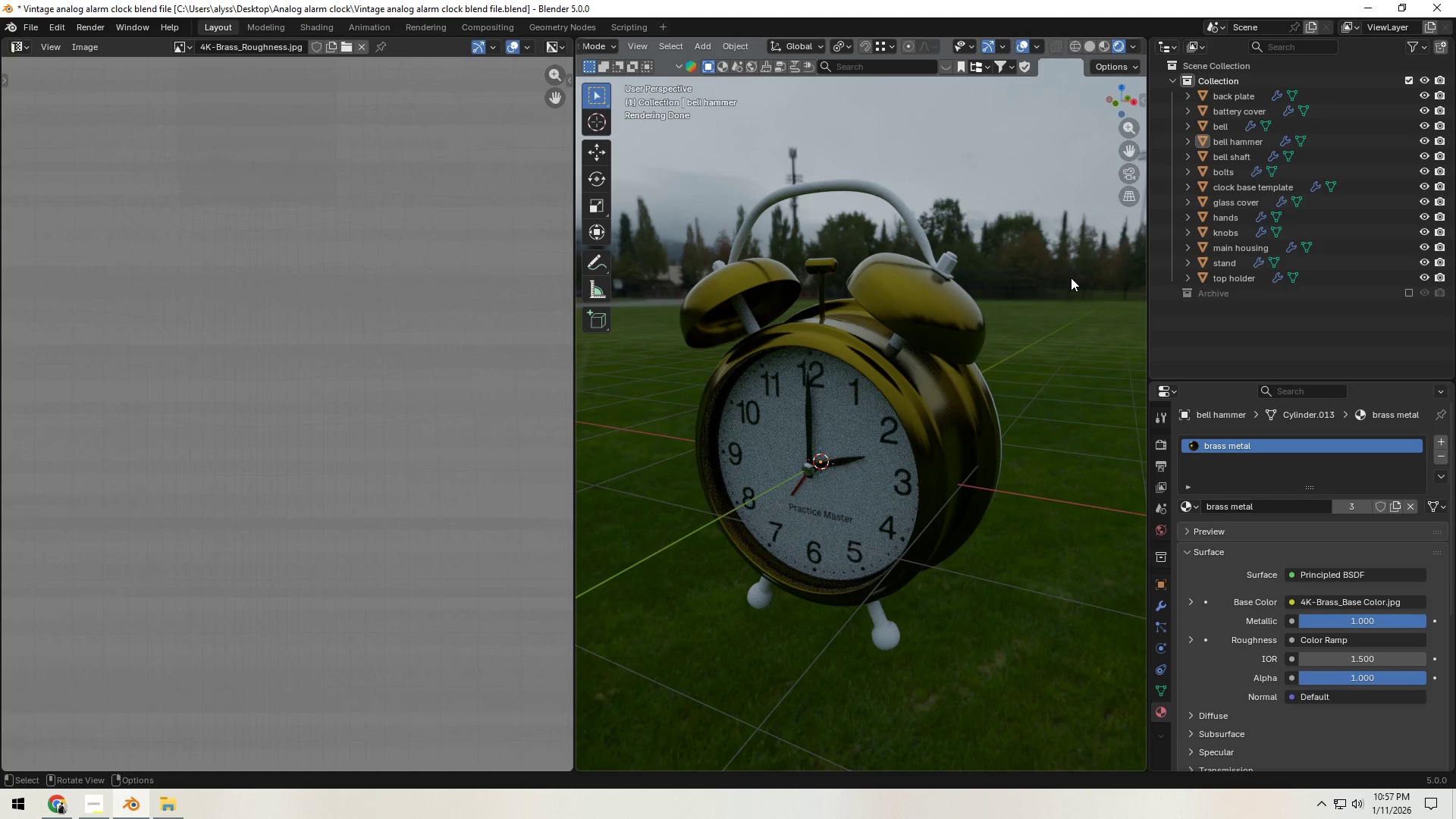 
wait(21.53)
 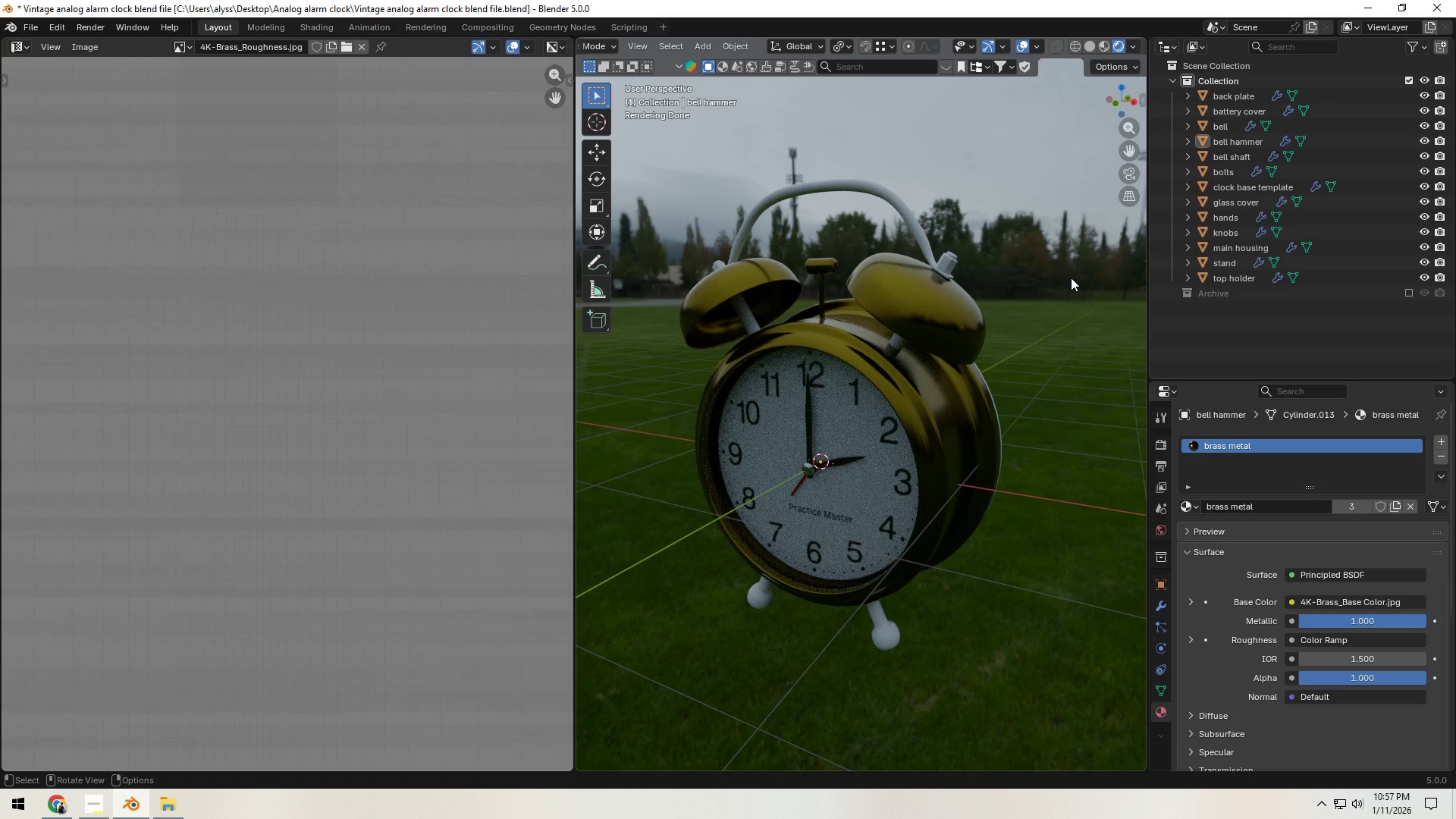 
scroll: coordinate [299, 373], scroll_direction: down, amount: 11.0
 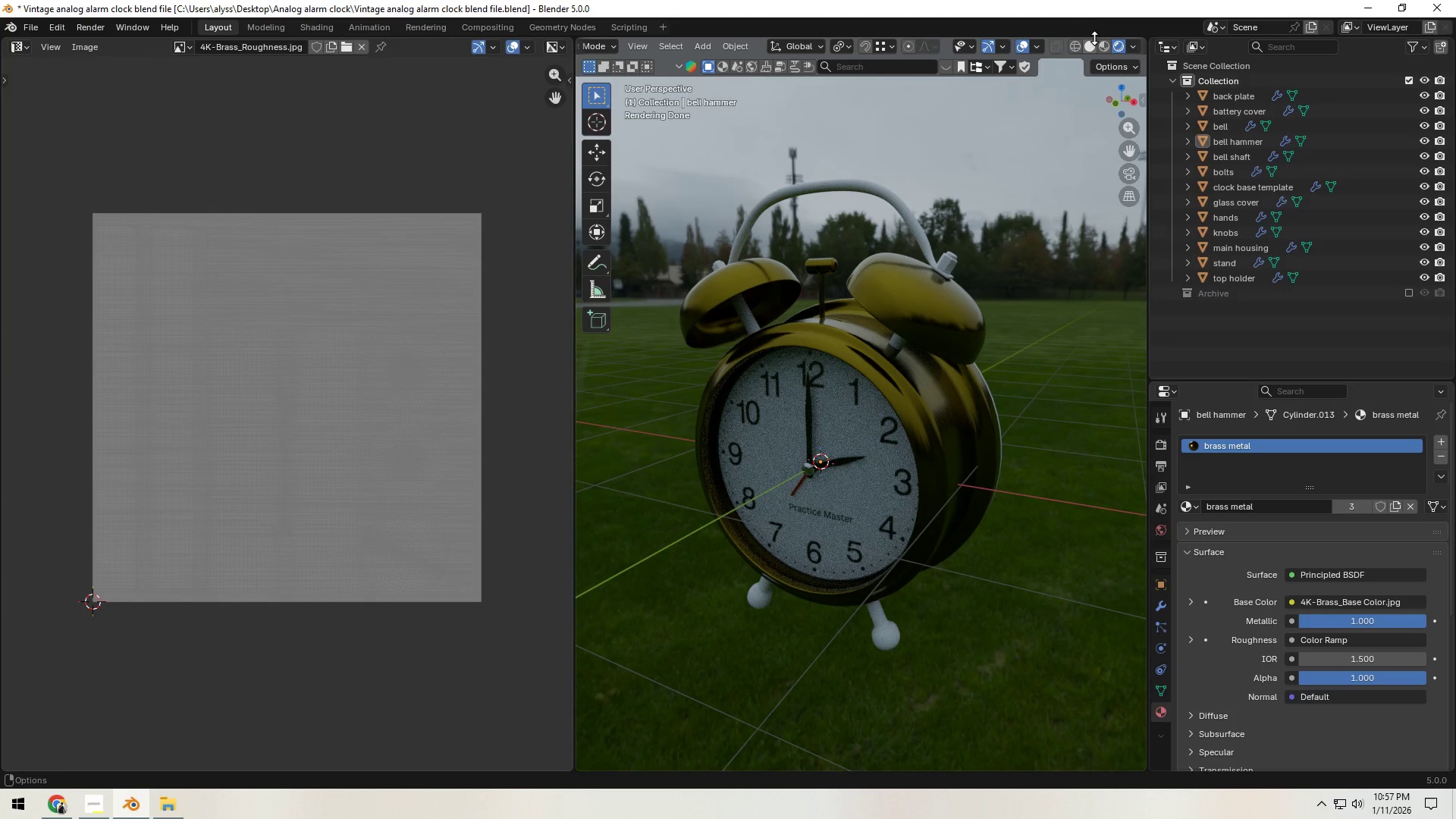 
left_click([1096, 43])
 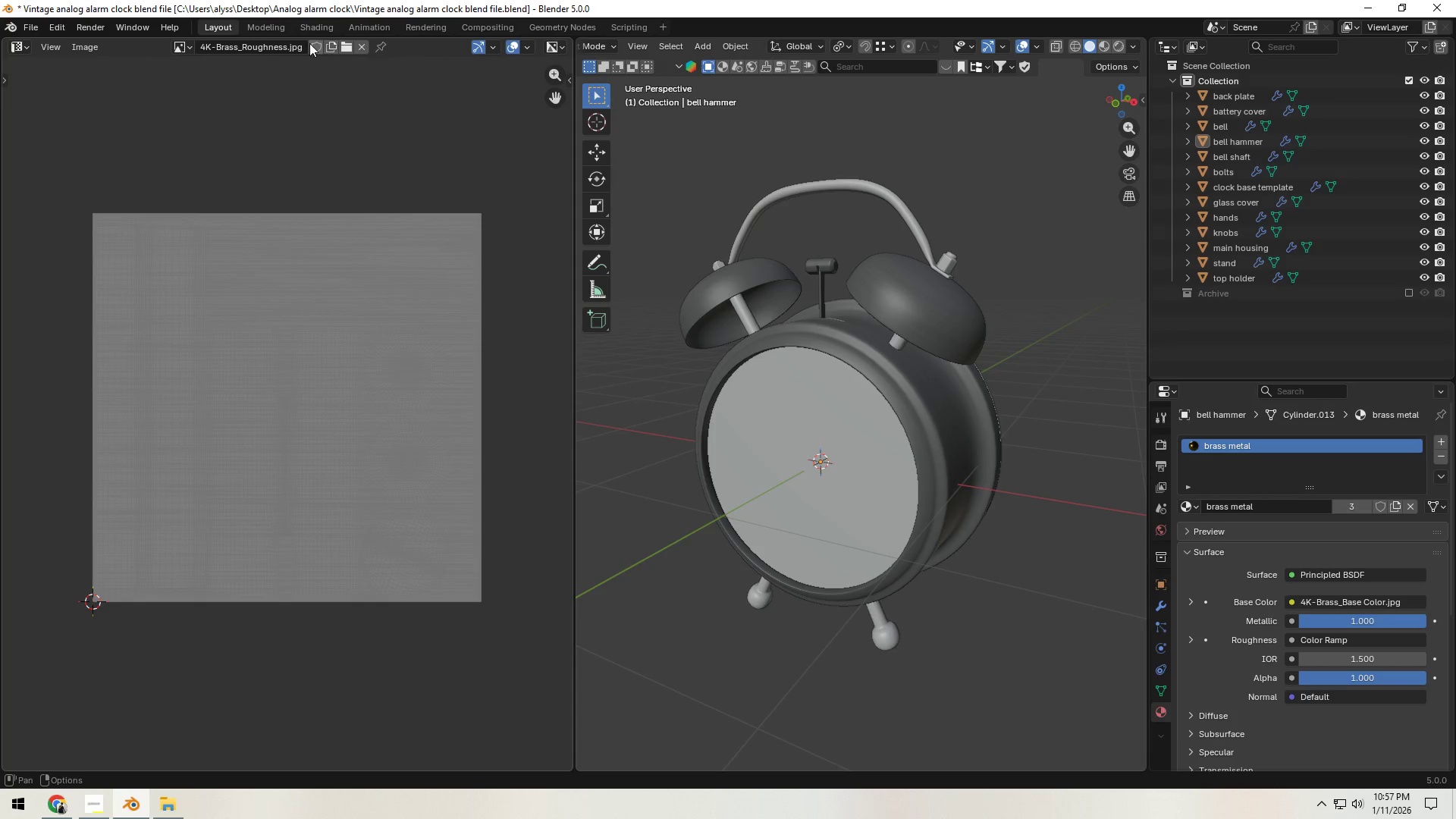 
left_click([322, 27])
 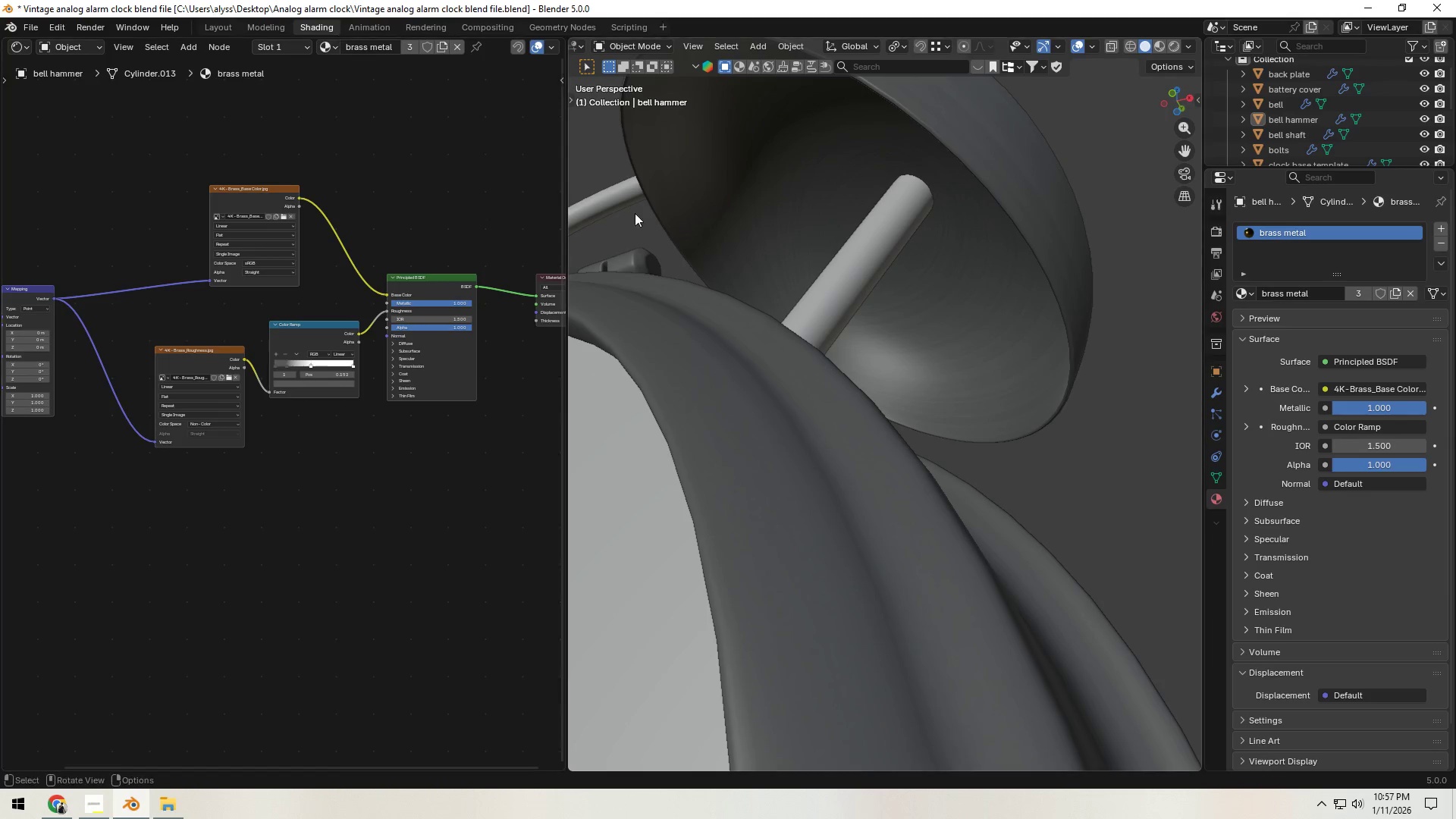 
scroll: coordinate [867, 345], scroll_direction: down, amount: 10.0
 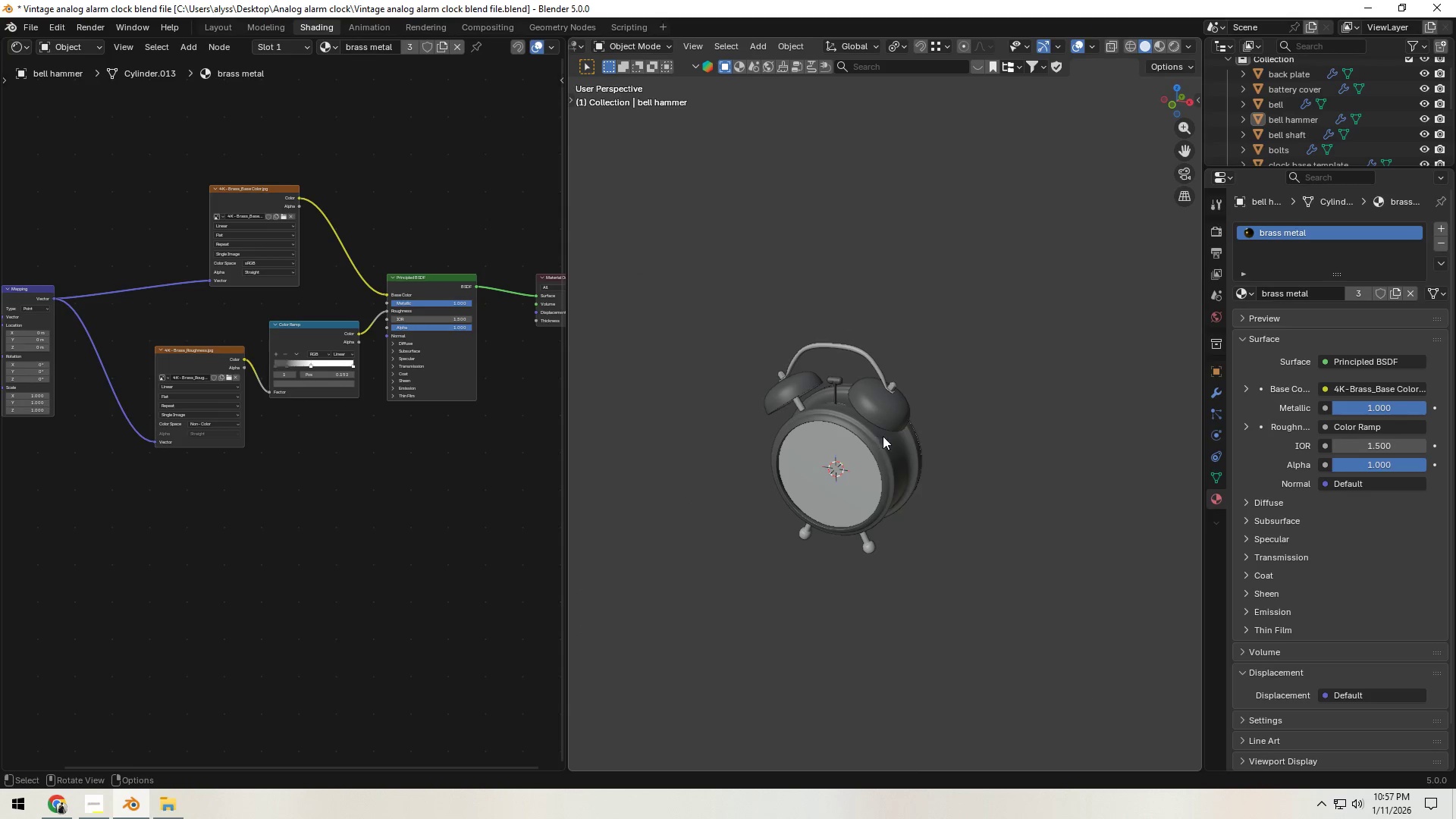 
scroll: coordinate [890, 504], scroll_direction: up, amount: 4.0
 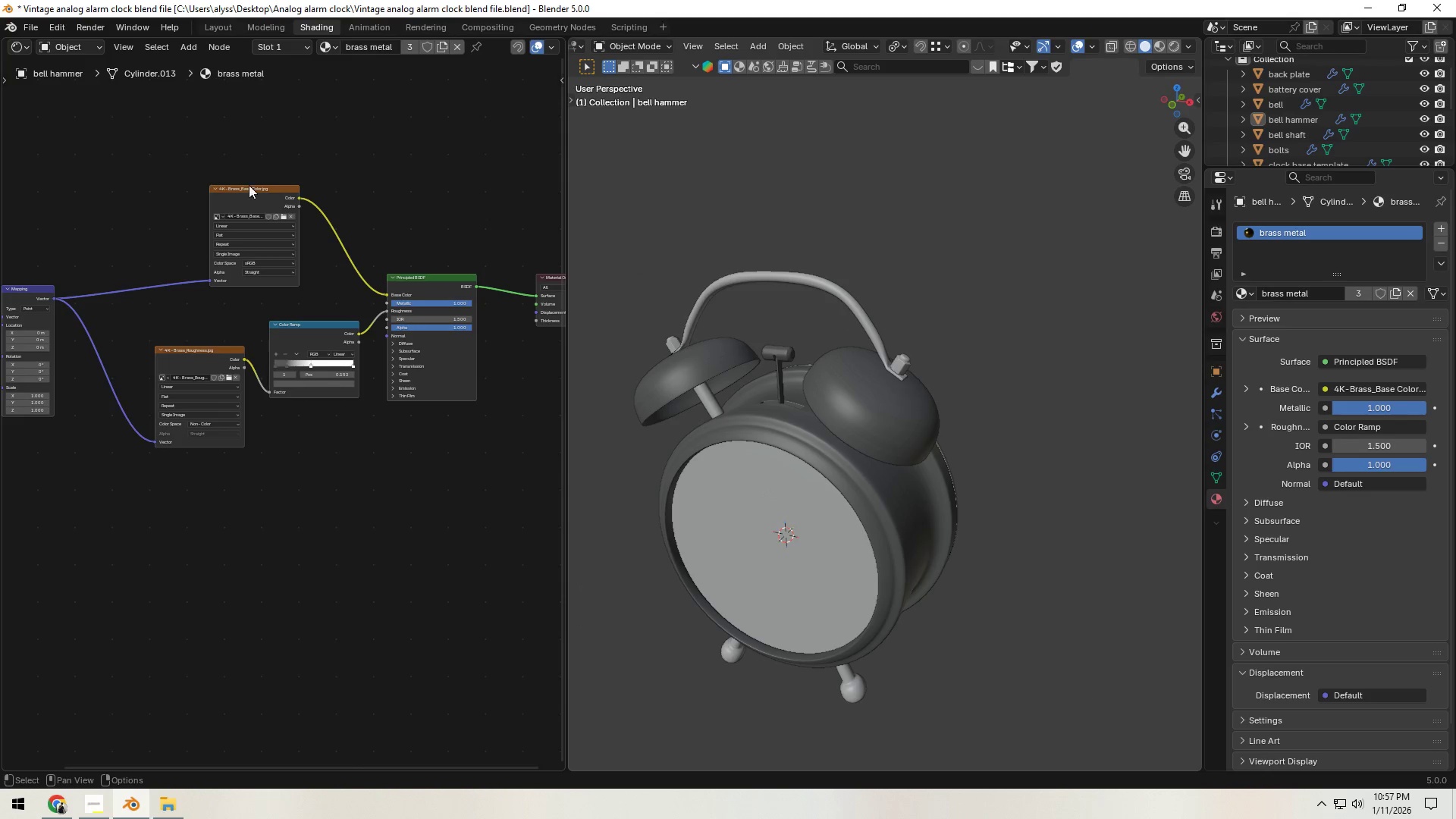 
left_click_drag(start_coordinate=[246, 192], to_coordinate=[143, 213])
 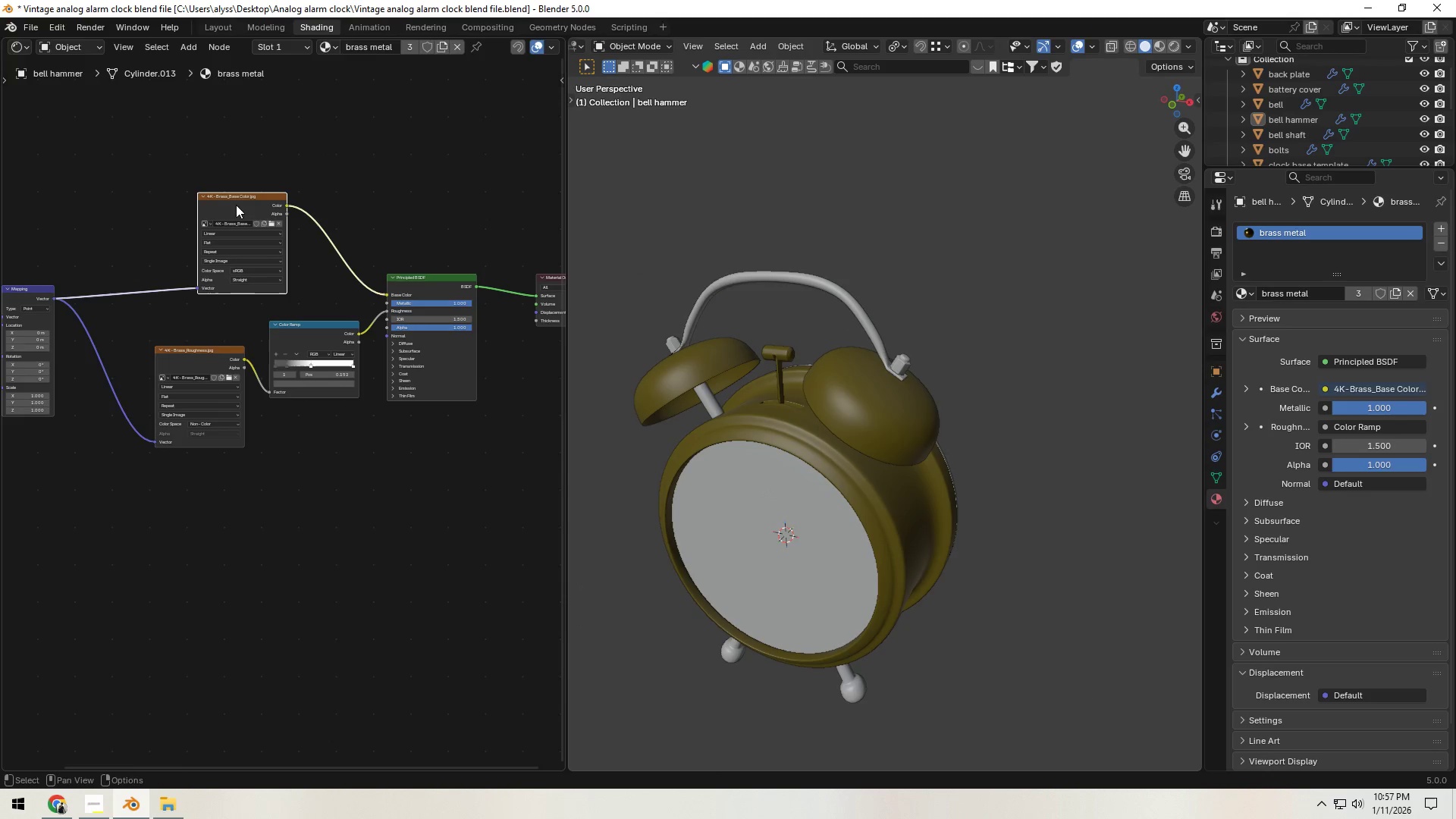 
left_click_drag(start_coordinate=[236, 204], to_coordinate=[165, 219])
 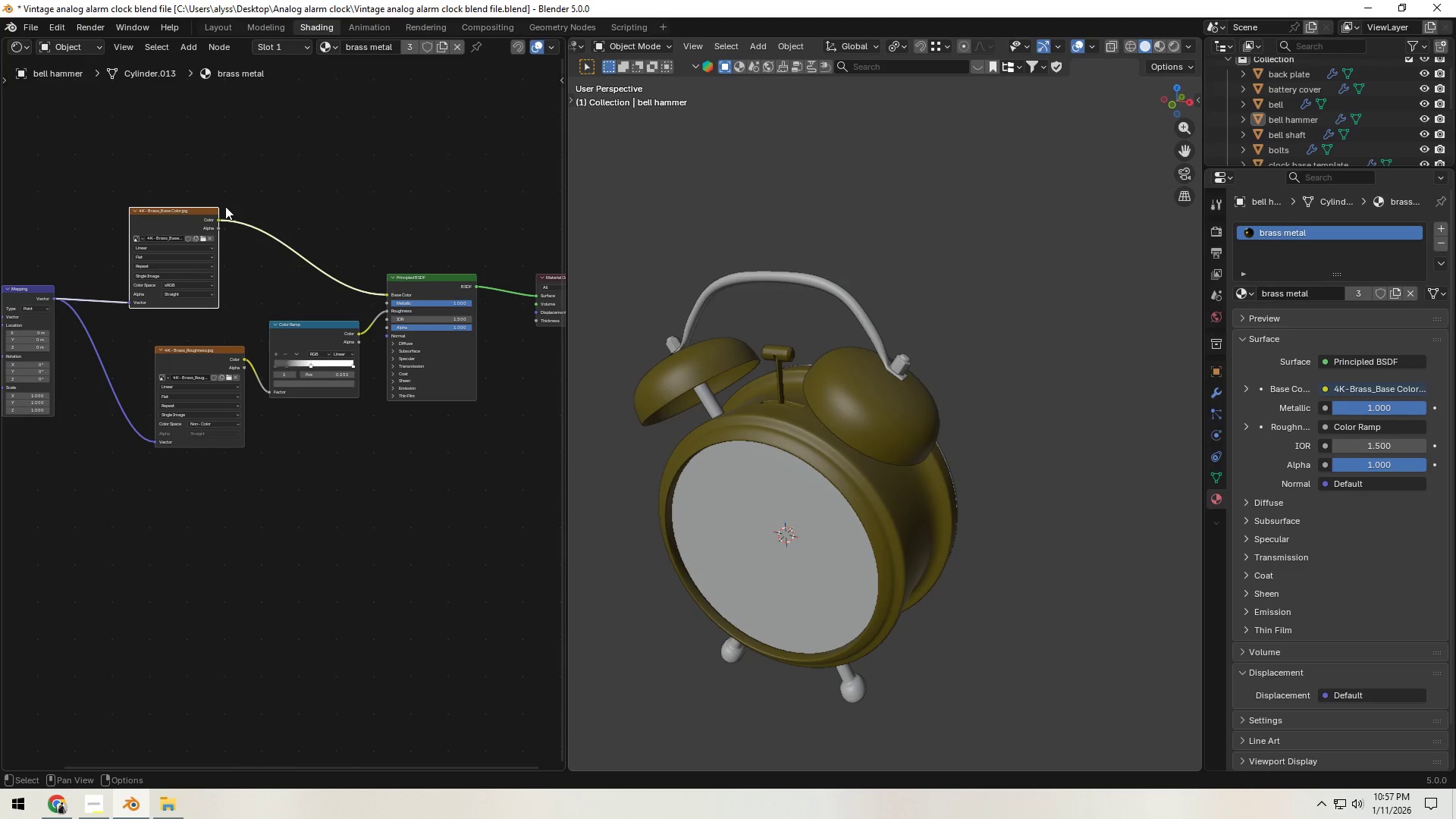 
left_click([319, 187])
 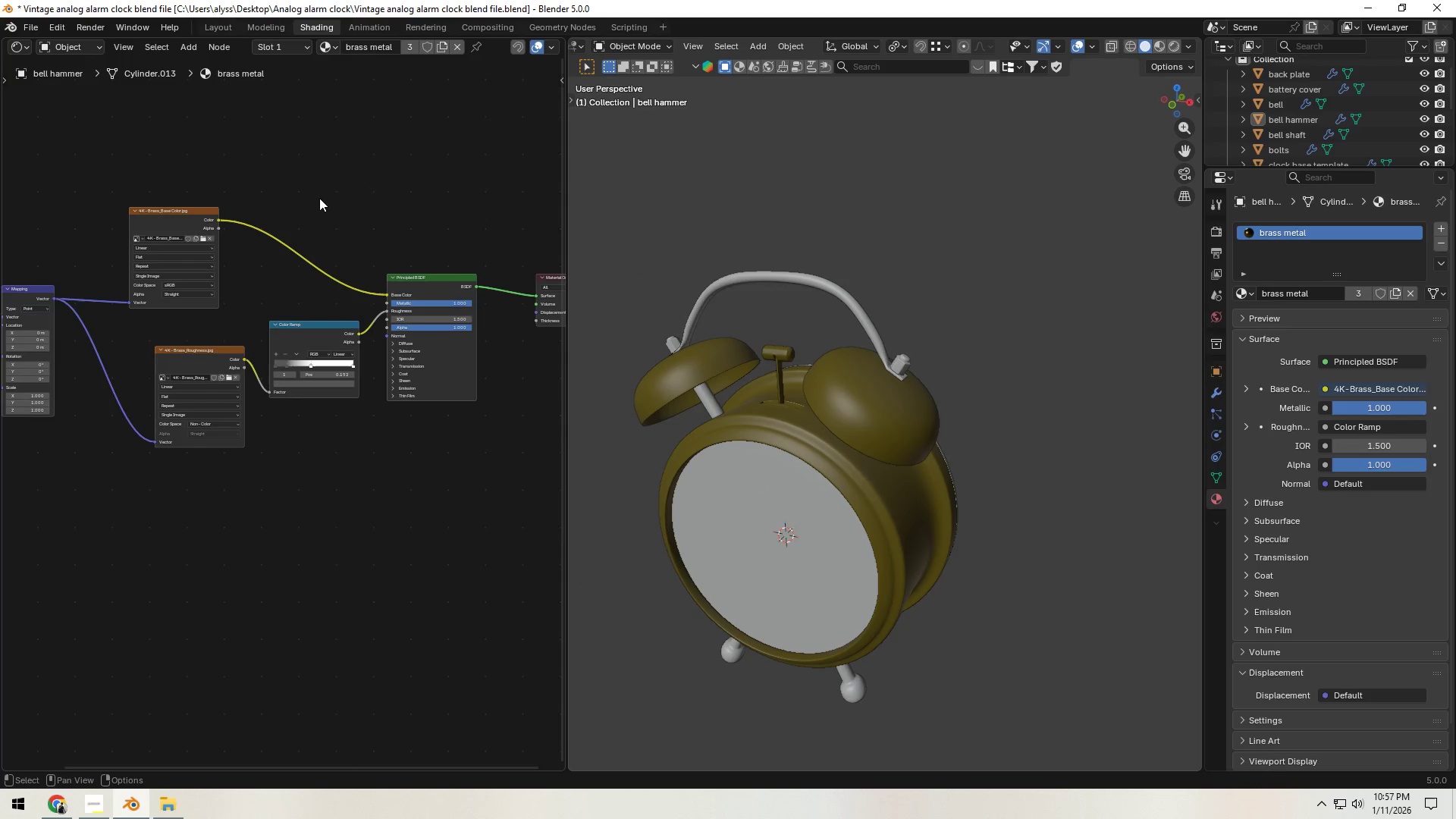 
hold_key(key=ShiftLeft, duration=0.38)
scroll: coordinate [345, 303], scroll_direction: up, amount: 9.0
 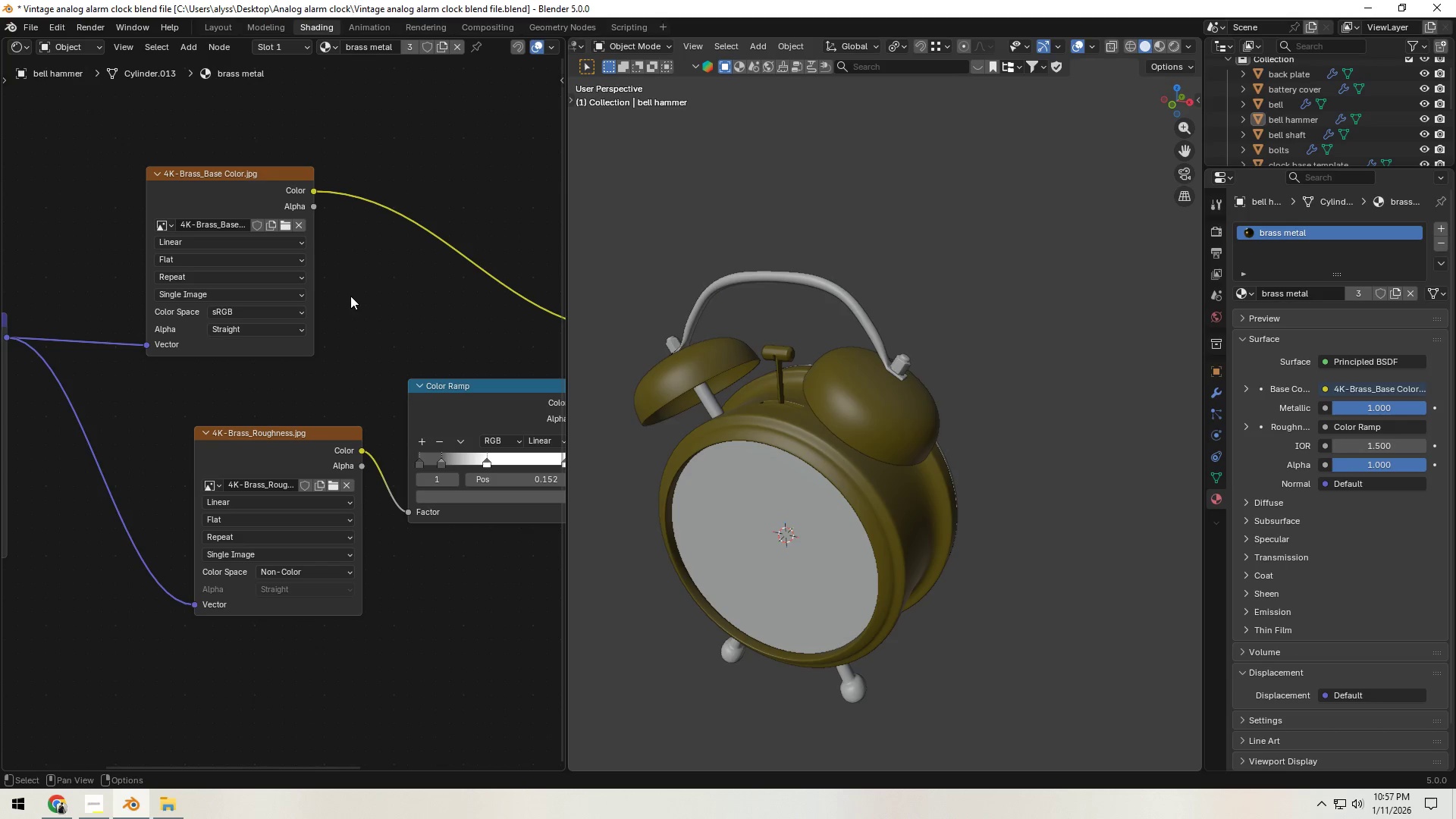 
hold_key(key=ShiftLeft, duration=0.61)
 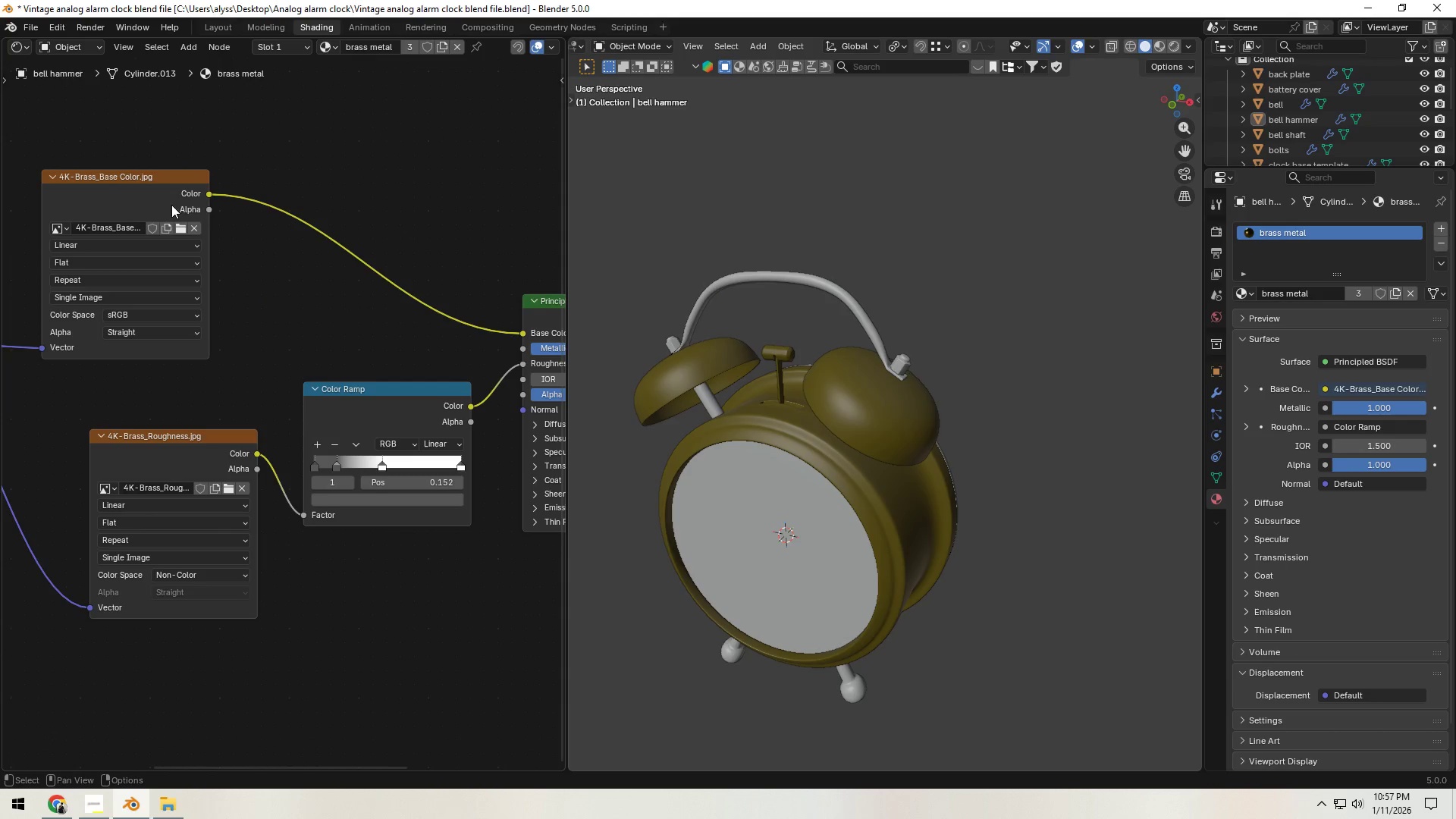 
left_click([155, 182])
 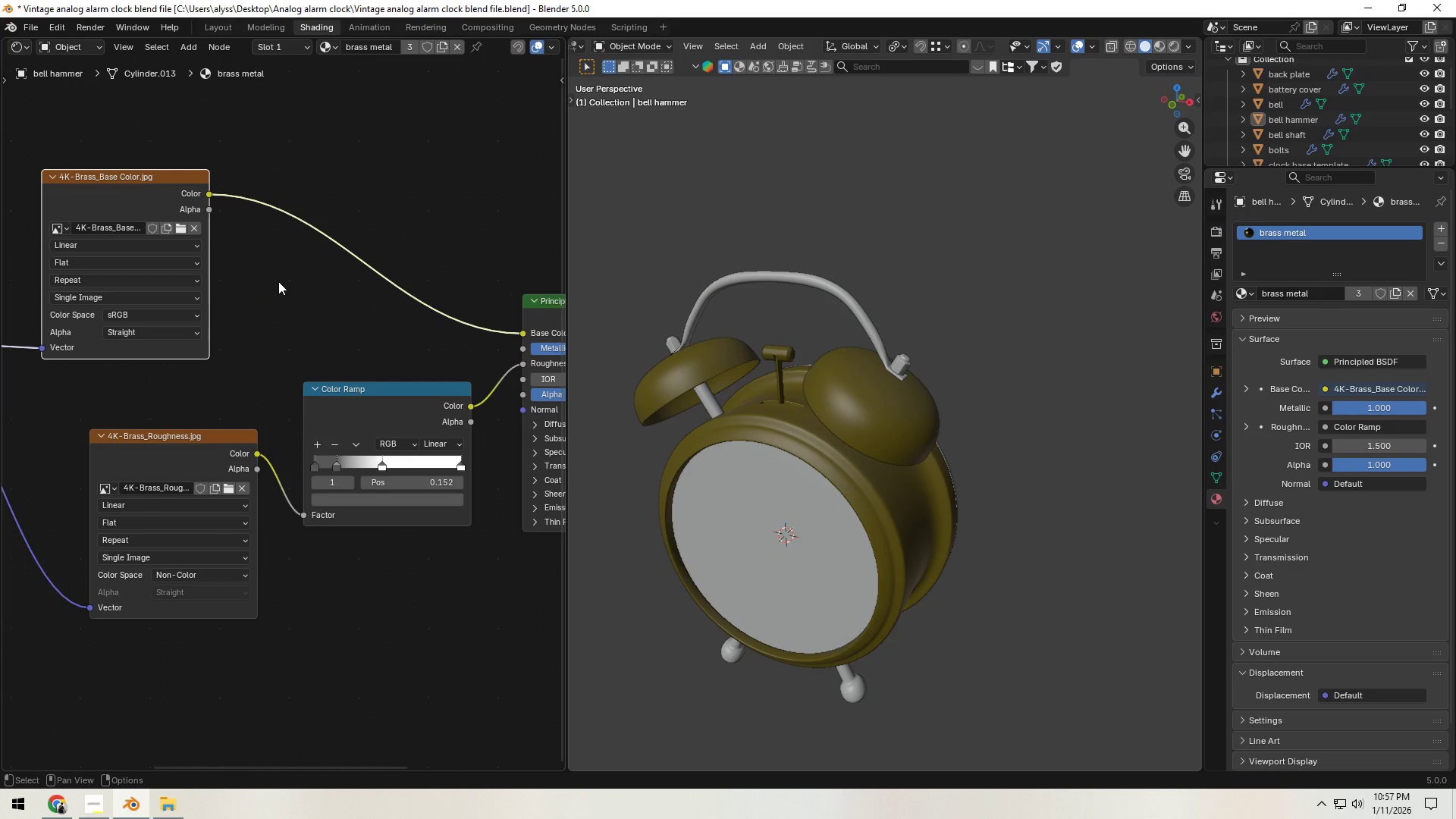 
left_click([278, 281])
 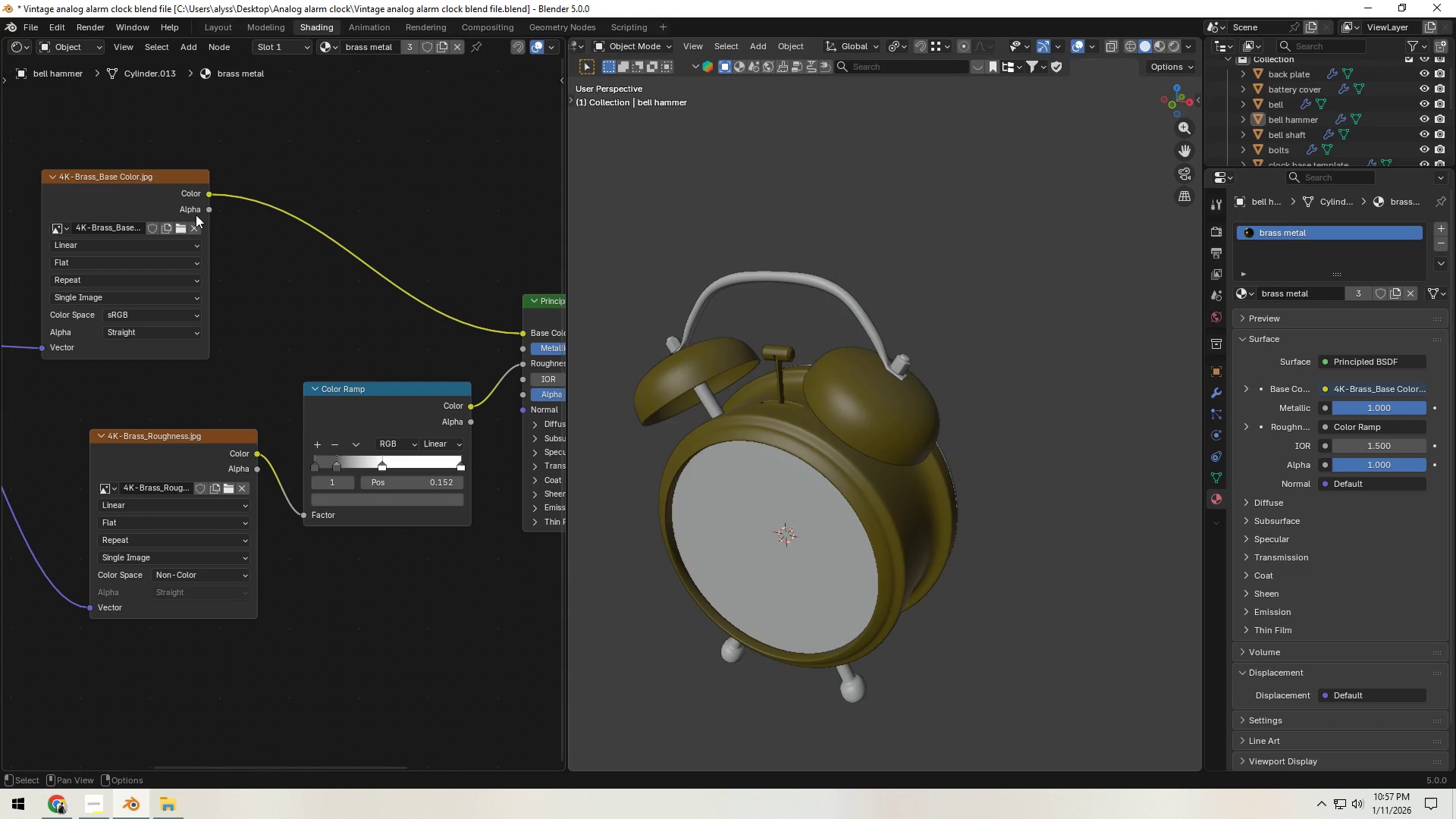 
left_click([166, 188])
 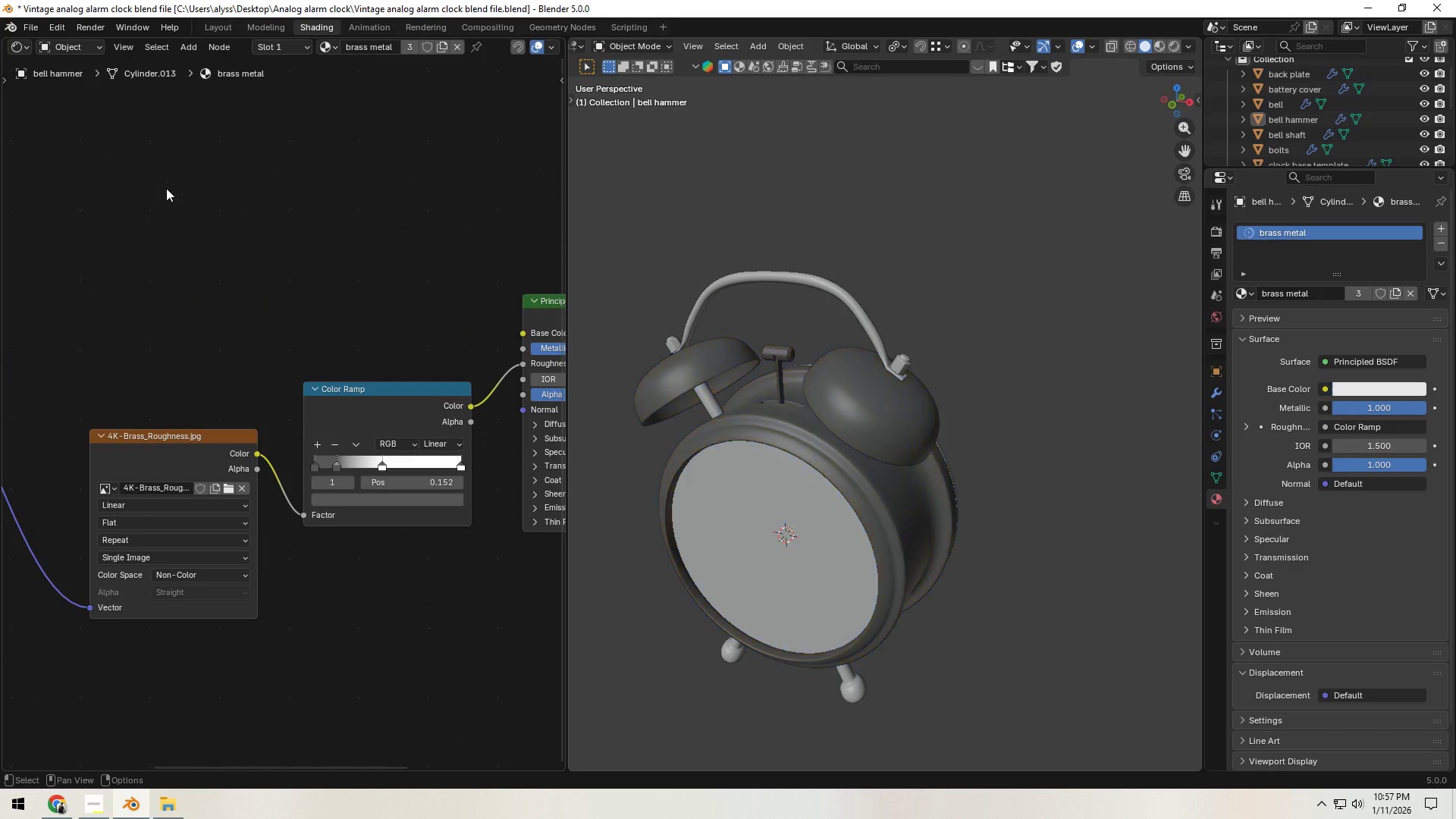 
key(X)
 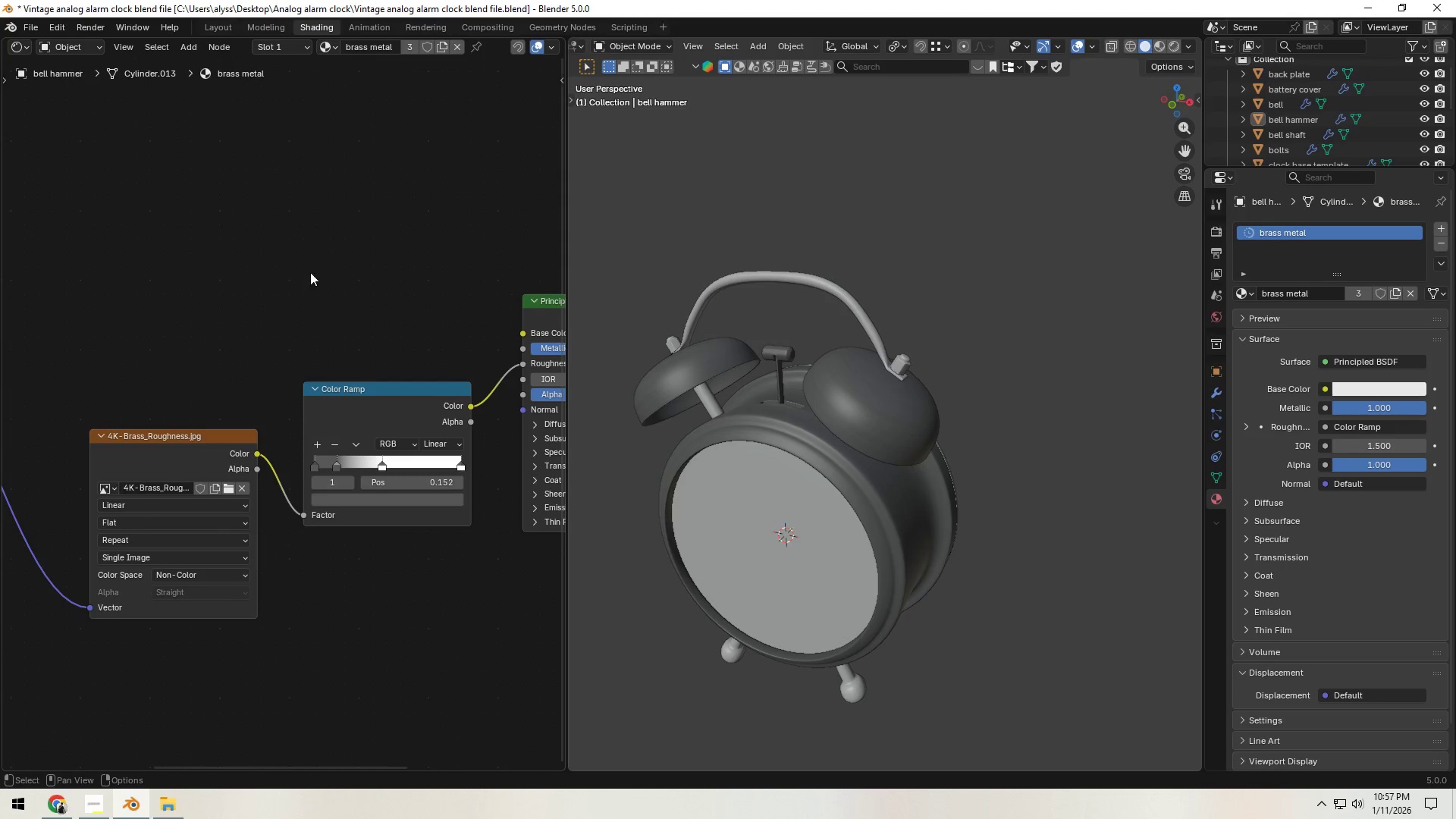 
hold_key(key=ShiftLeft, duration=0.53)
 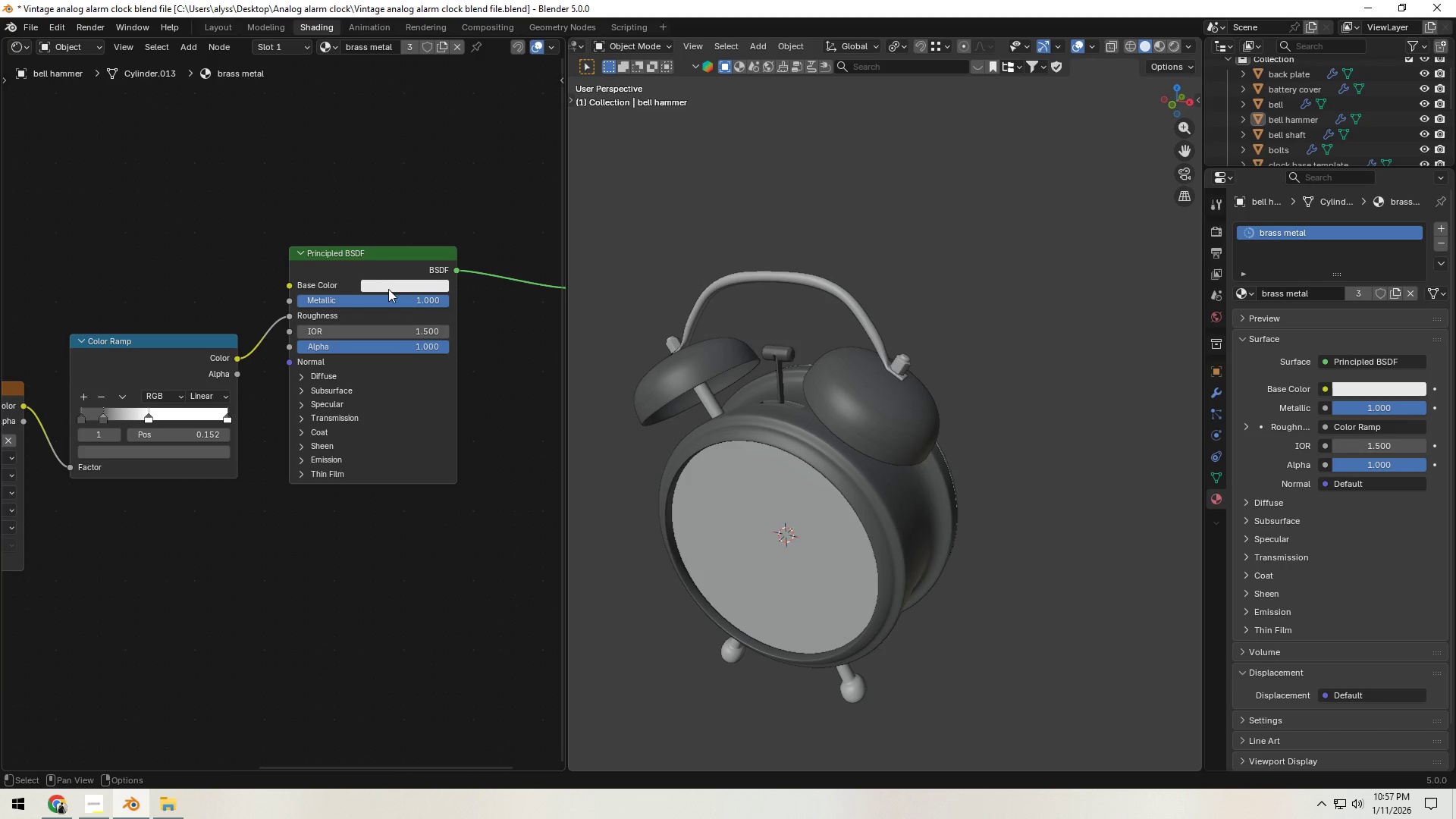 
left_click([388, 289])
 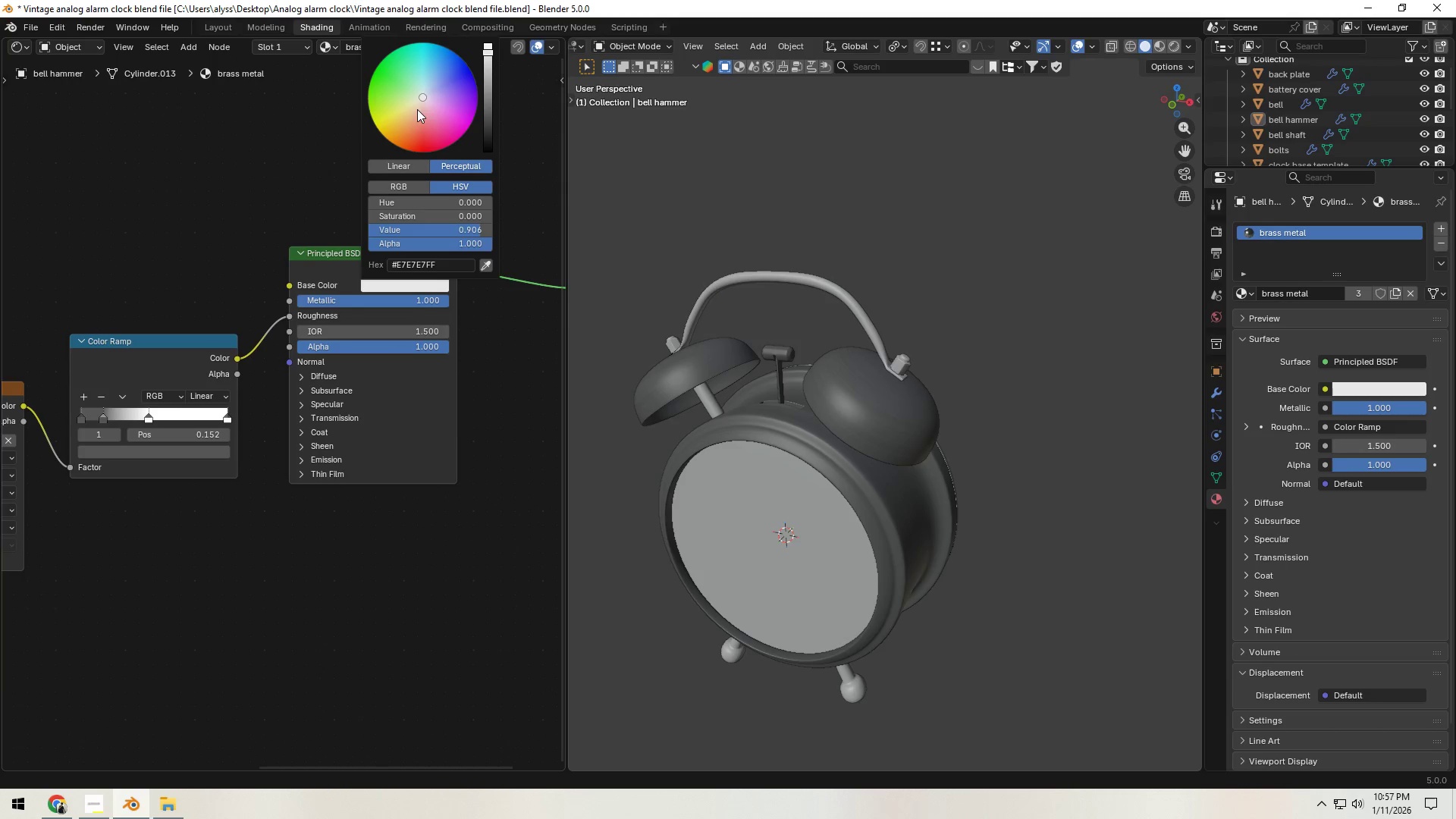 
left_click_drag(start_coordinate=[419, 101], to_coordinate=[399, 114])
 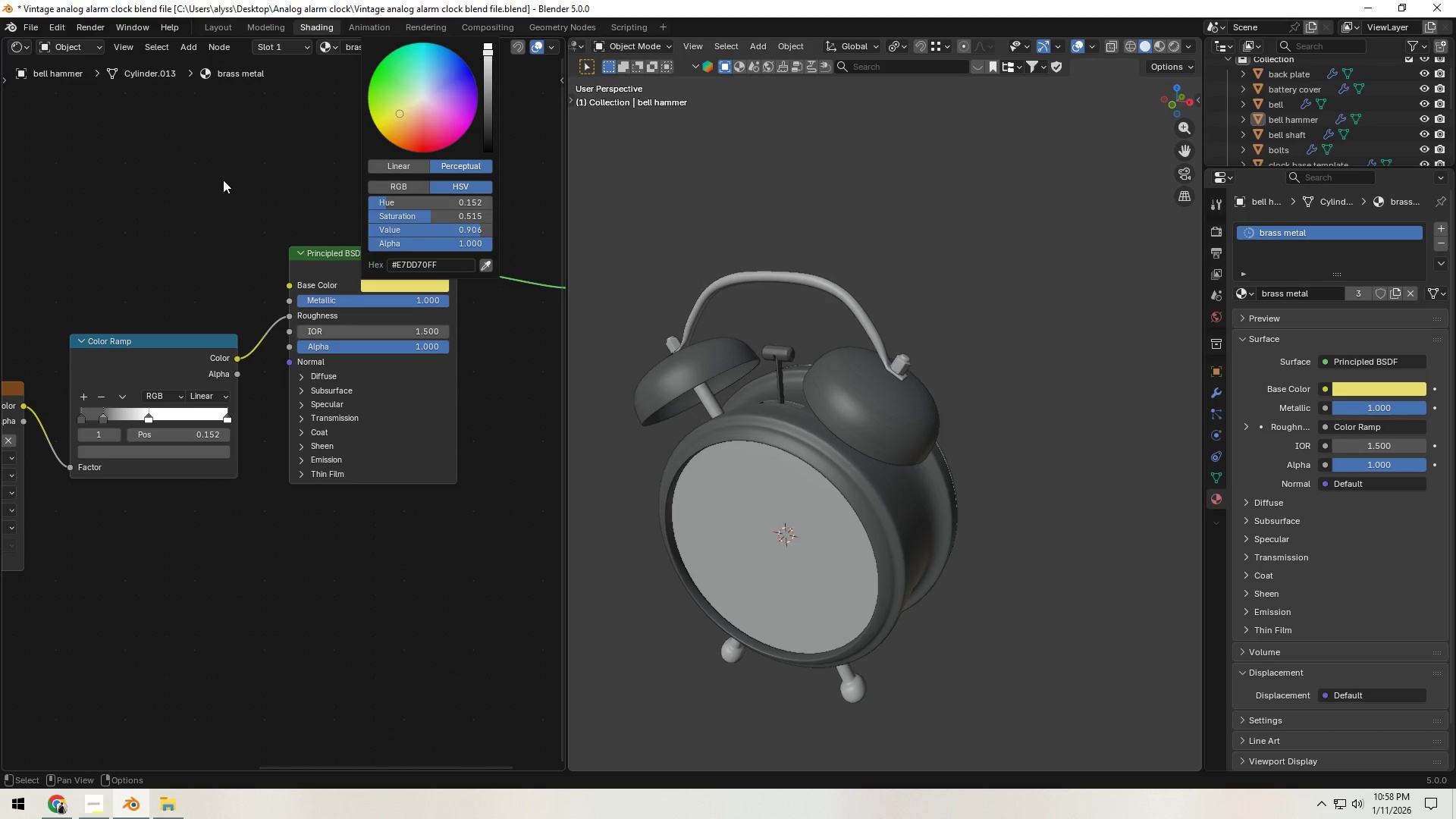 
left_click([218, 181])
 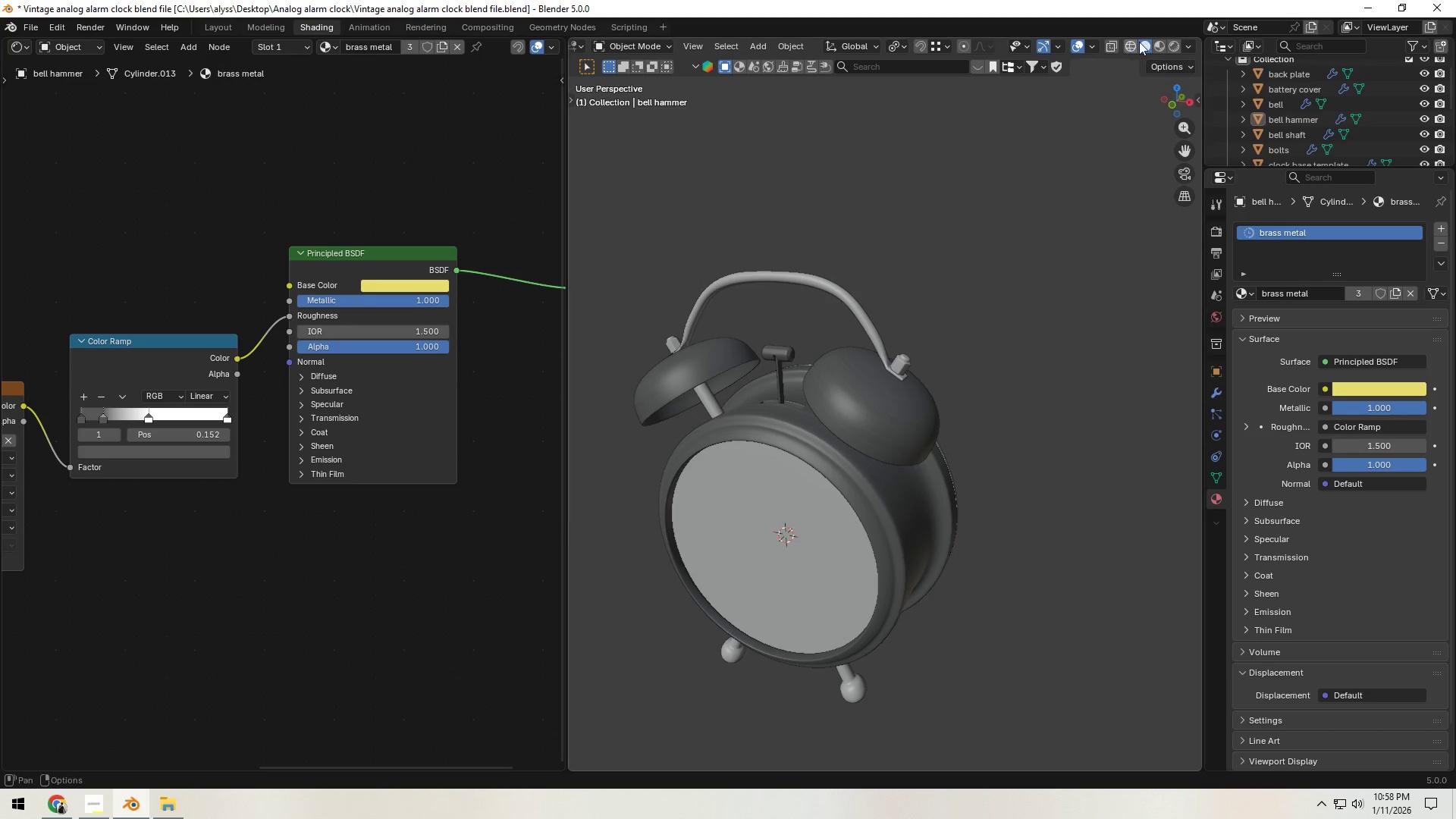 
left_click([1172, 42])
 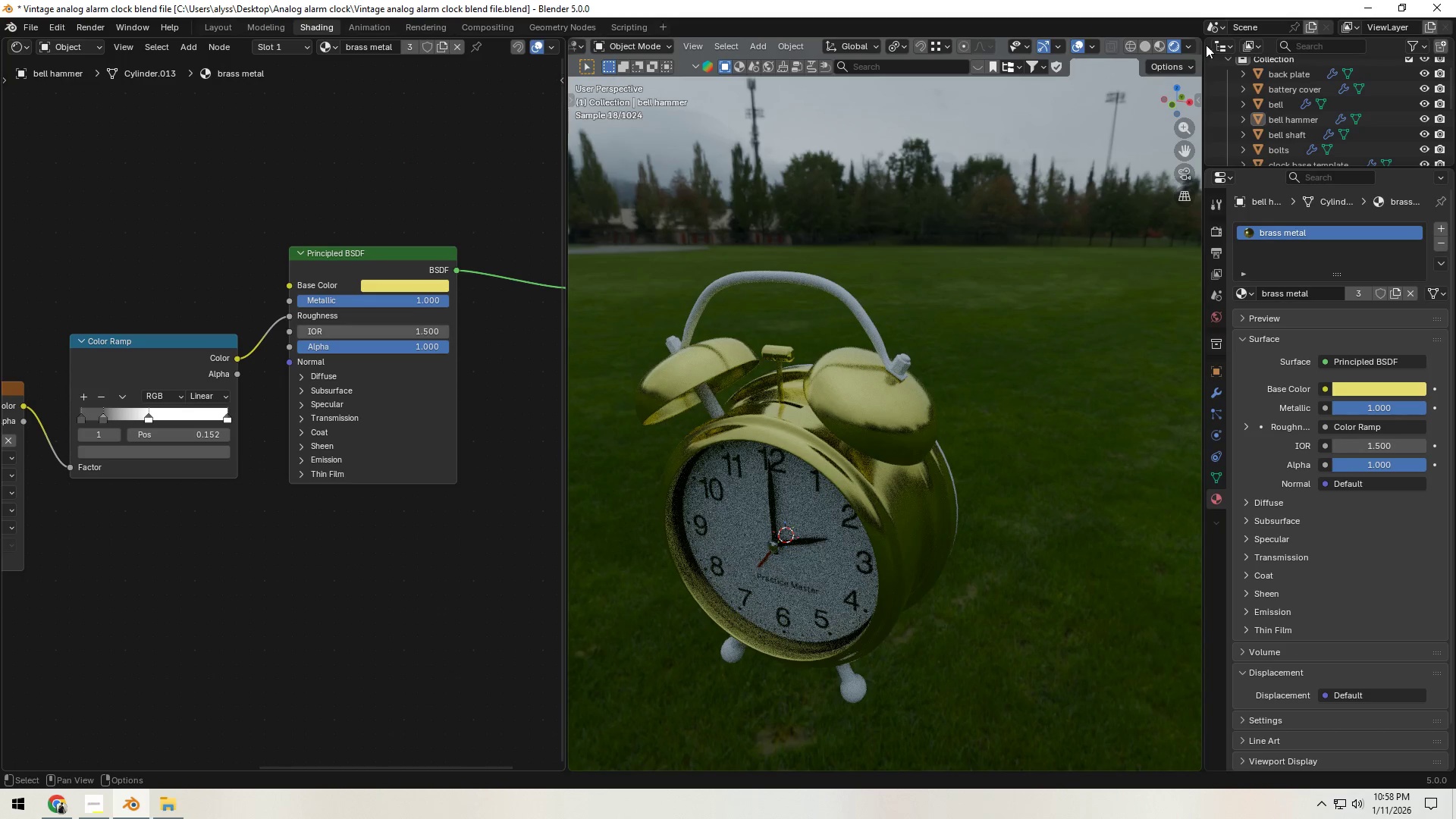 
wait(5.3)
 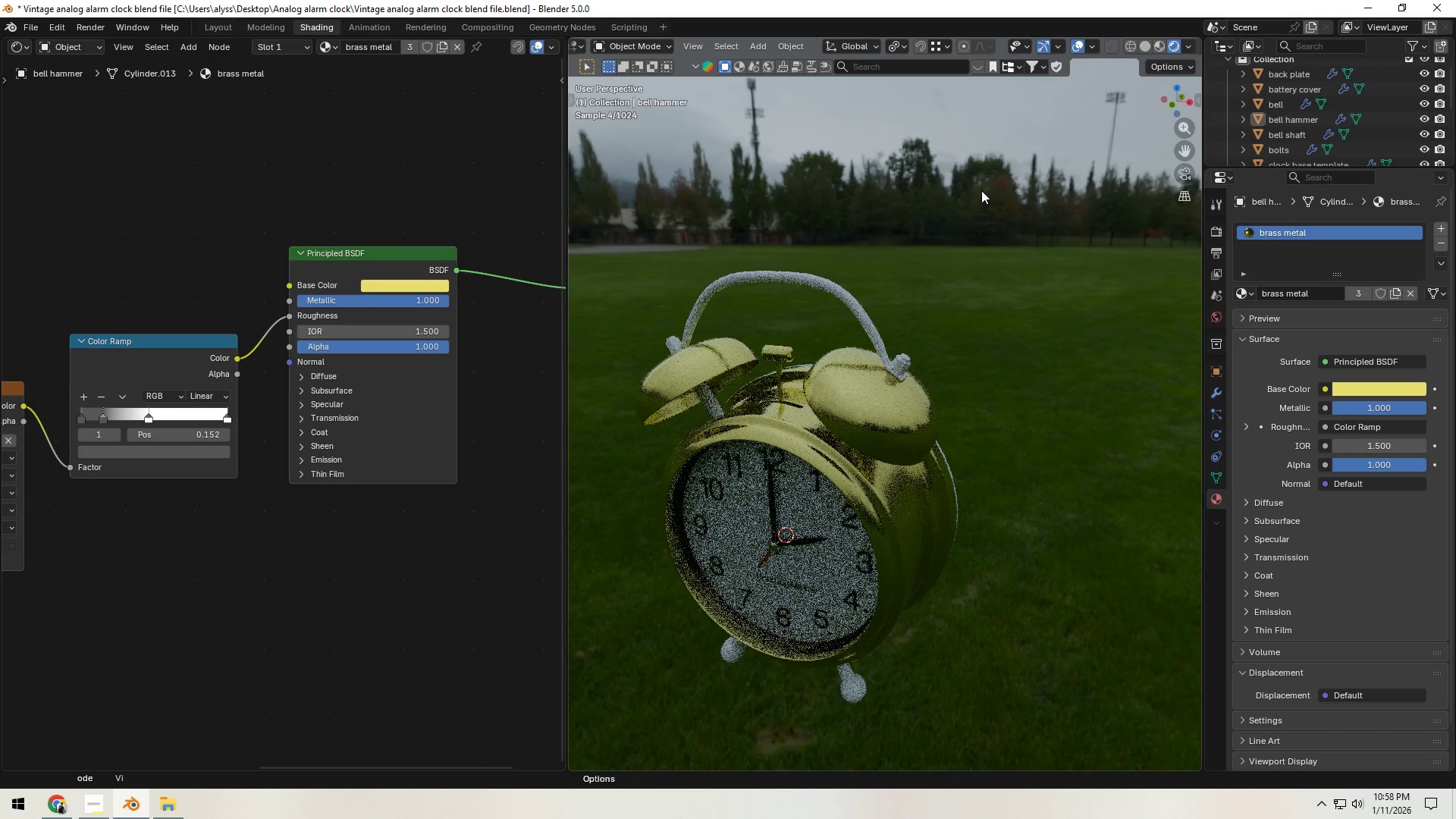 
left_click([1163, 46])
 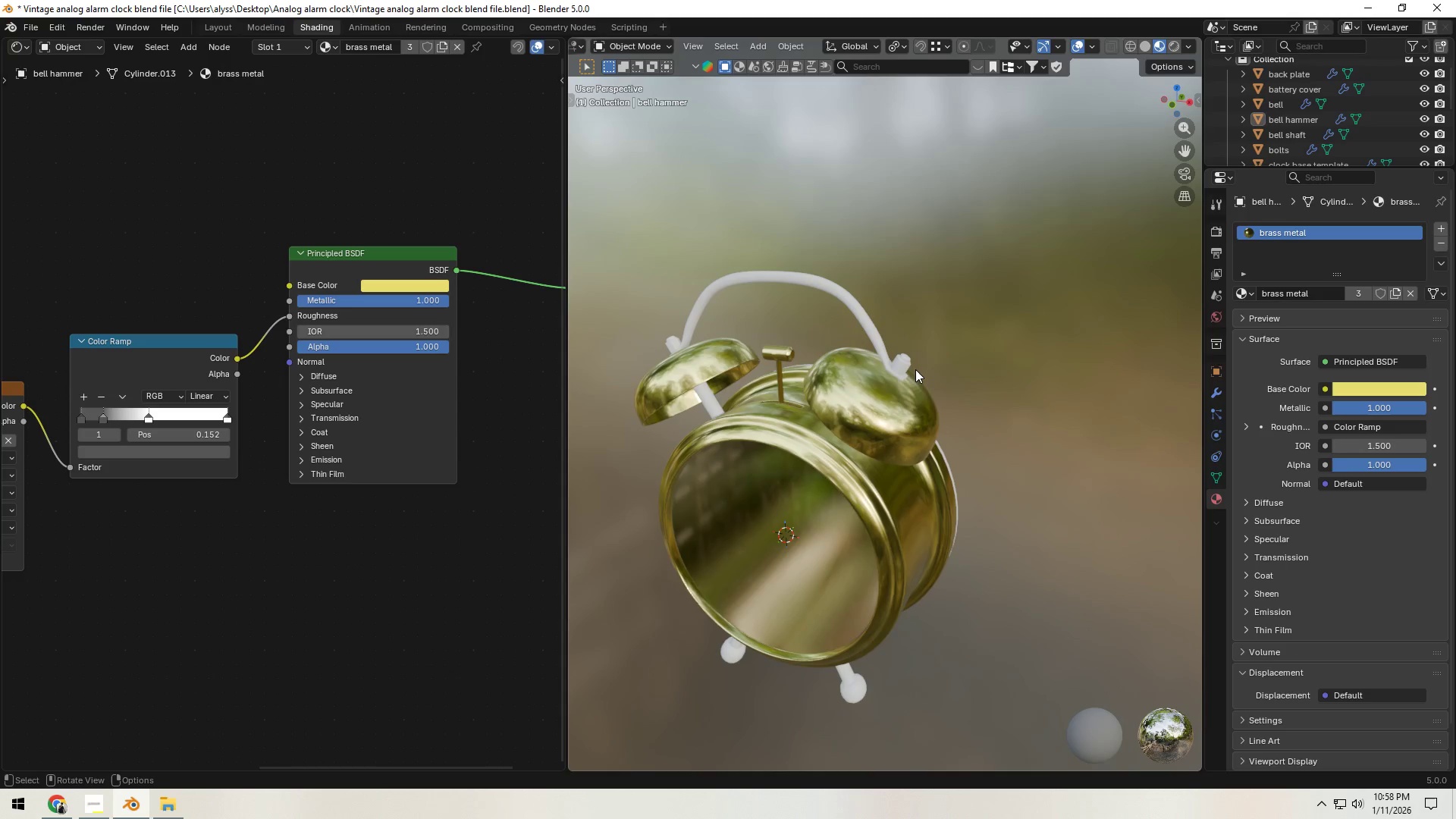 
wait(5.25)
 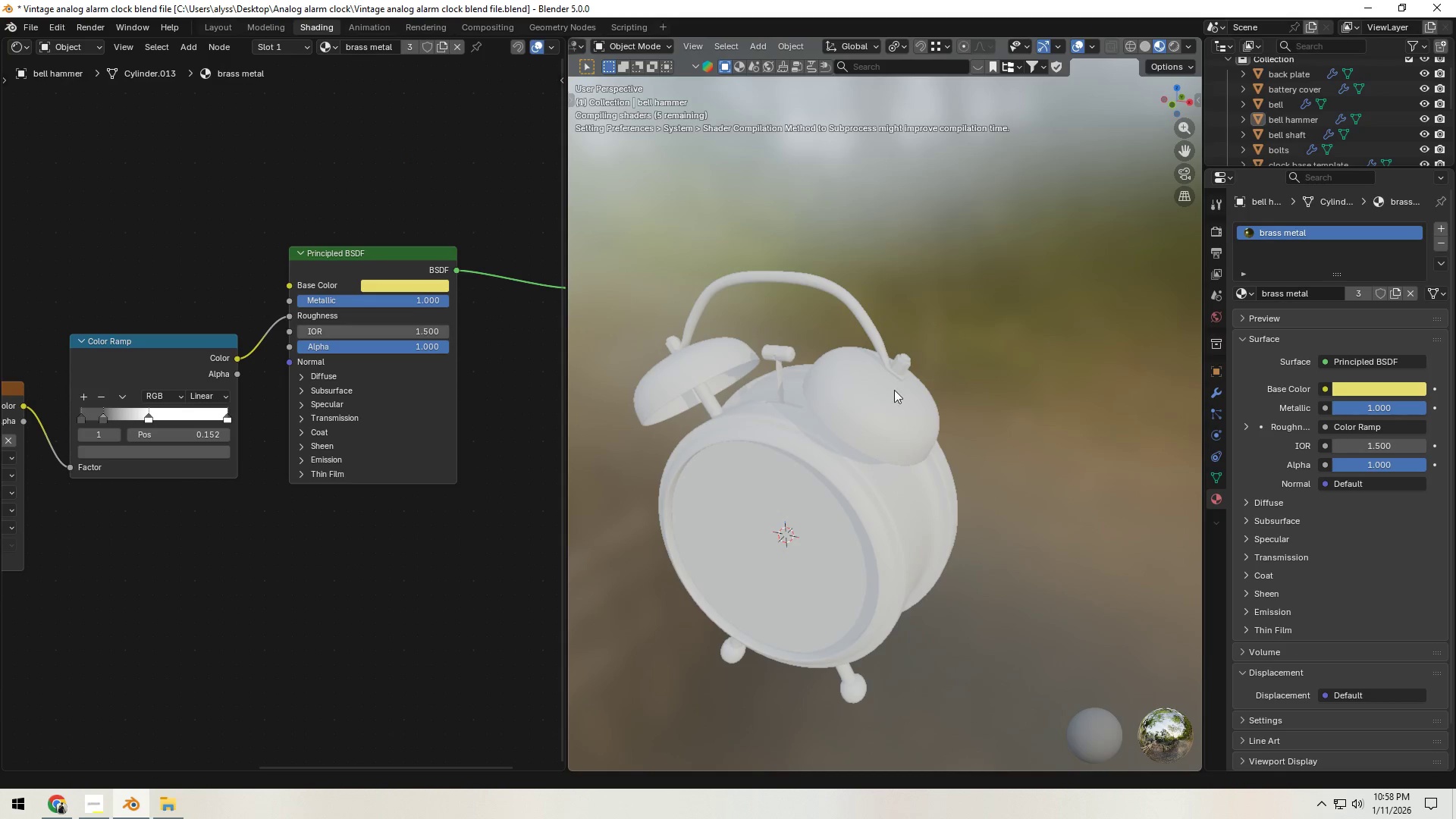 
hold_key(key=ShiftLeft, duration=0.38)
 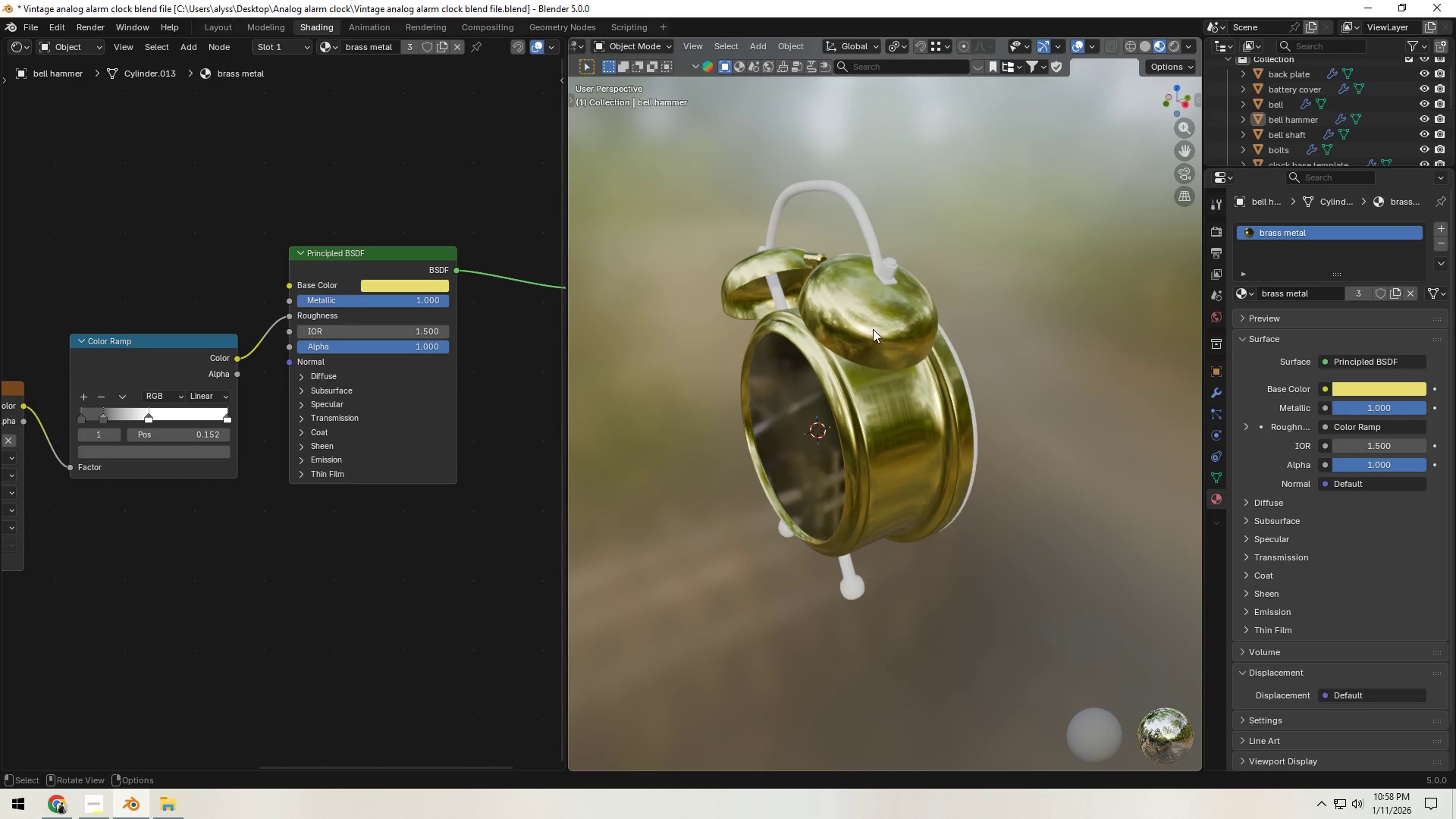 
scroll: coordinate [873, 331], scroll_direction: up, amount: 2.0
 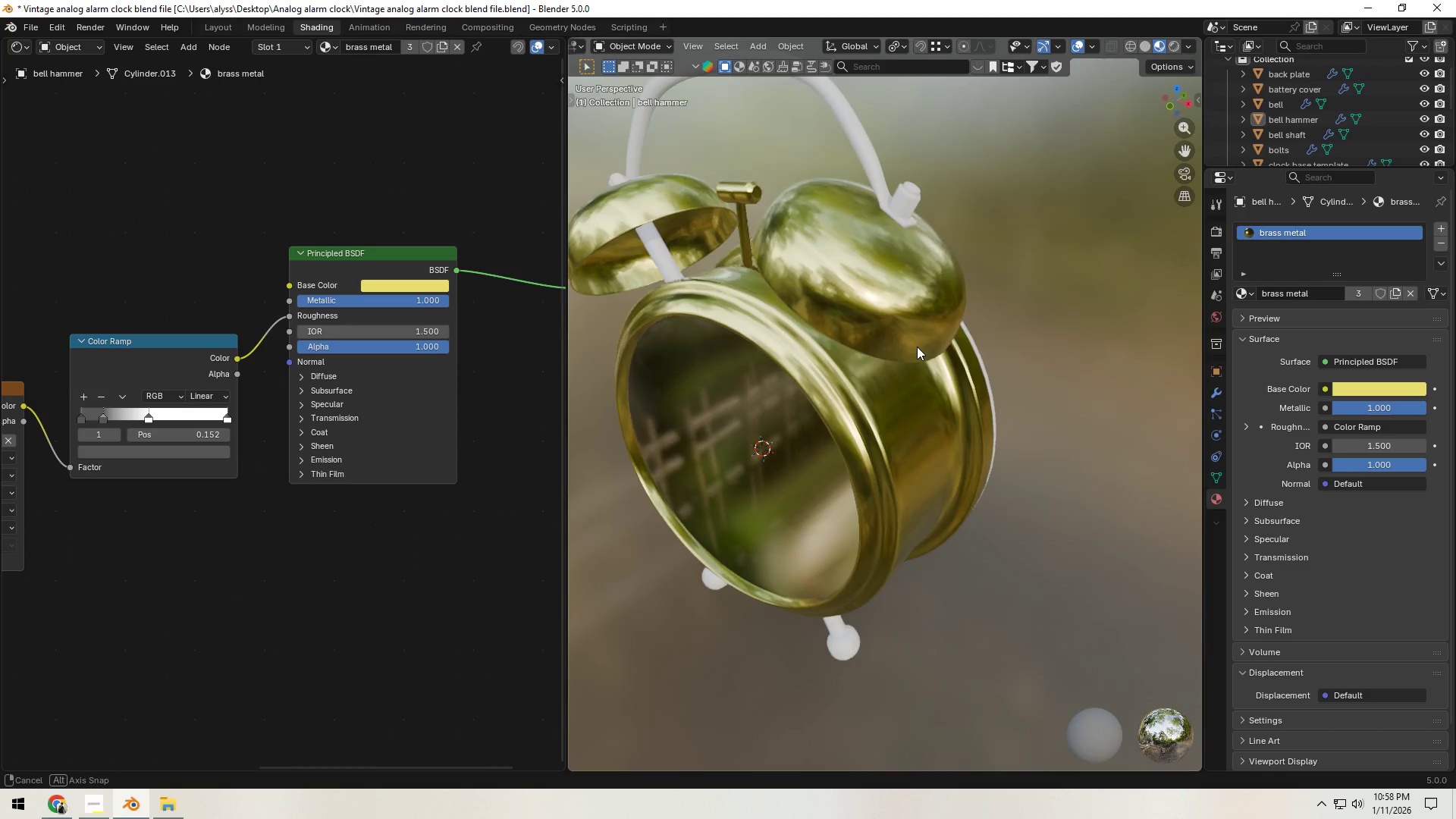 
key(Shift+ShiftLeft)
 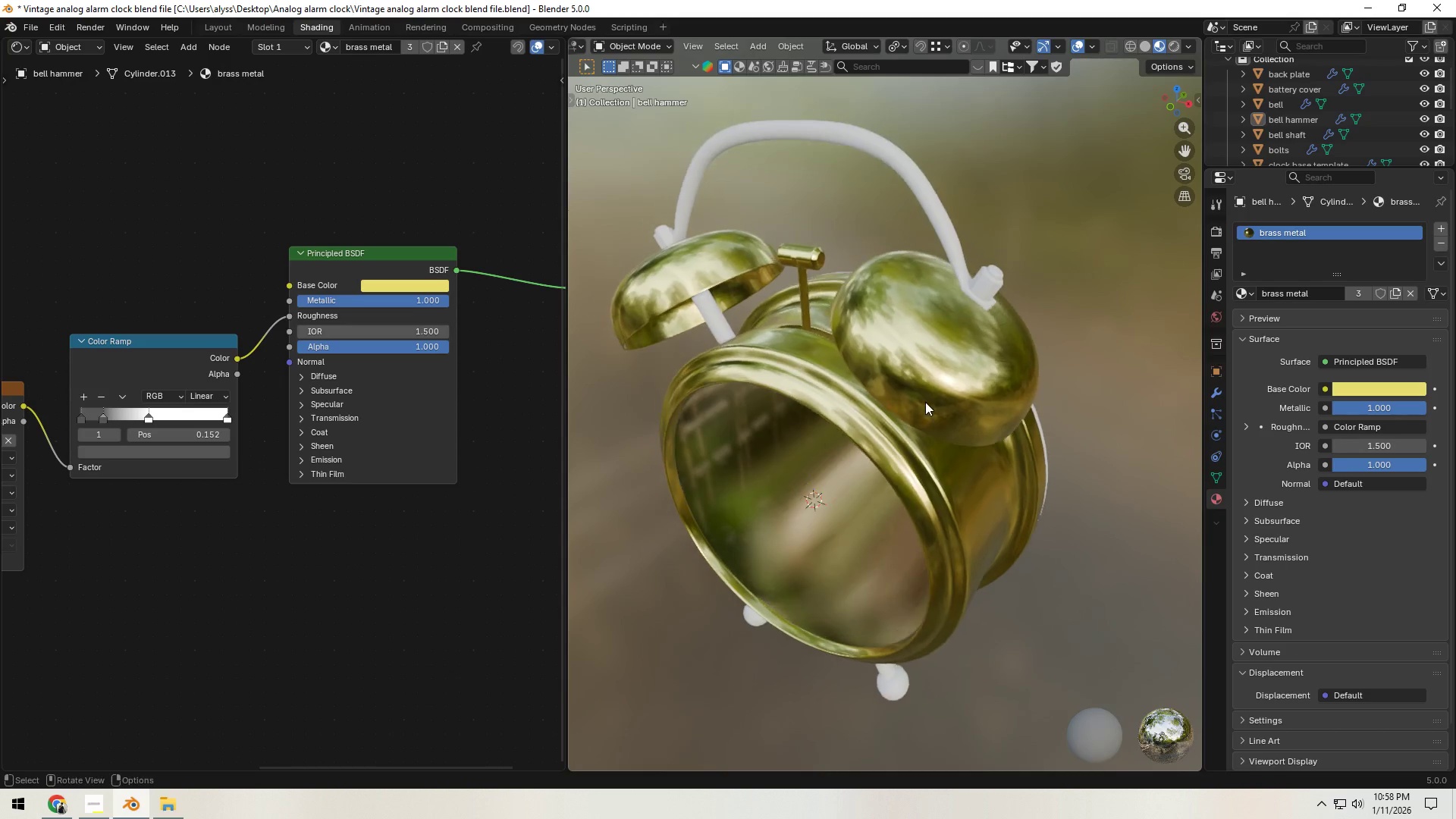 
scroll: coordinate [924, 402], scroll_direction: up, amount: 1.0
 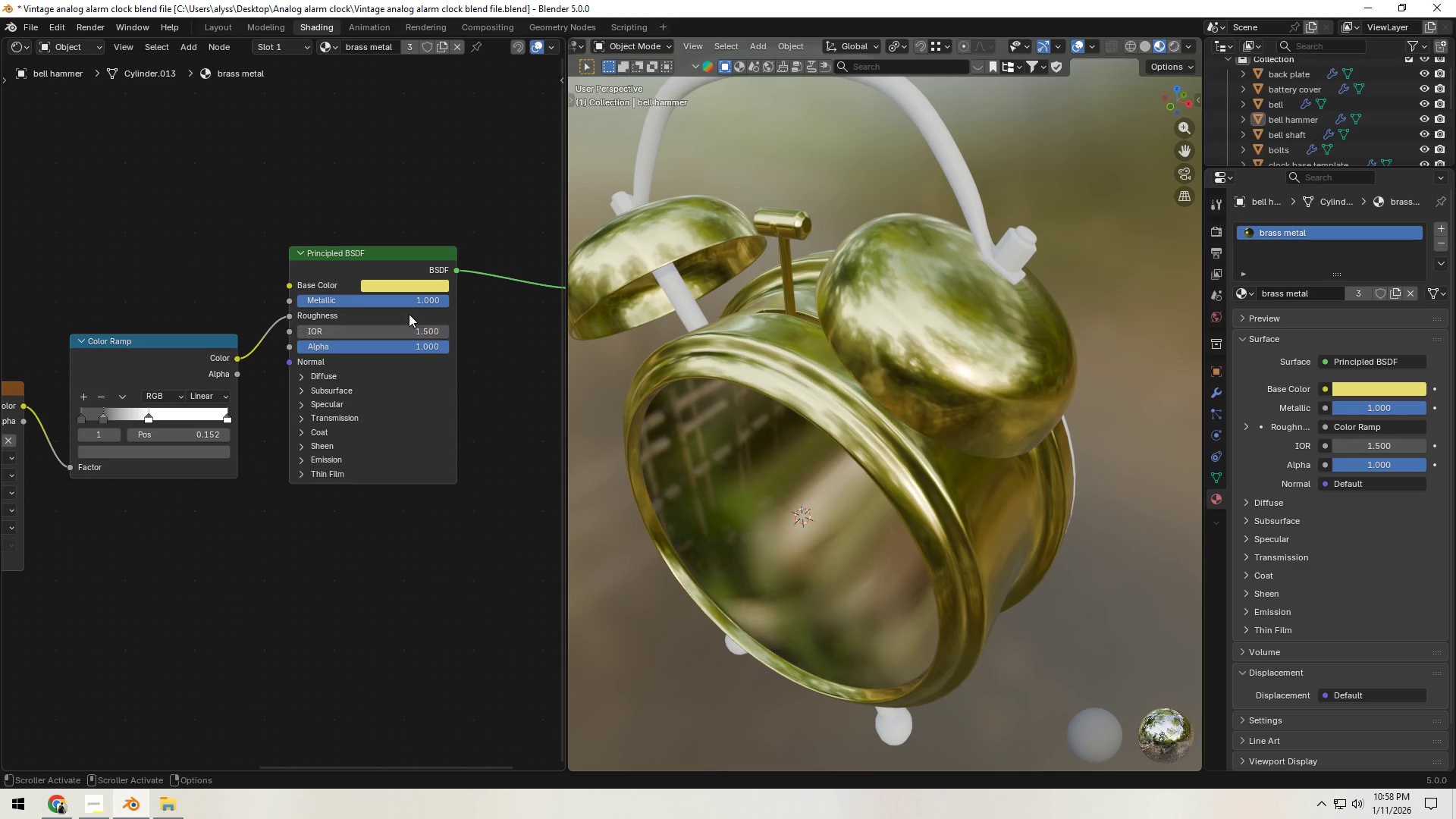 
left_click([405, 286])
 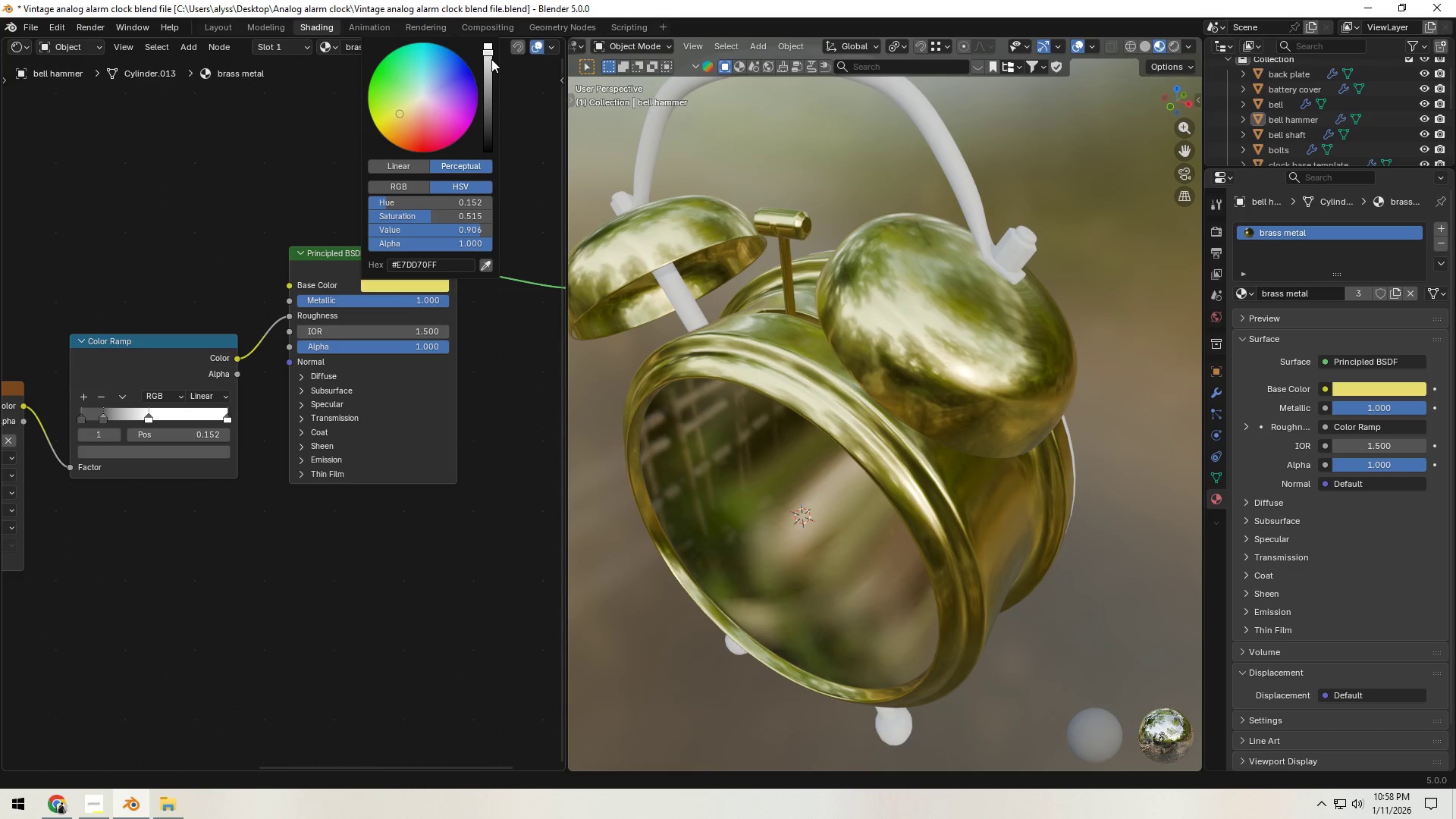 
left_click_drag(start_coordinate=[489, 52], to_coordinate=[488, 81])
 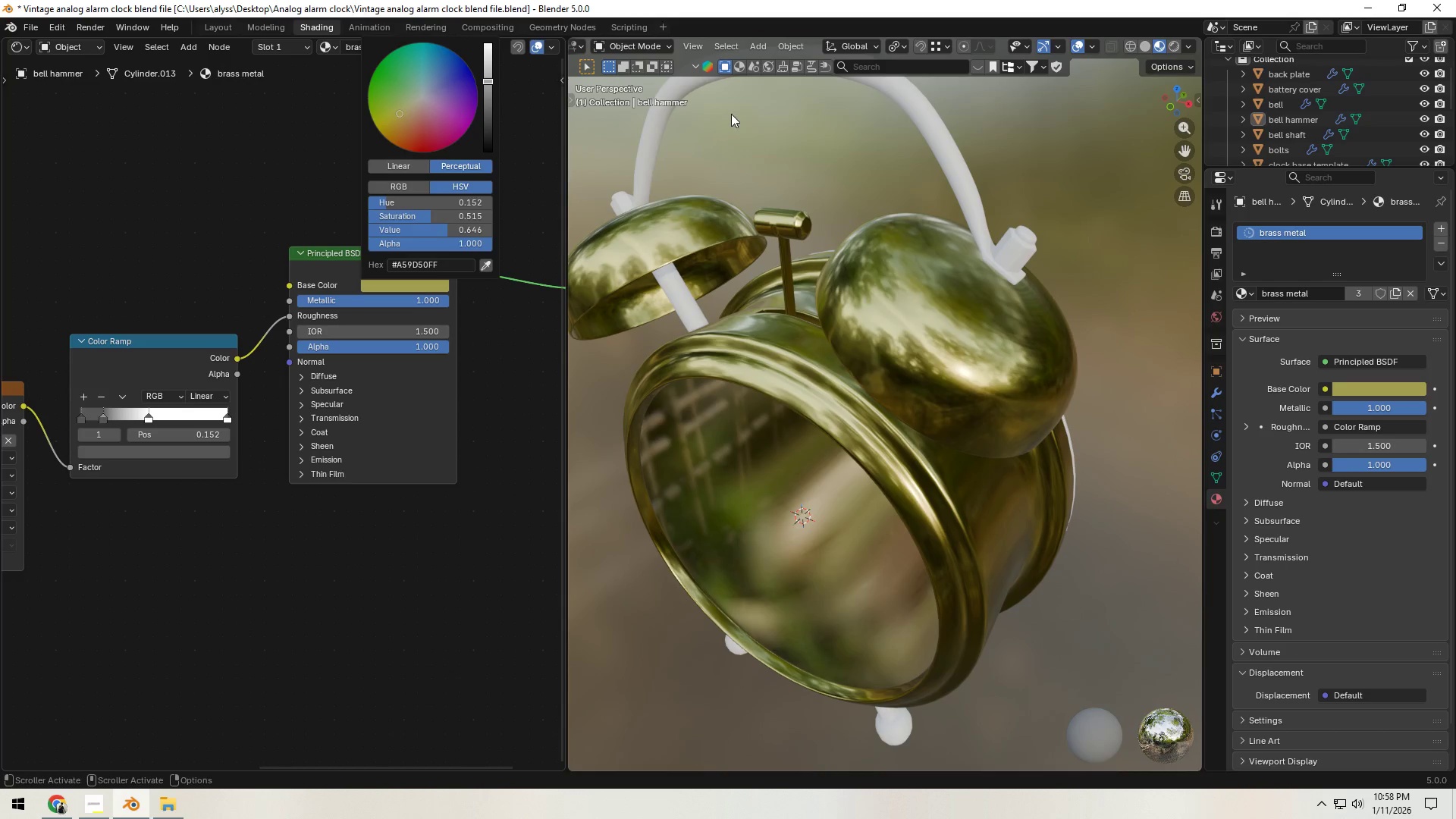 
left_click([795, 117])
 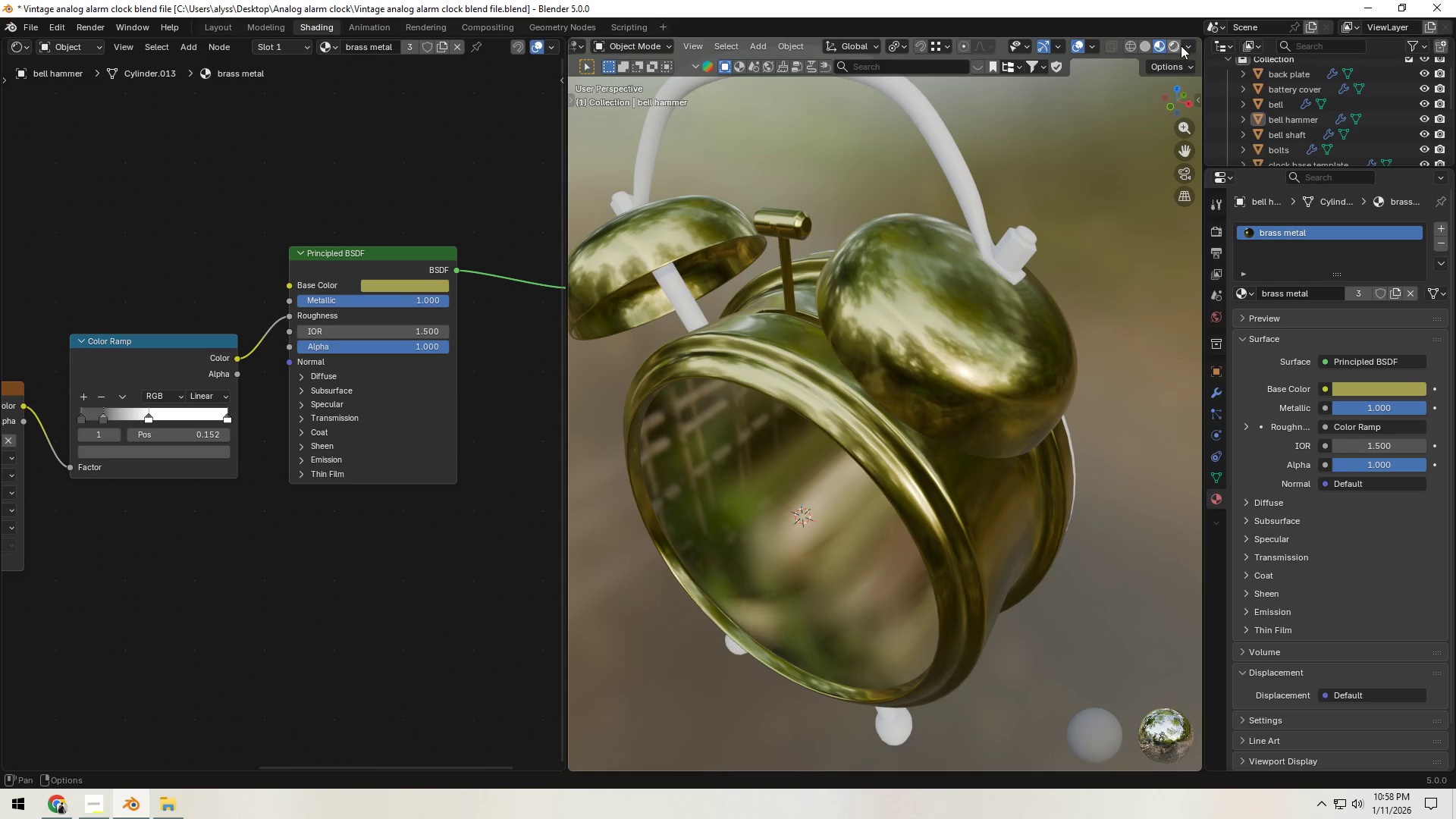 
left_click([1177, 45])
 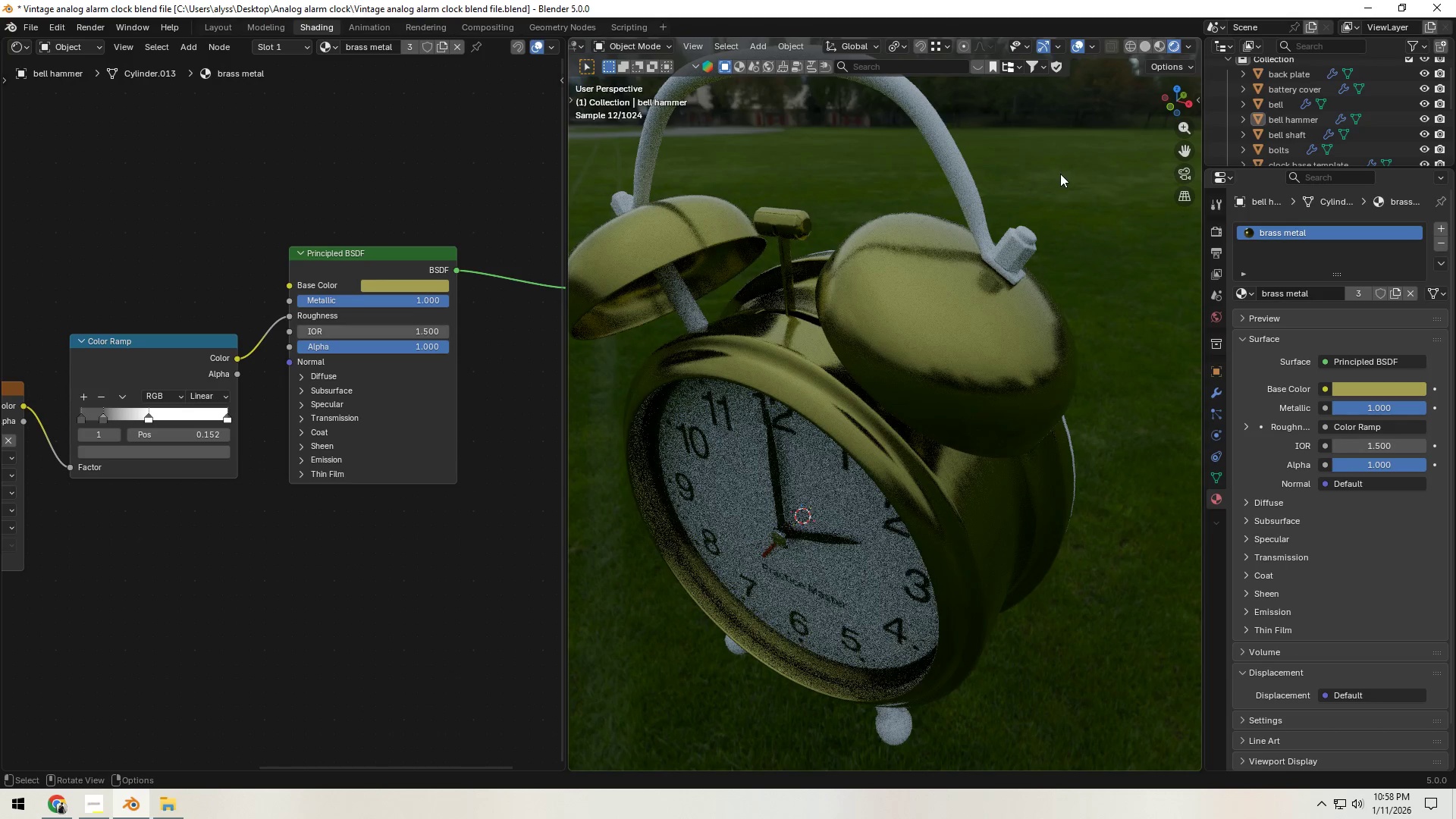 
wait(9.62)
 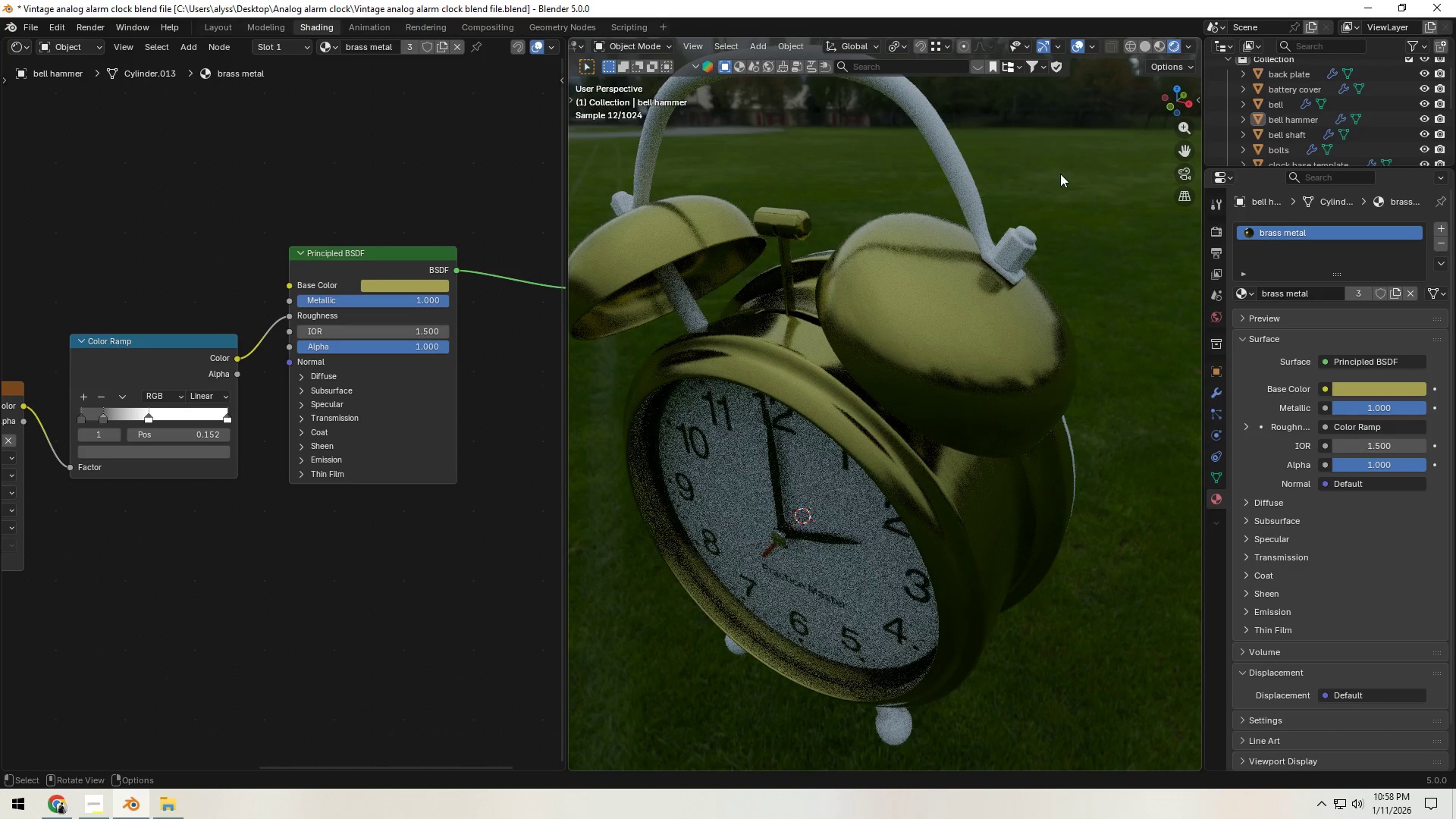 
left_click([409, 283])
 